 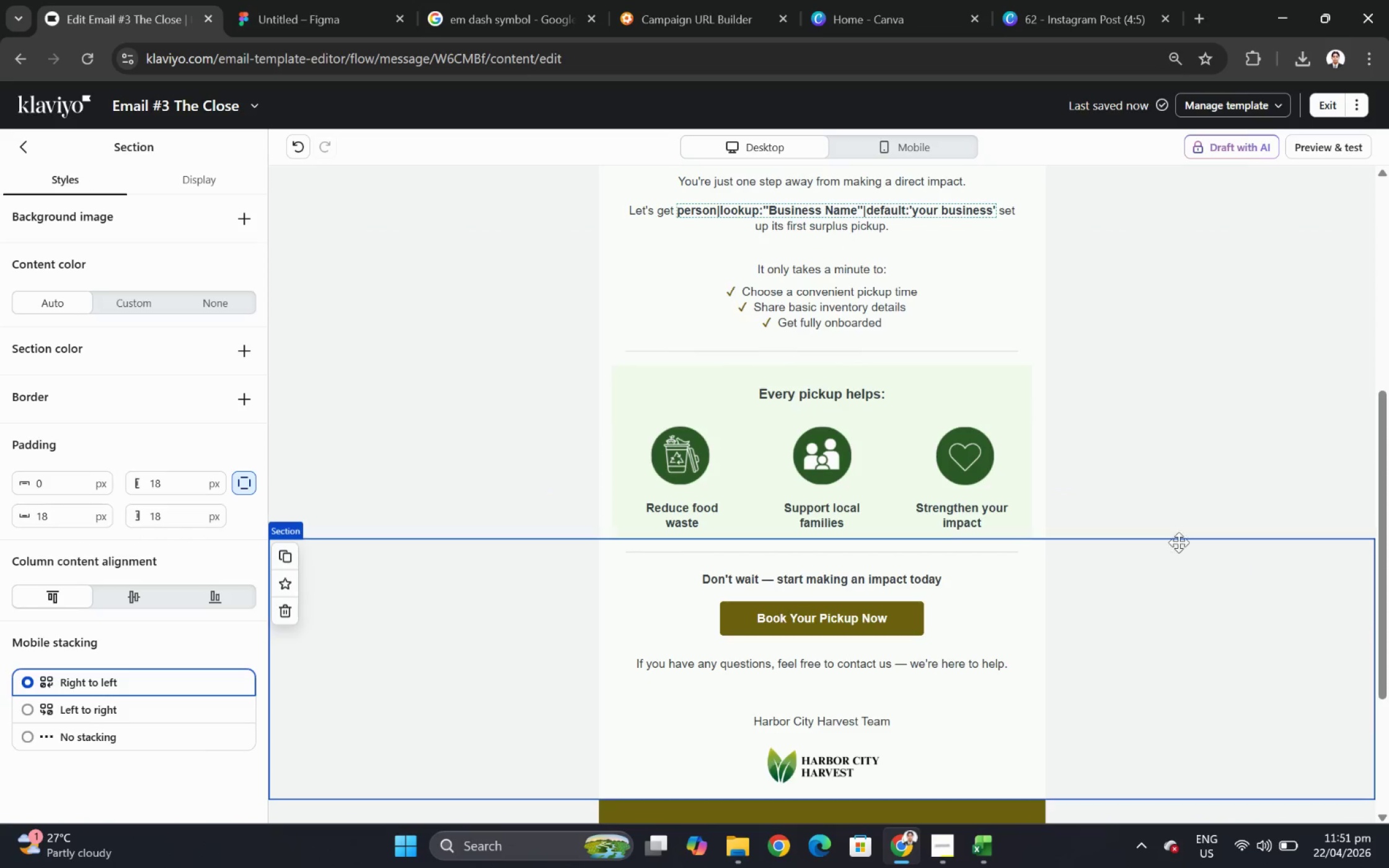 
left_click([1010, 598])
 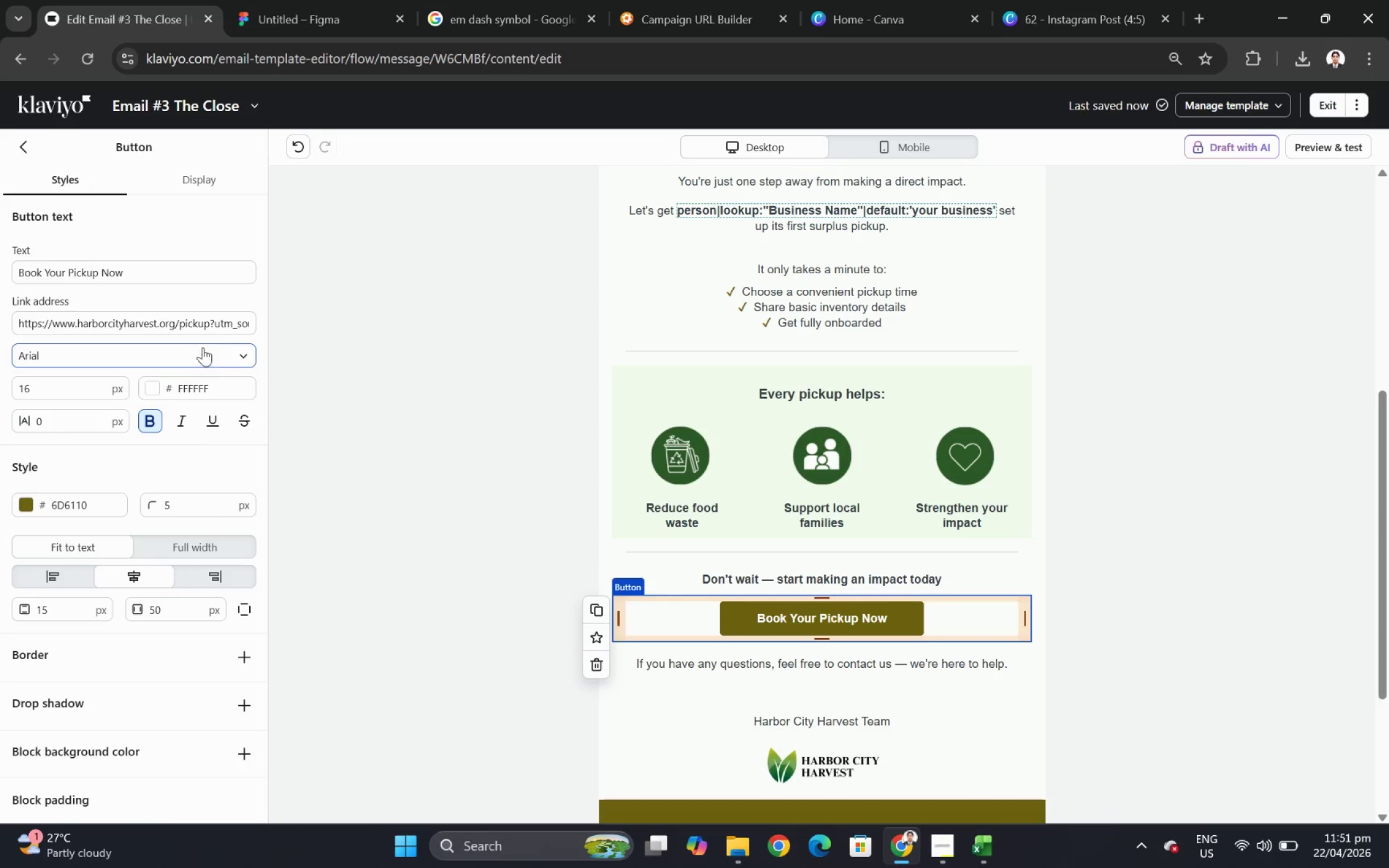 
left_click_drag(start_coordinate=[217, 323], to_coordinate=[259, 323])
 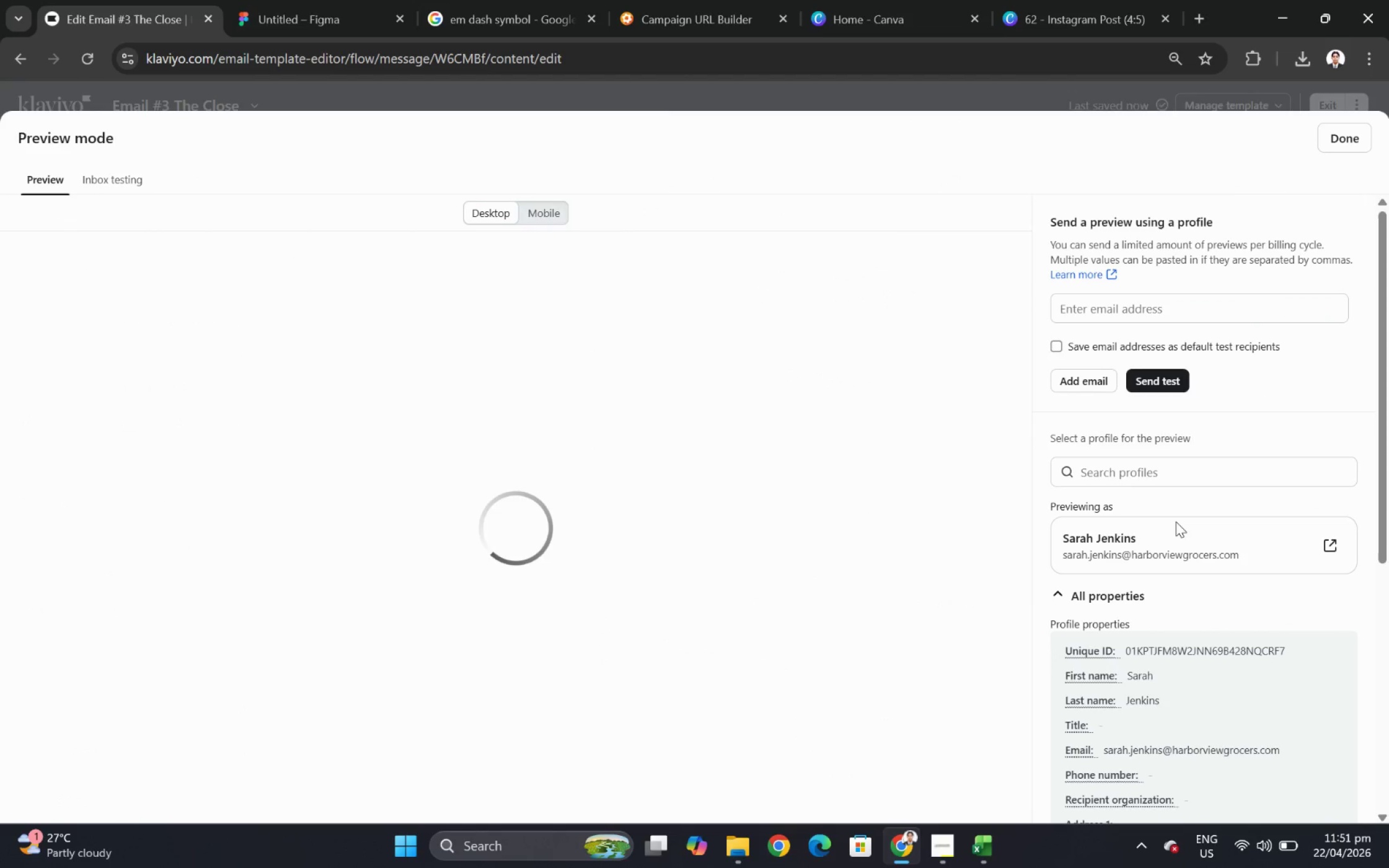 
wait(5.2)
 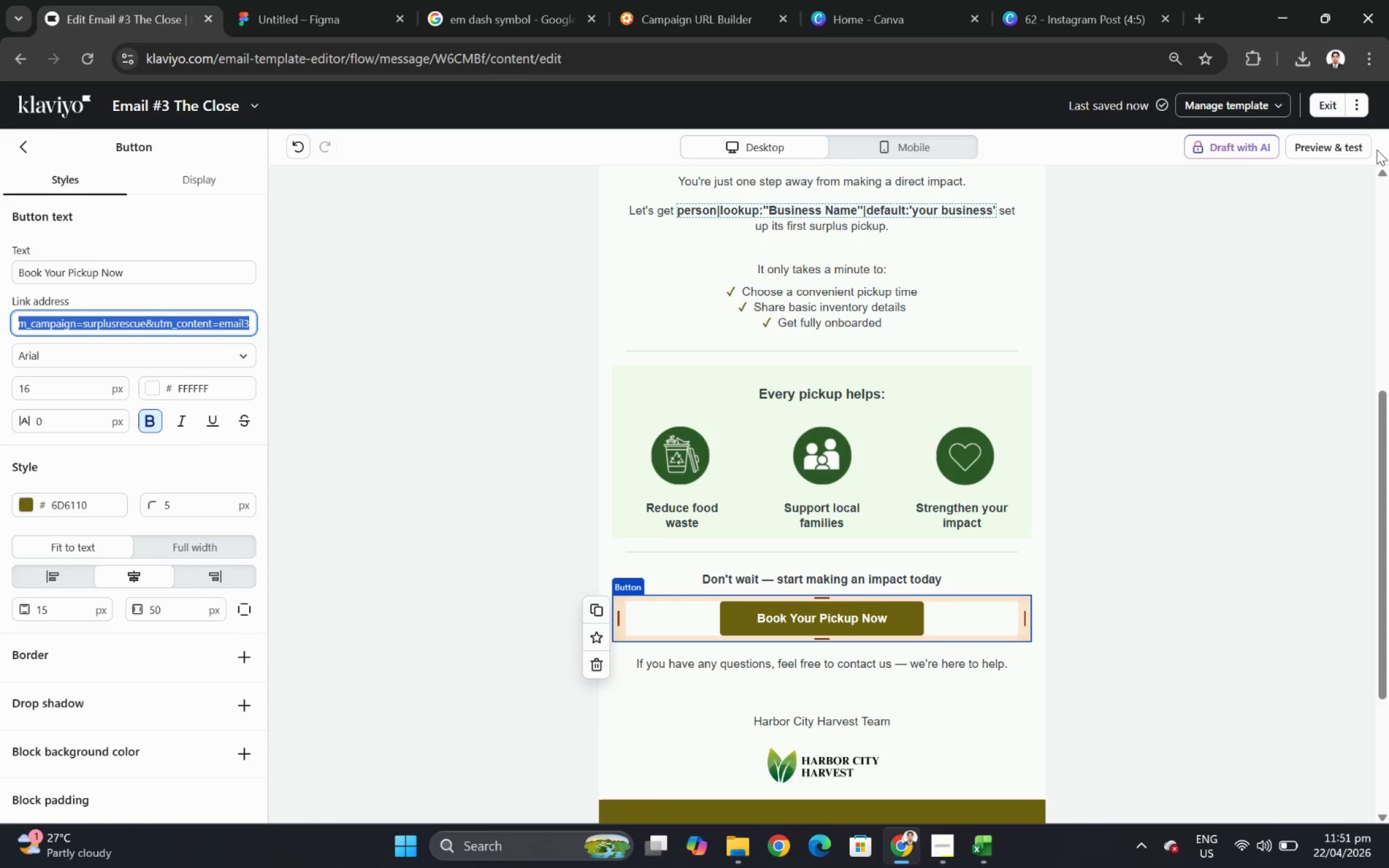 
scroll: coordinate [853, 485], scroll_direction: down, amount: 6.0
 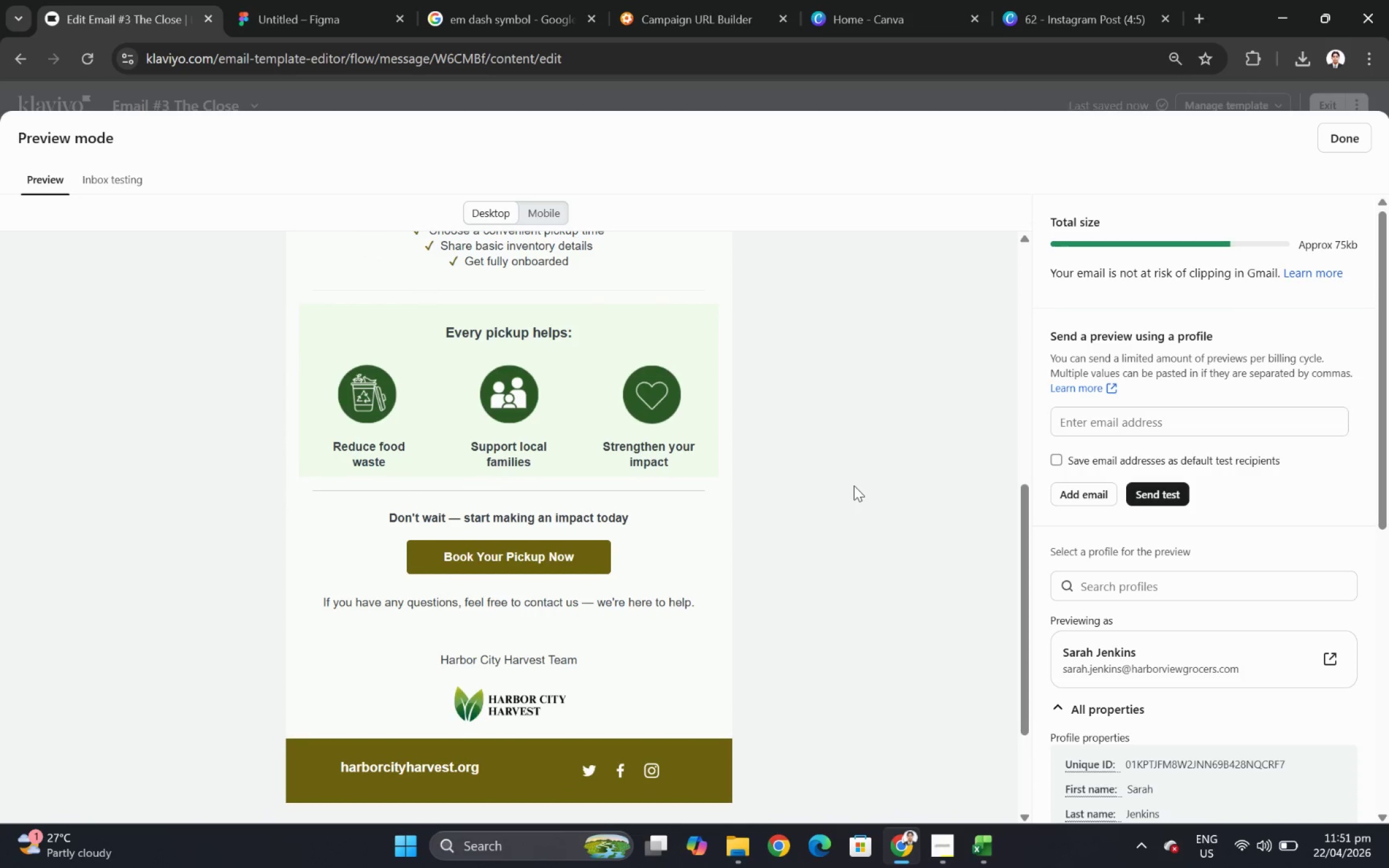 
scroll: coordinate [853, 485], scroll_direction: up, amount: 2.0
 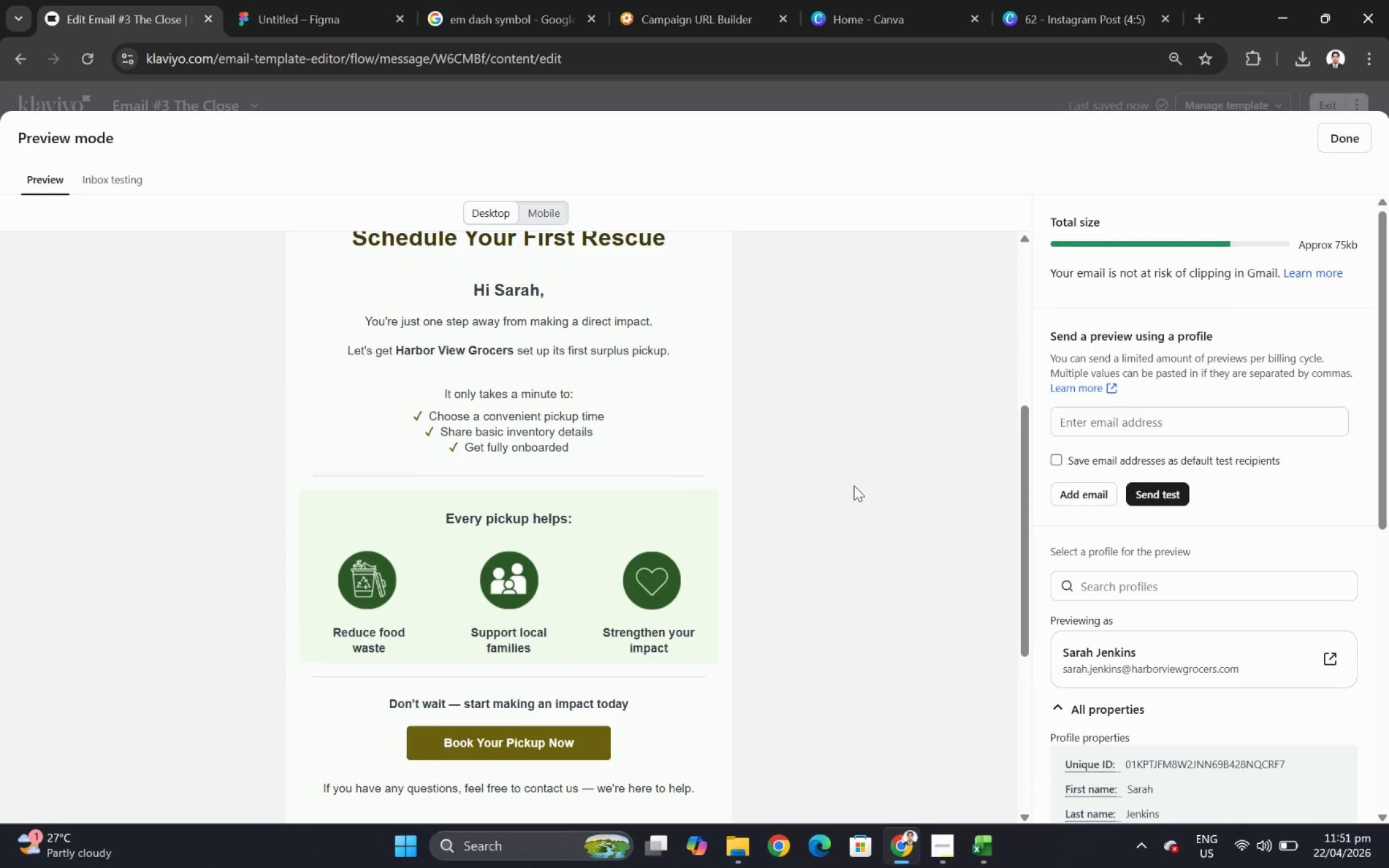 
scroll: coordinate [853, 485], scroll_direction: down, amount: 2.0
 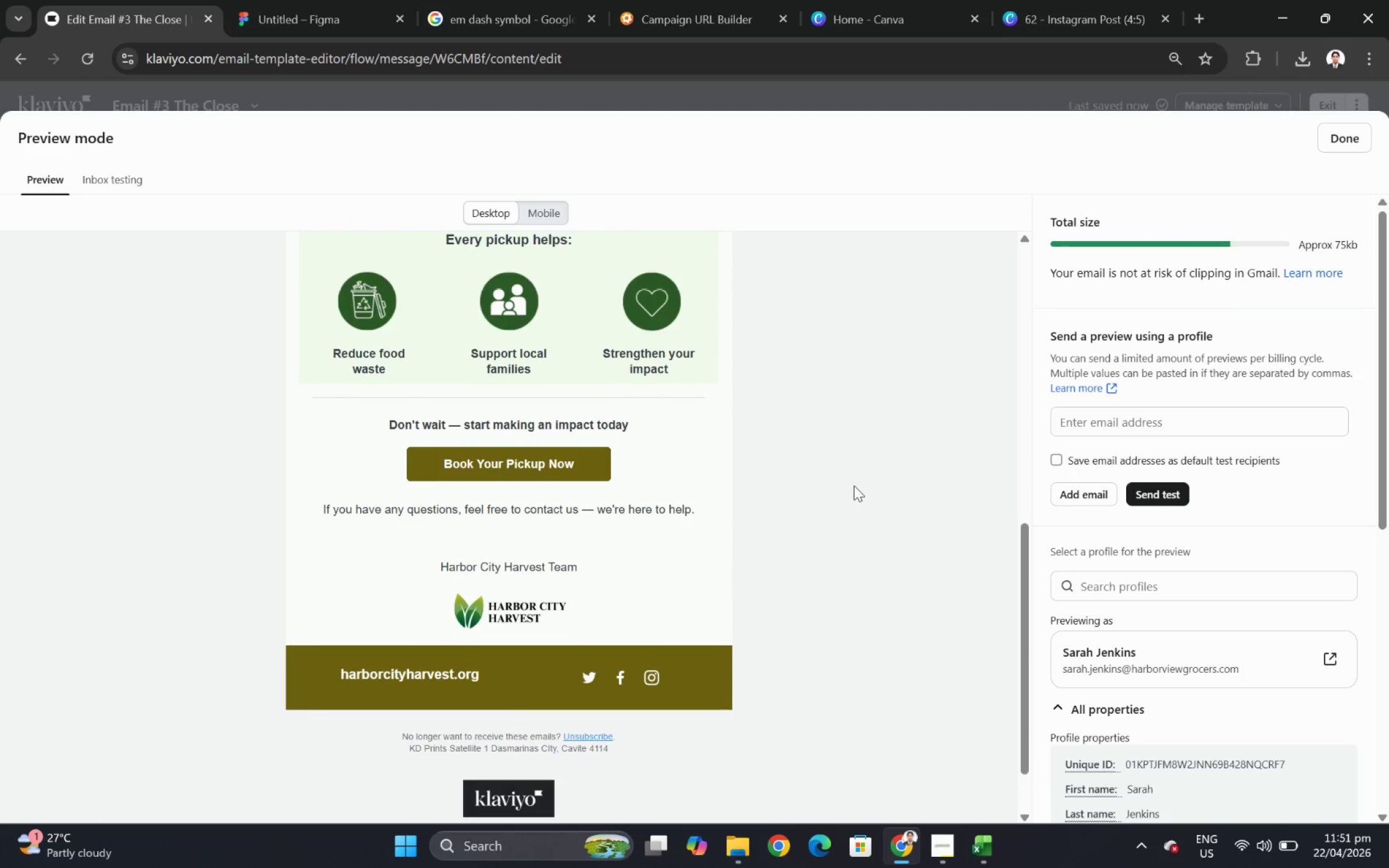 
scroll: coordinate [853, 485], scroll_direction: up, amount: 2.0
 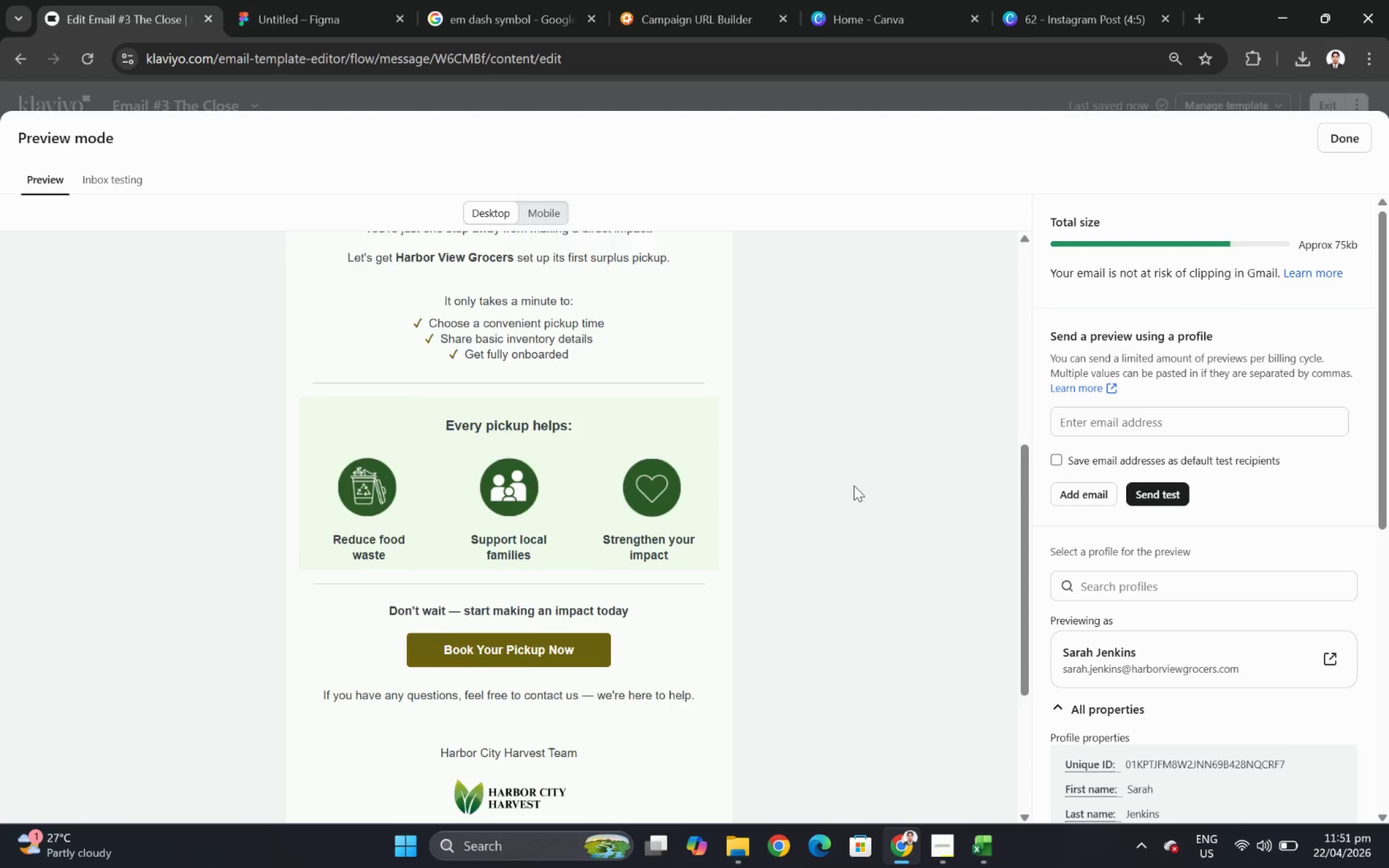 
scroll: coordinate [853, 485], scroll_direction: down, amount: 1.0
 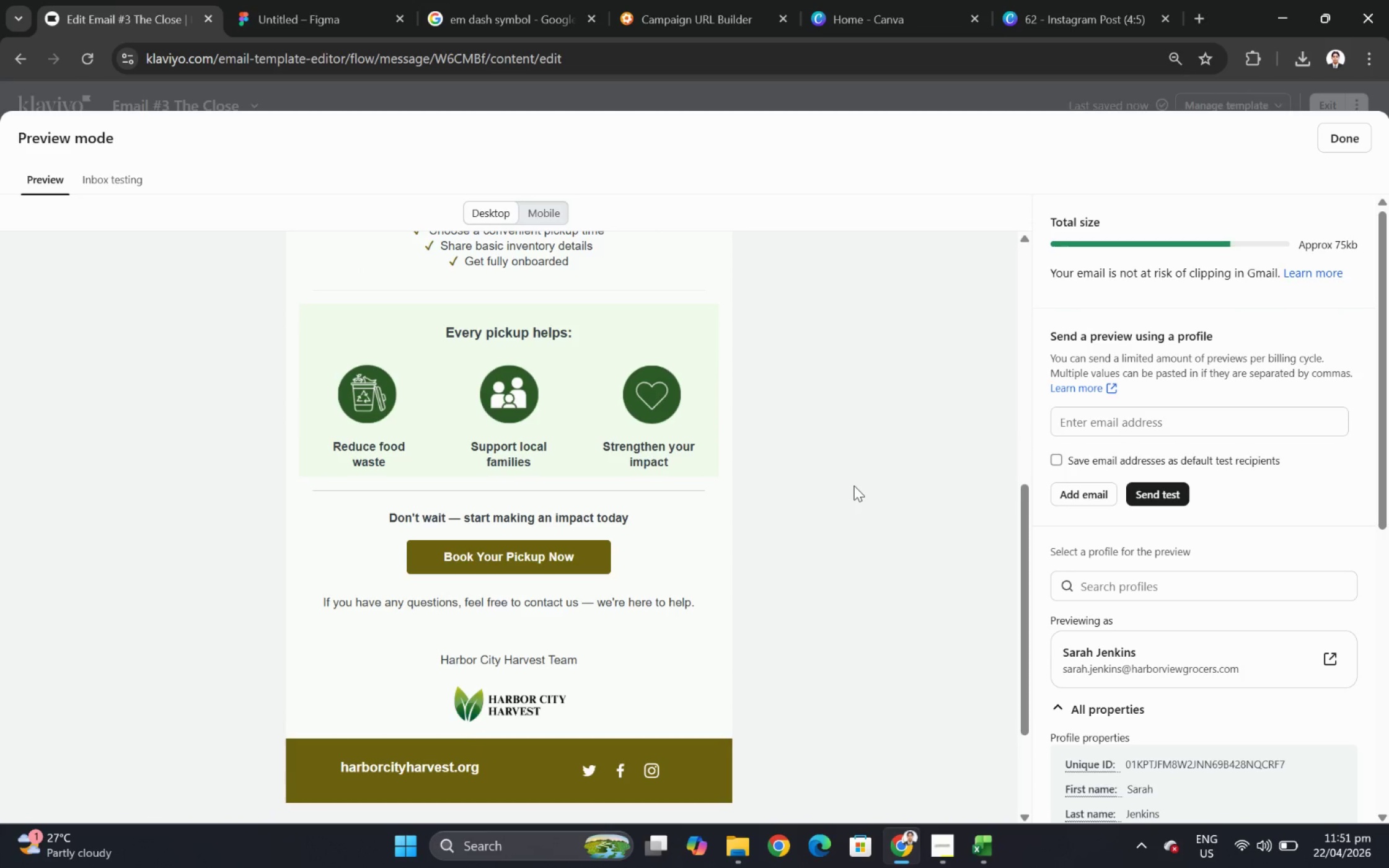 
scroll: coordinate [853, 485], scroll_direction: up, amount: 4.0
 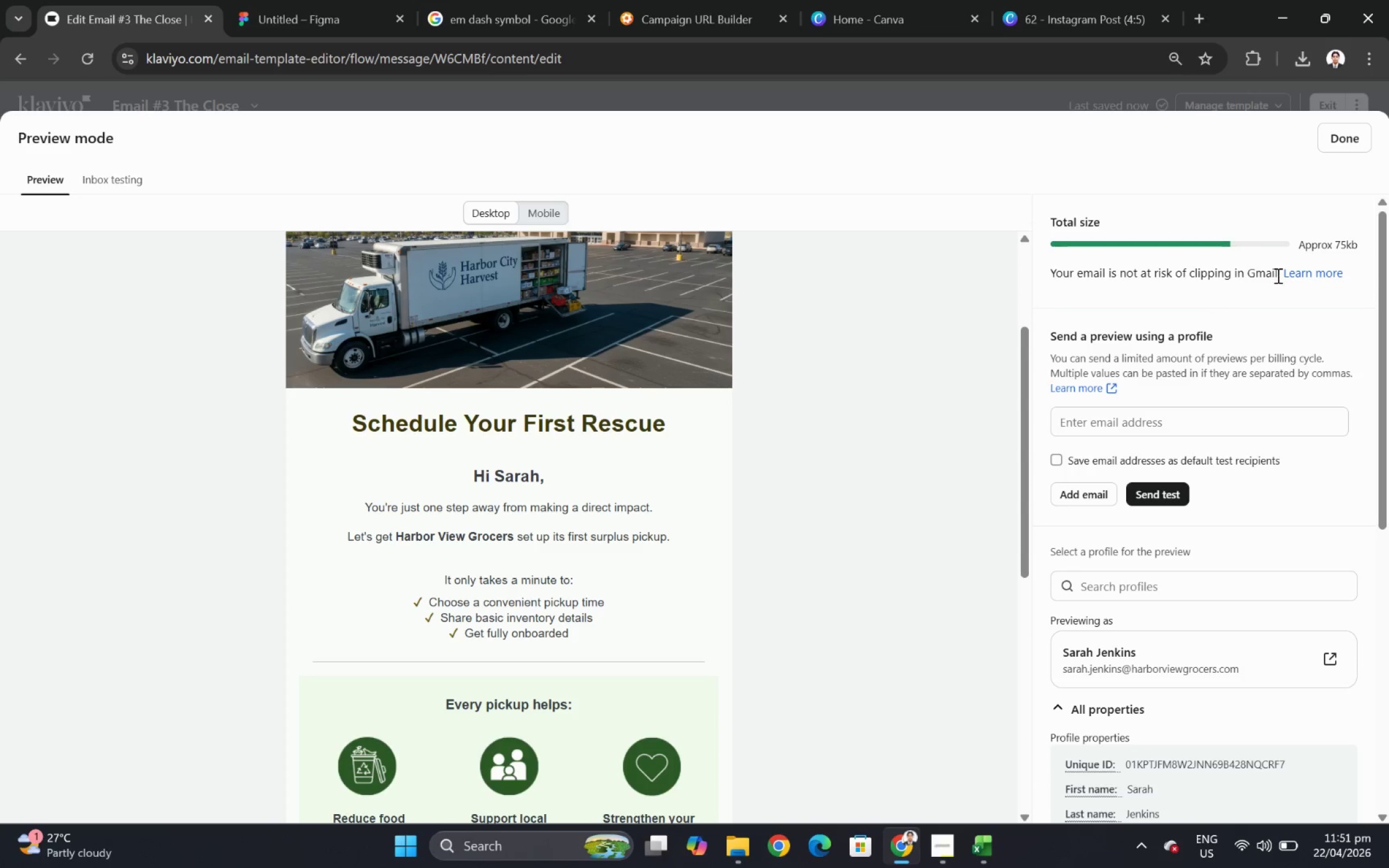 
wait(11.76)
 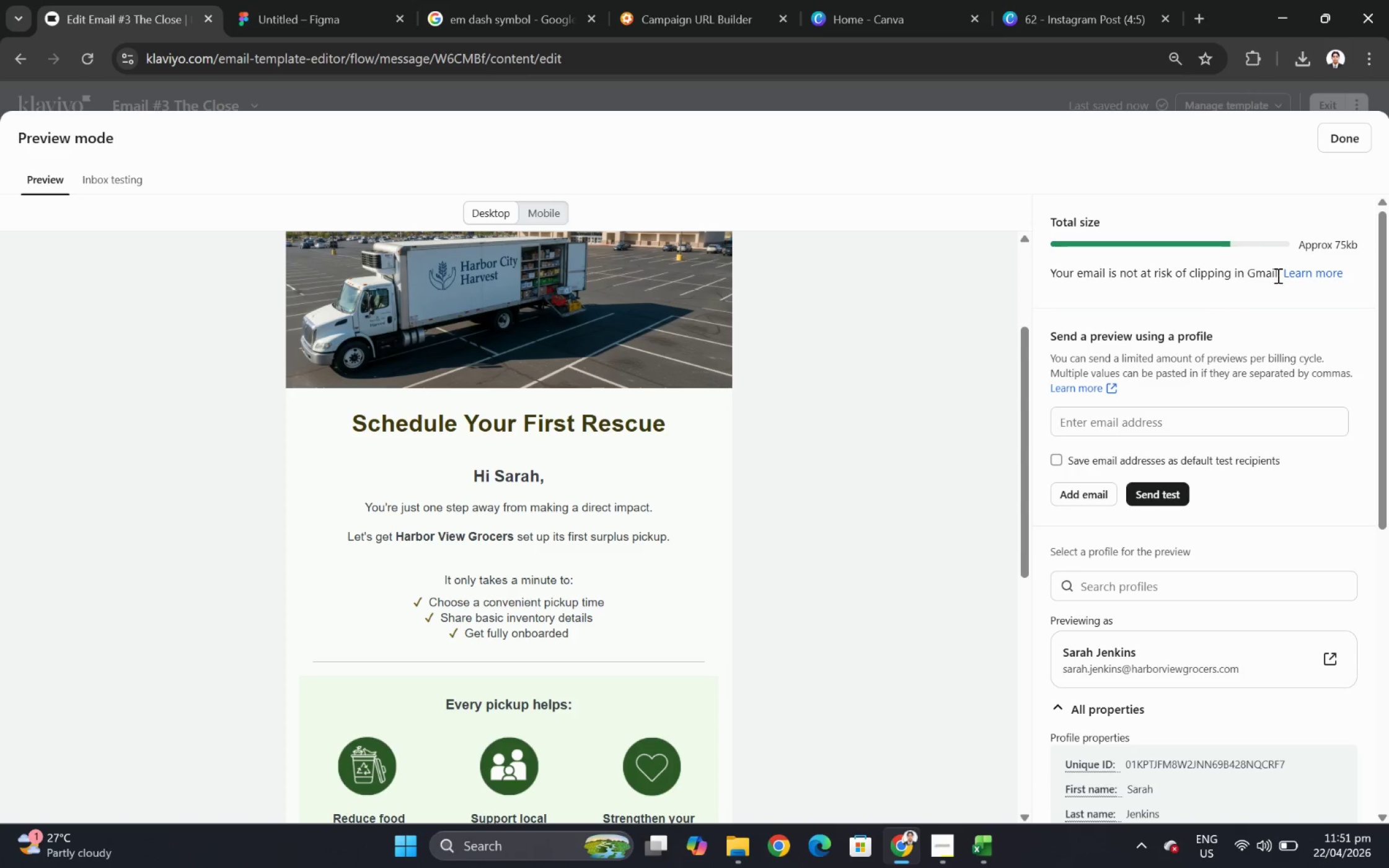 
left_click([1347, 144])
 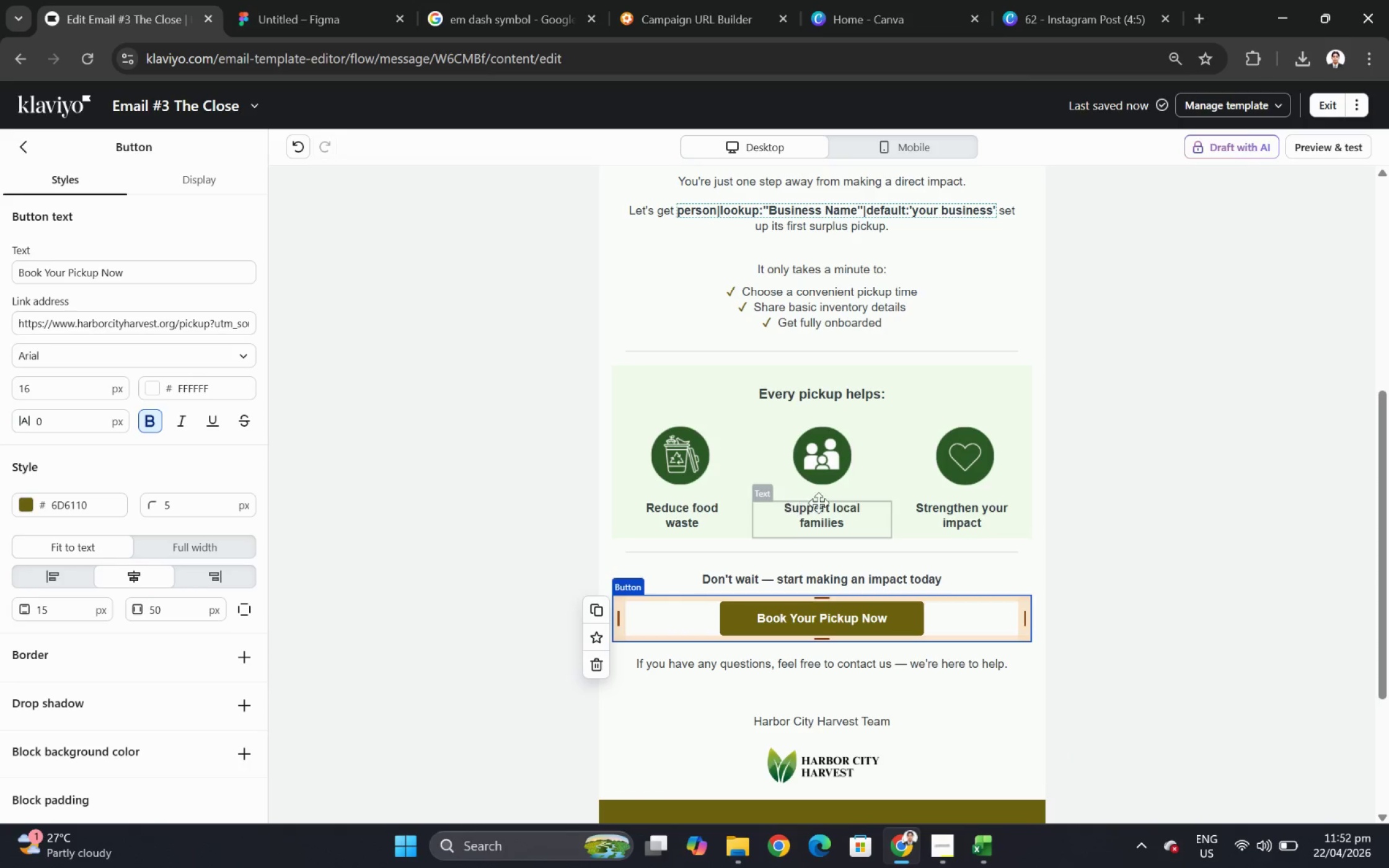 
scroll: coordinate [891, 452], scroll_direction: up, amount: 1.0
 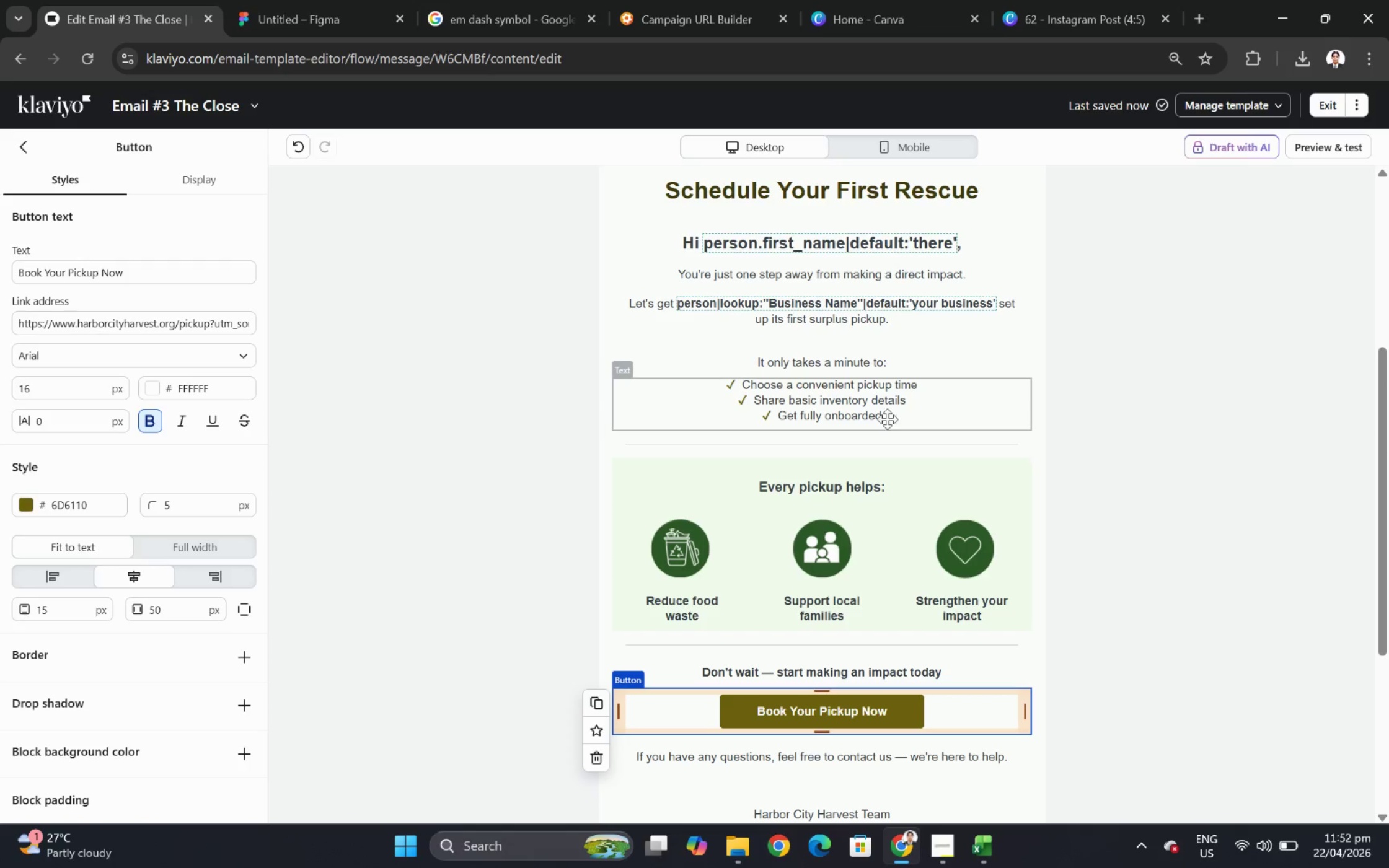 
left_click([883, 411])
 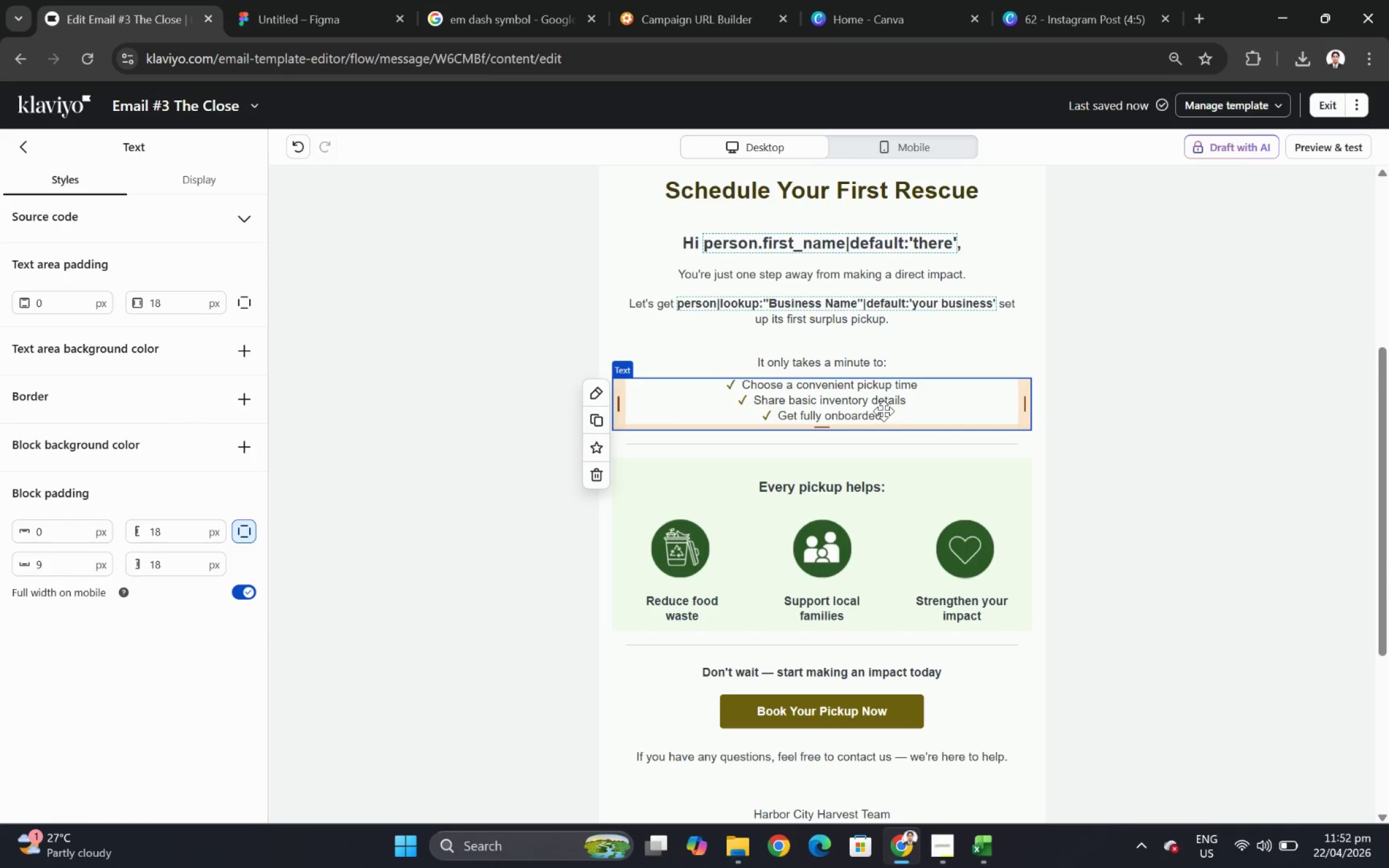 
double_click([883, 411])
 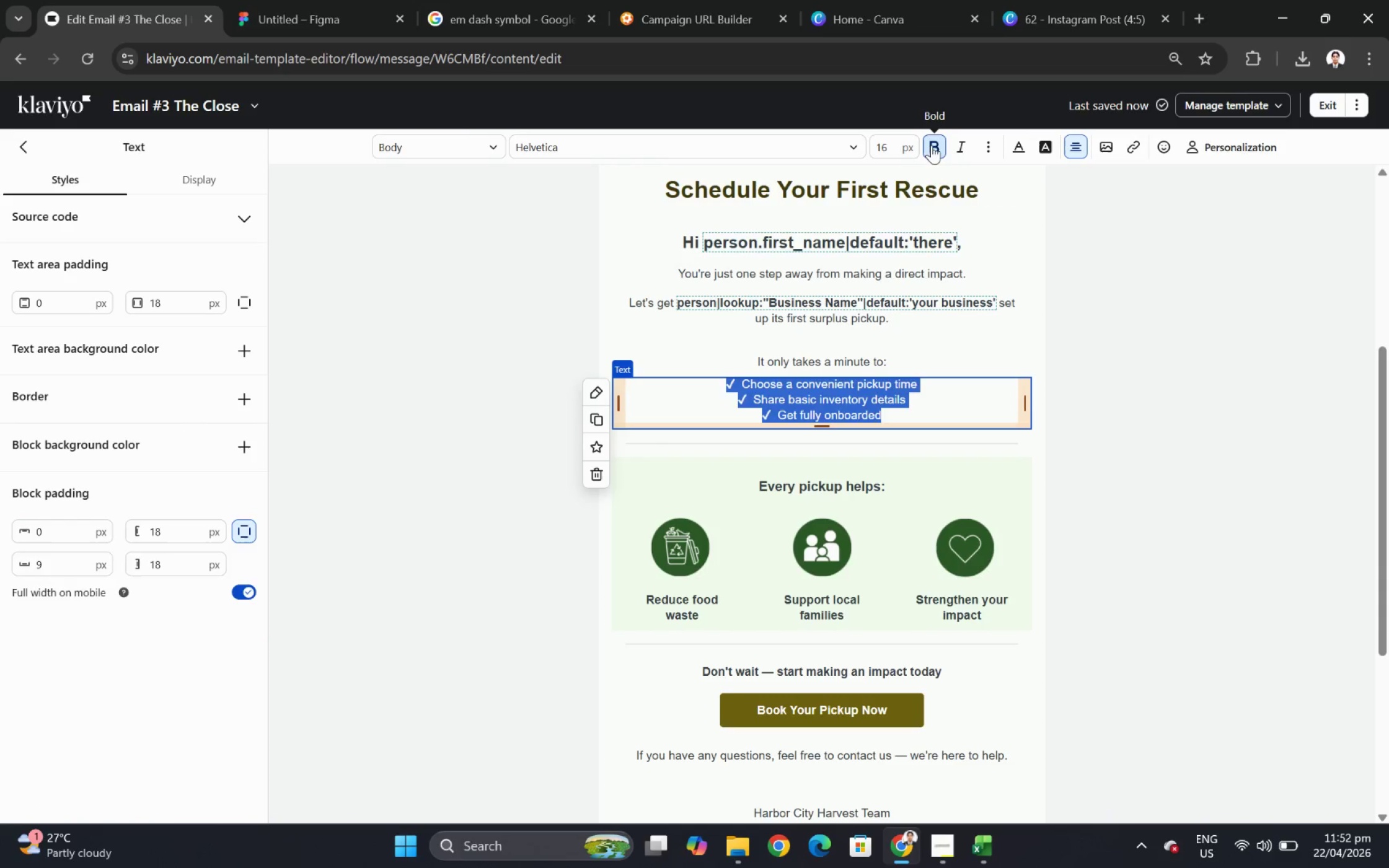 
double_click([933, 144])
 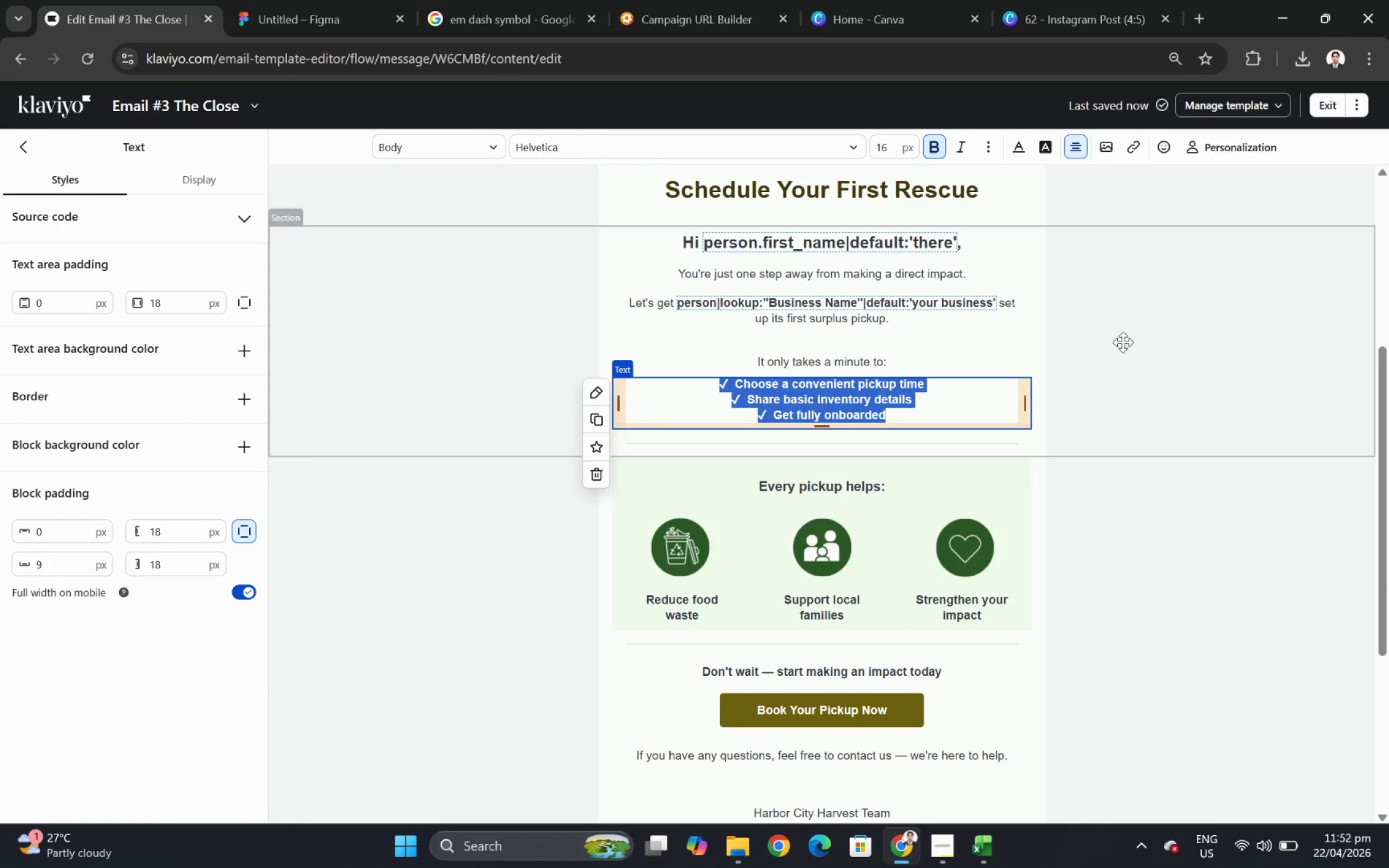 
left_click([1130, 352])
 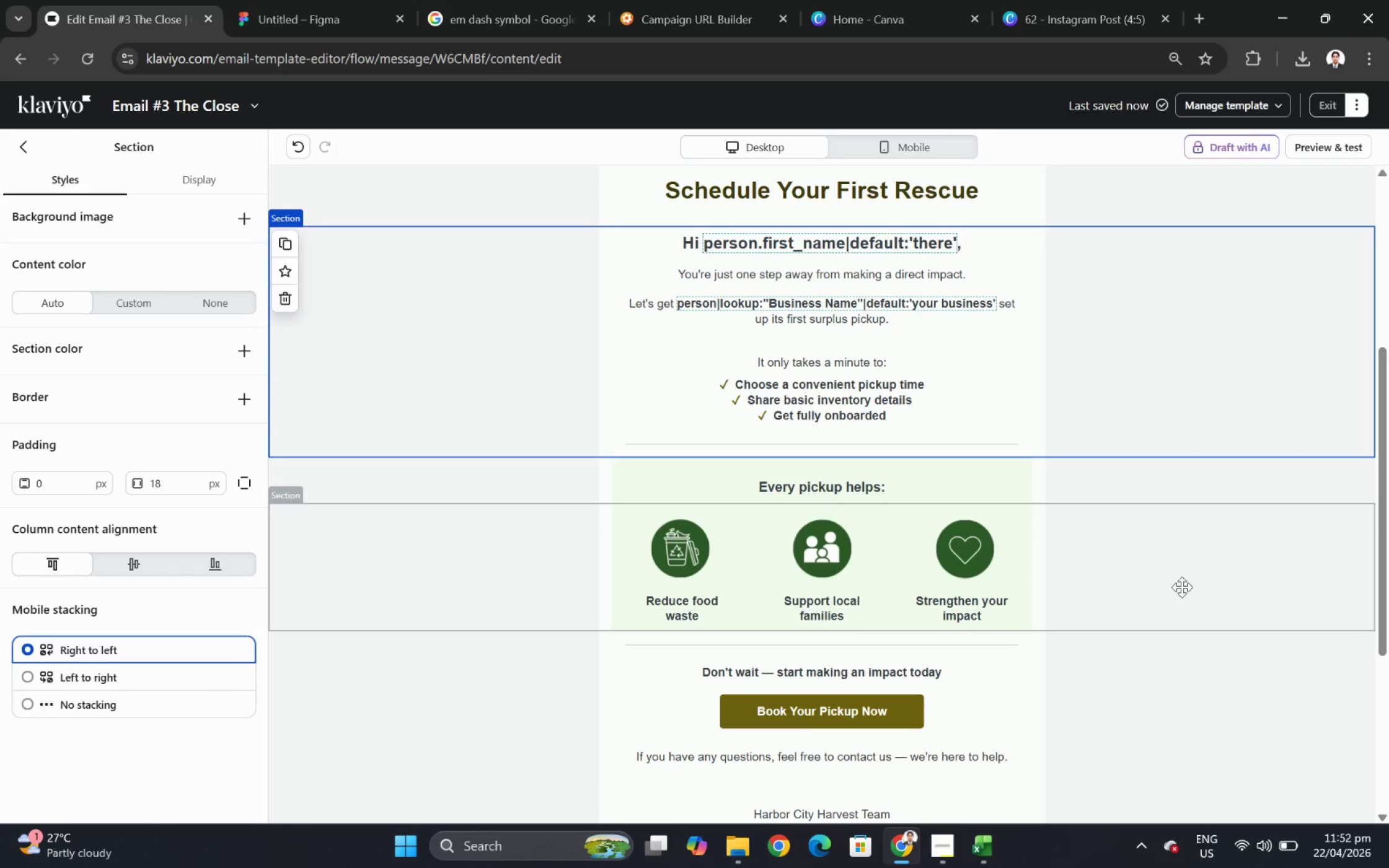 
left_click([1186, 637])
 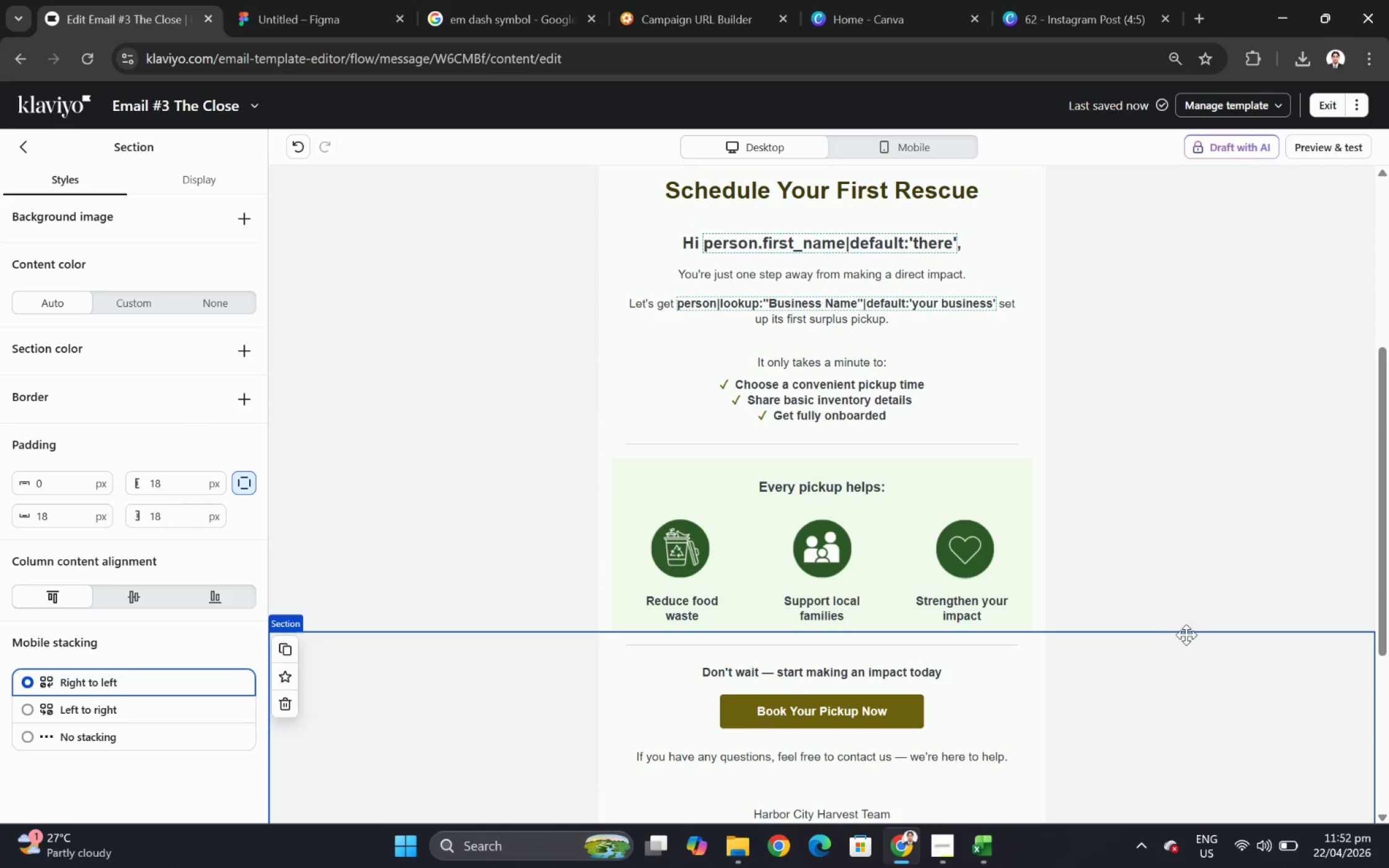 
scroll: coordinate [1187, 620], scroll_direction: none, amount: 0.0
 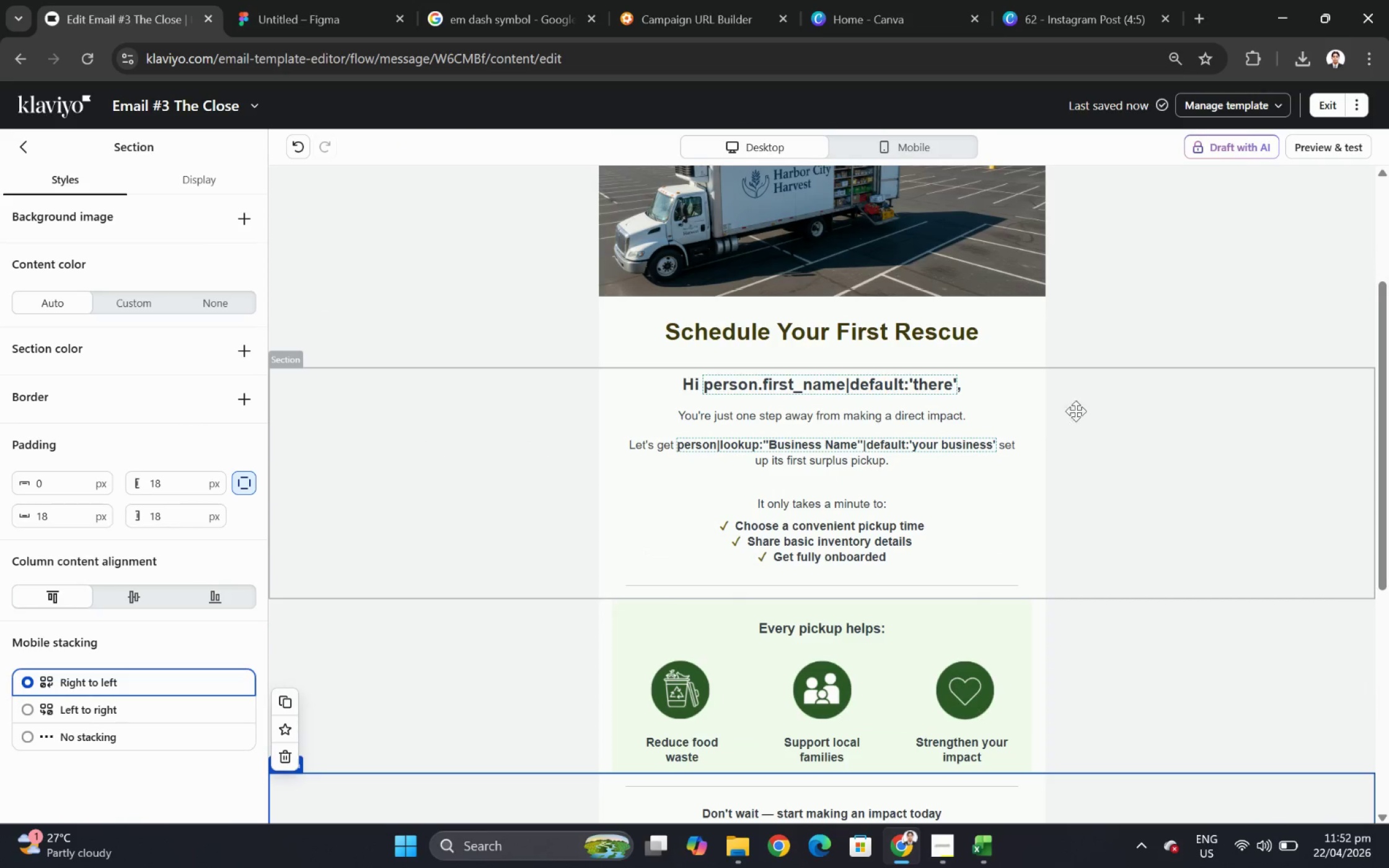 
scroll: coordinate [1056, 409], scroll_direction: up, amount: 1.0
 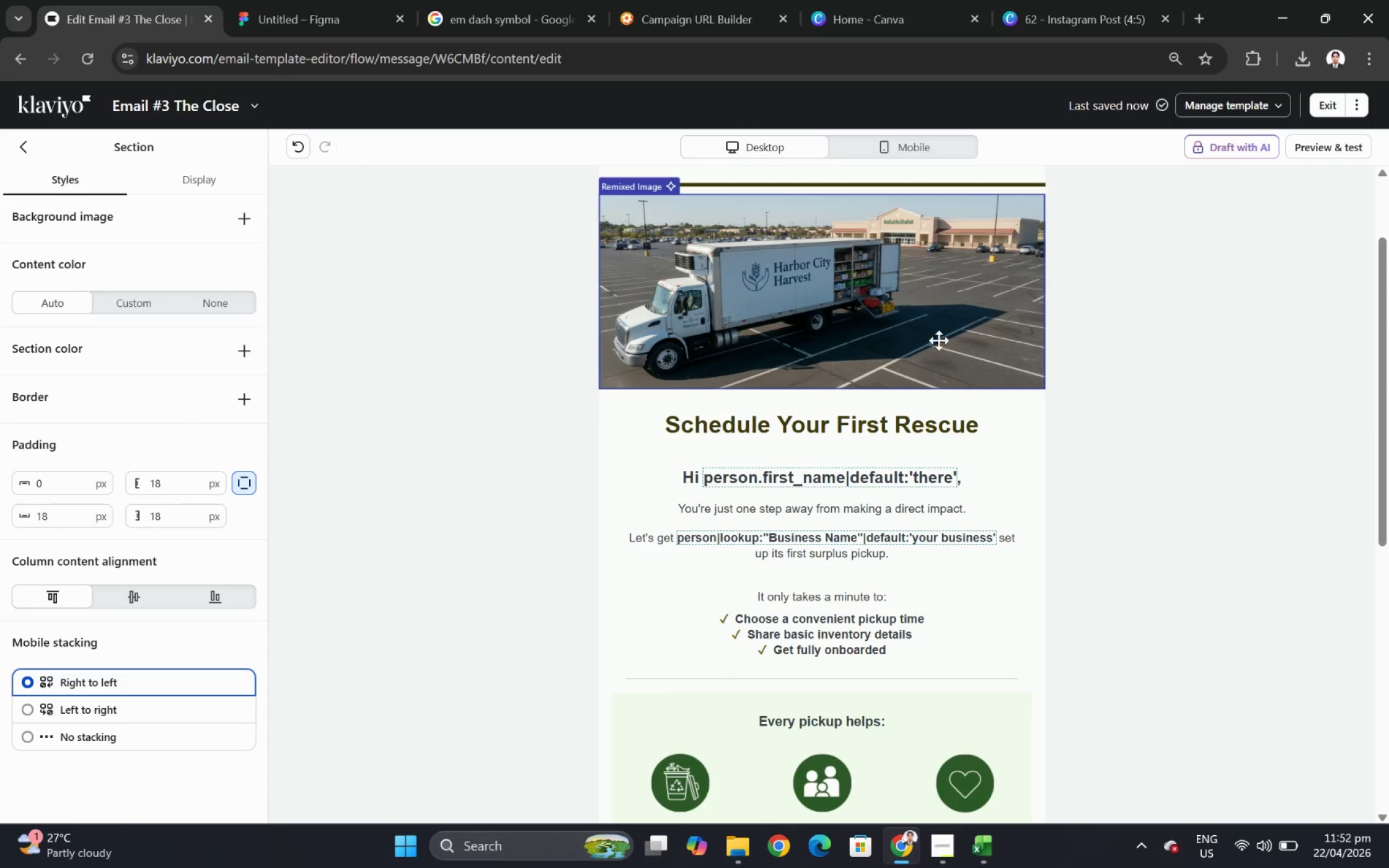 
left_click([930, 335])
 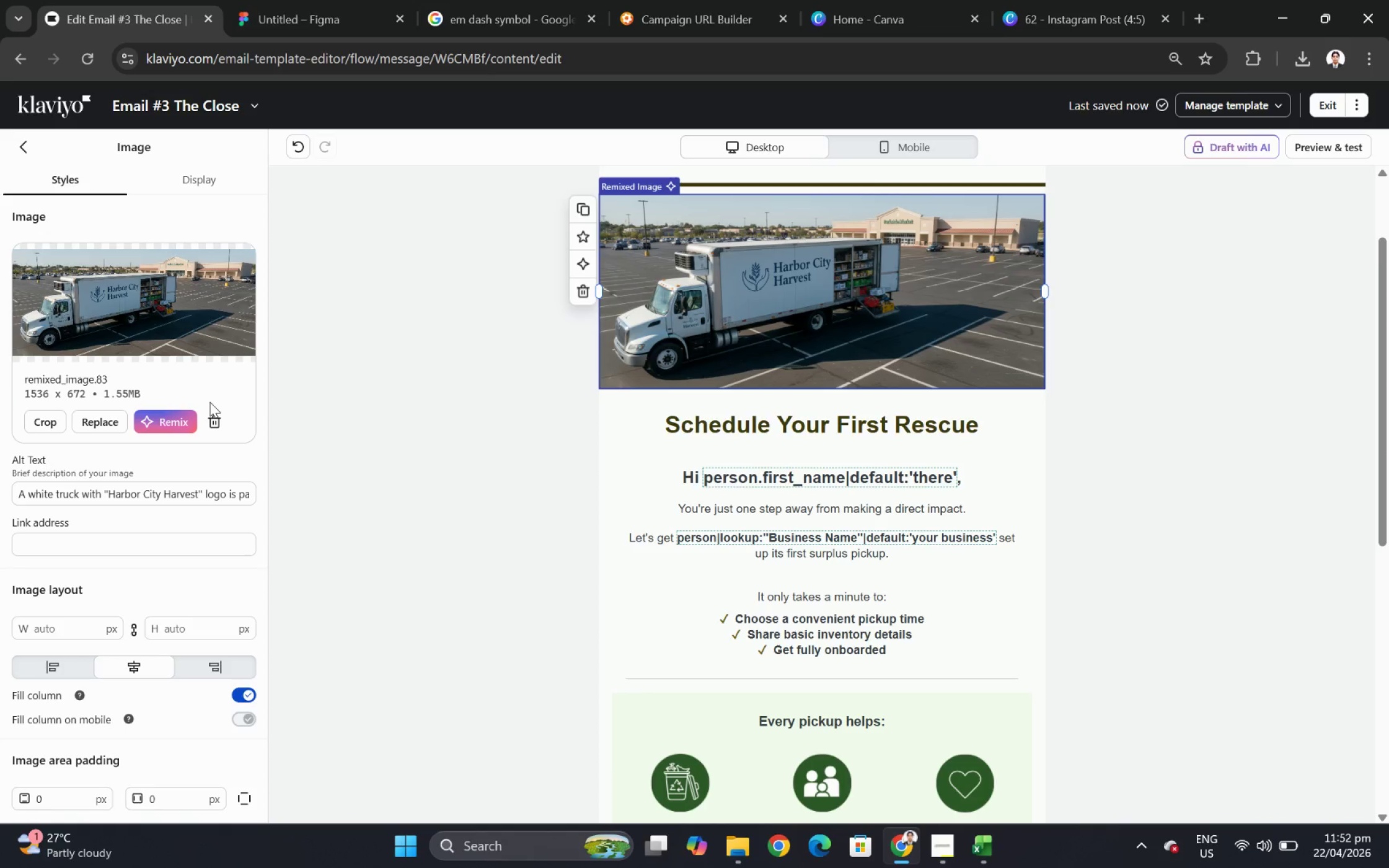 
wait(11.5)
 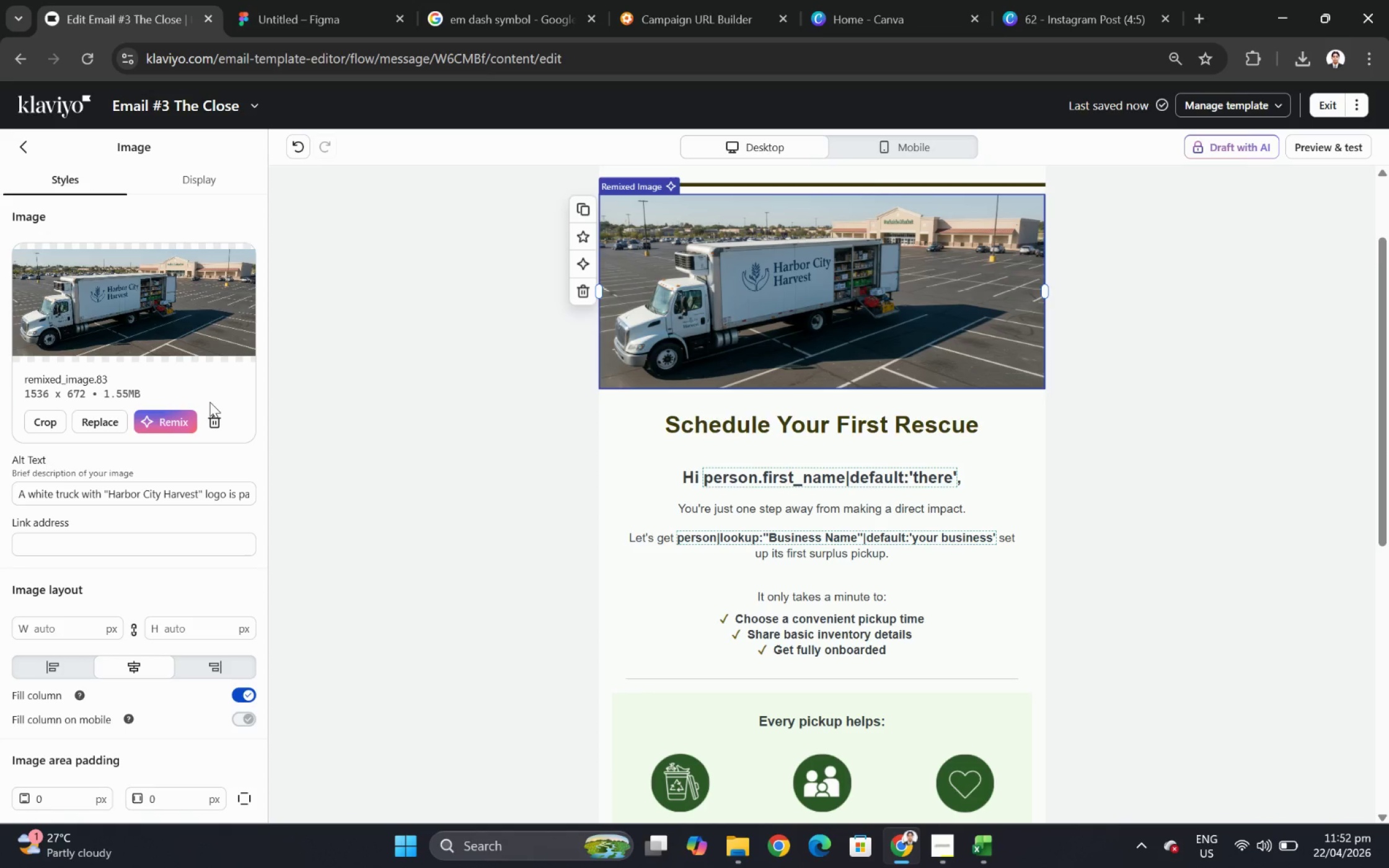 
left_click([184, 415])
 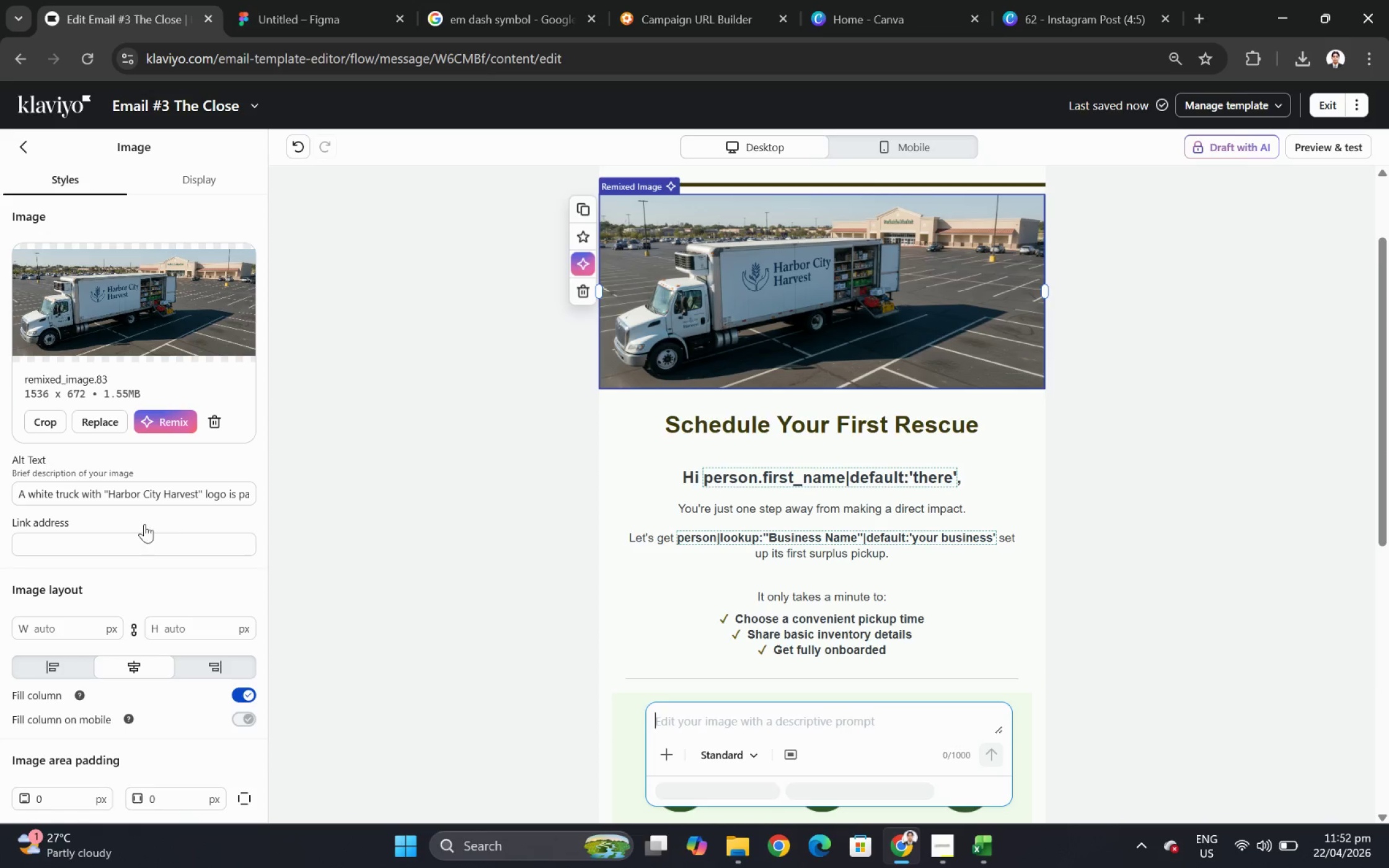 
type(a woman giving )
 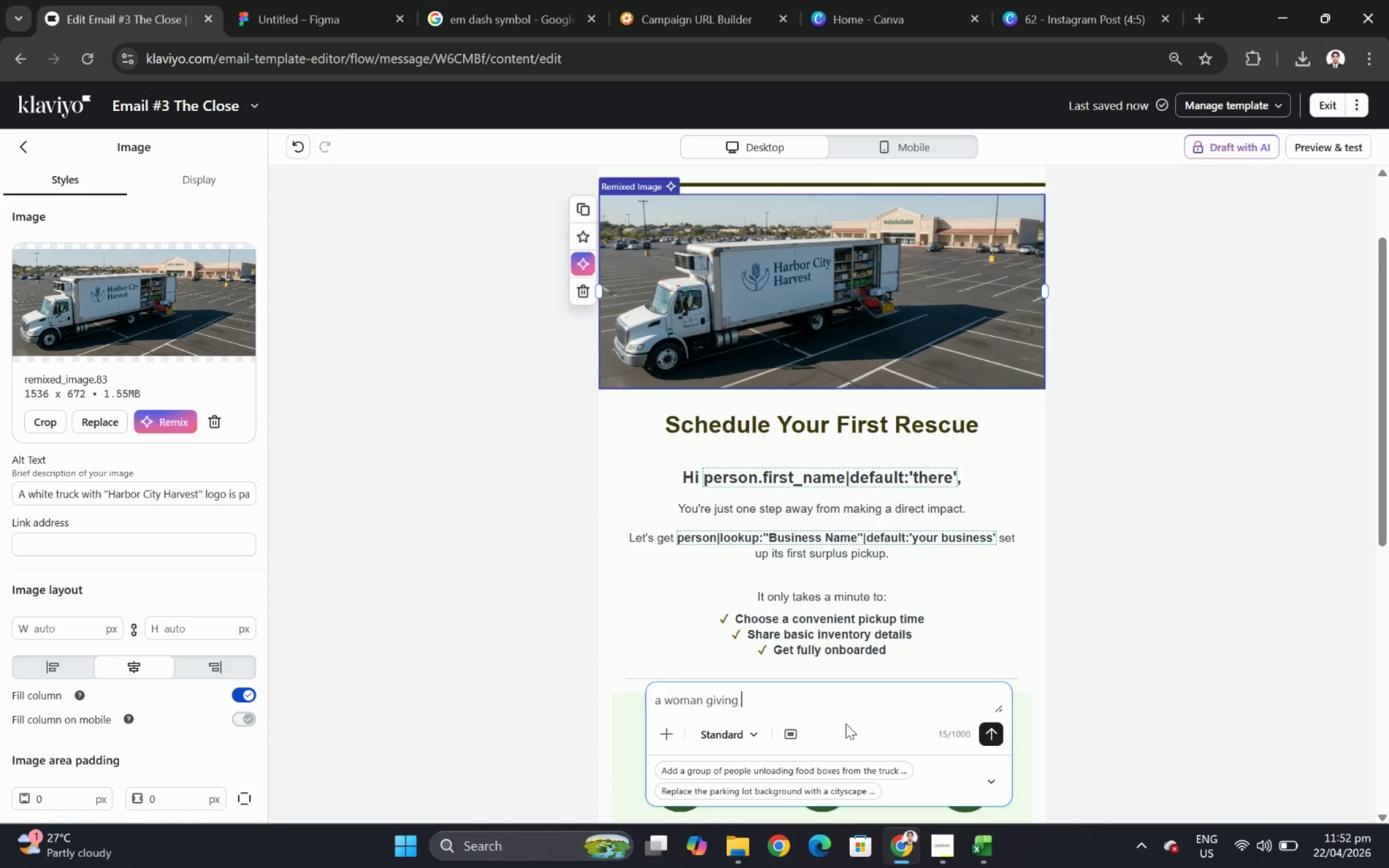 
wait(10.23)
 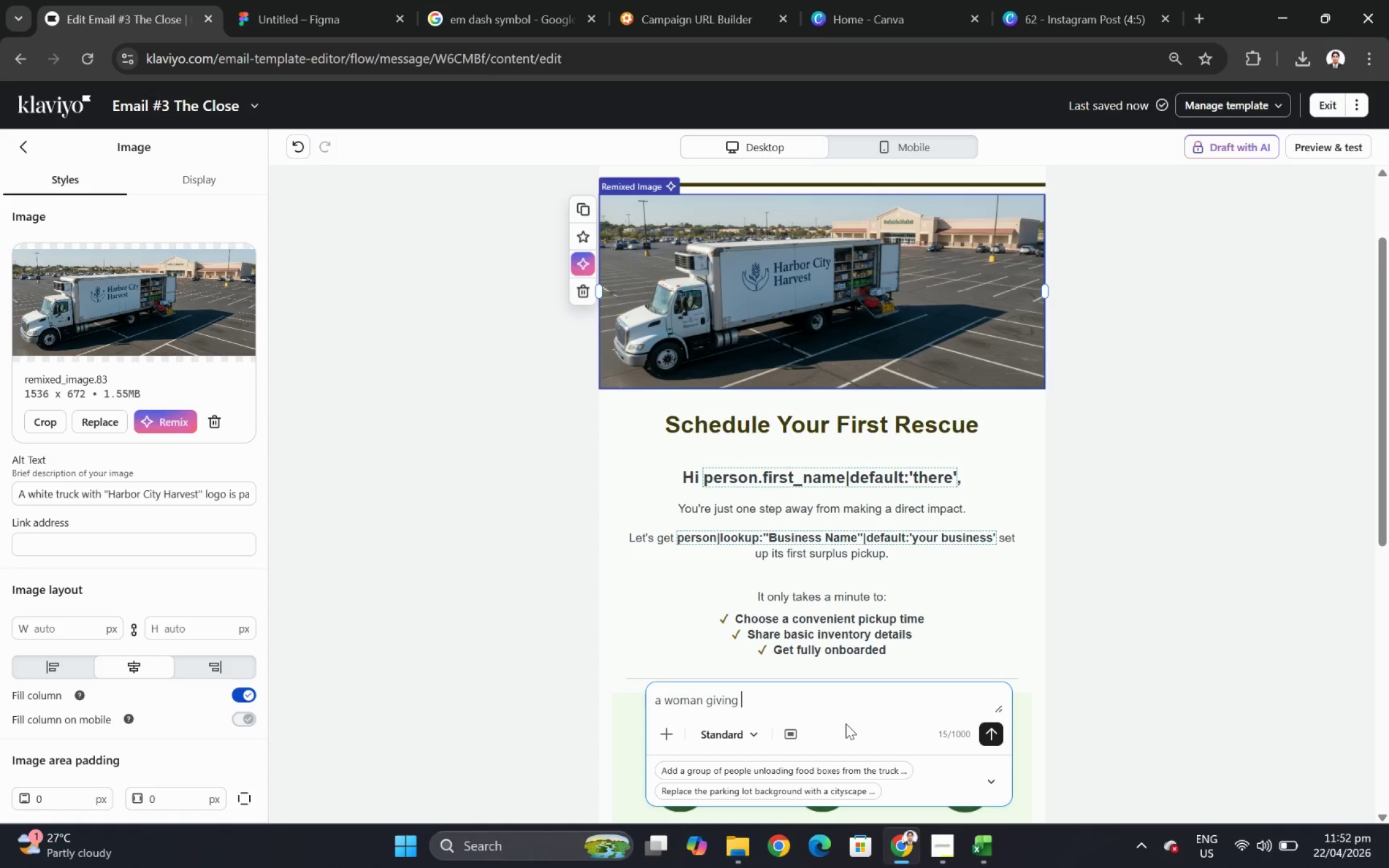 
hold_key(key=ArrowLeft, duration=0.78)
 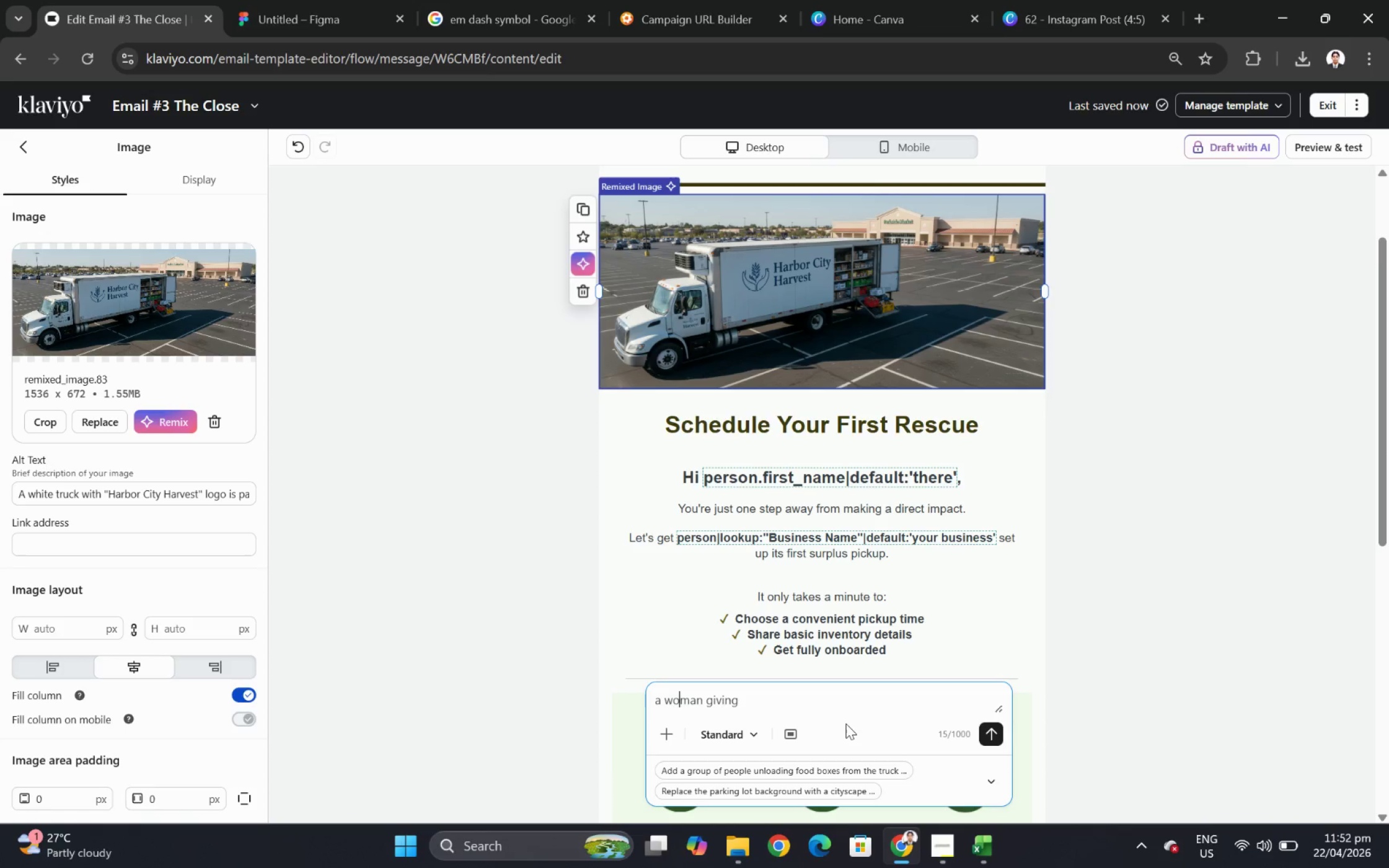 
hold_key(key=ArrowLeft, duration=0.42)
 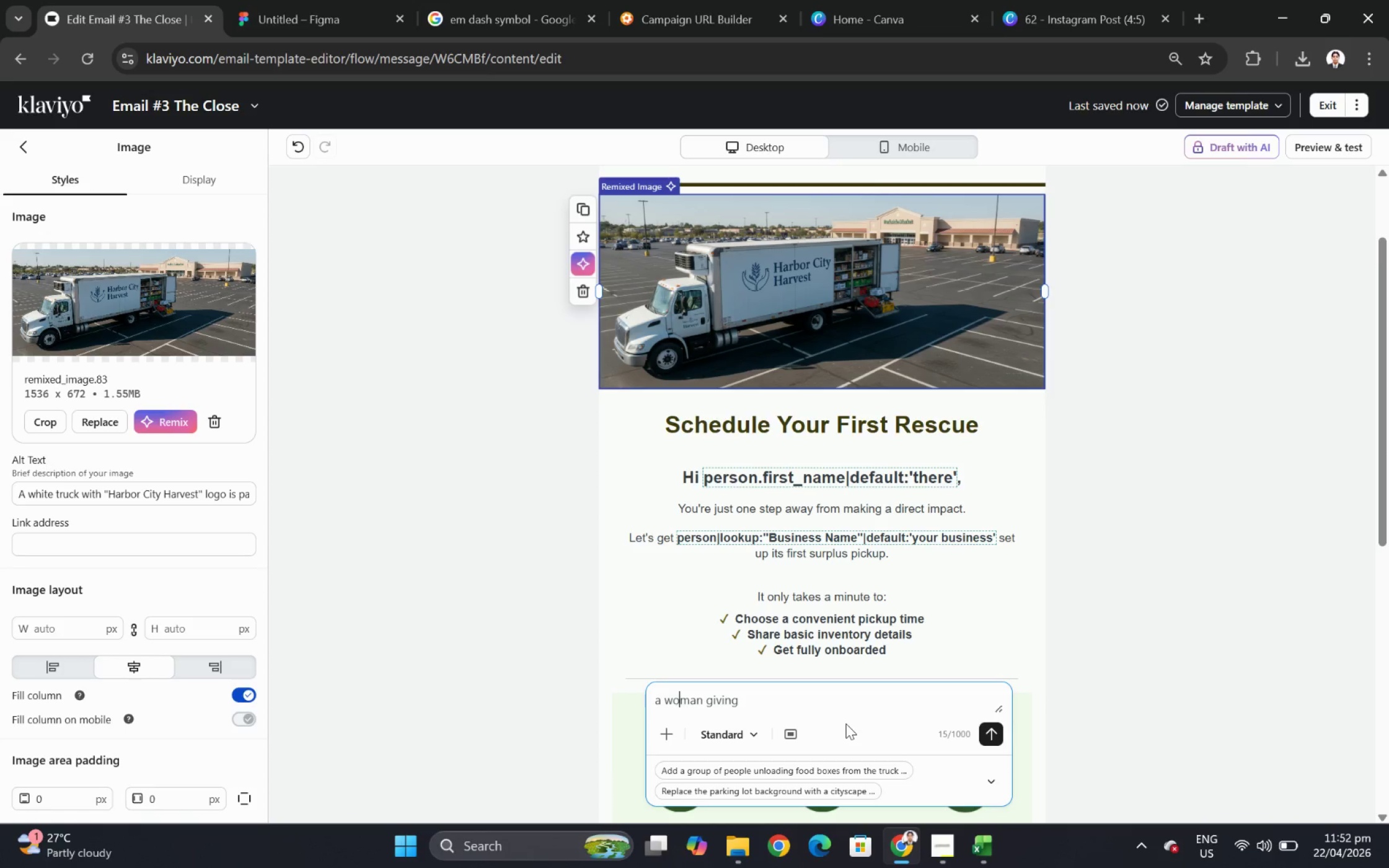 
key(ArrowLeft)
 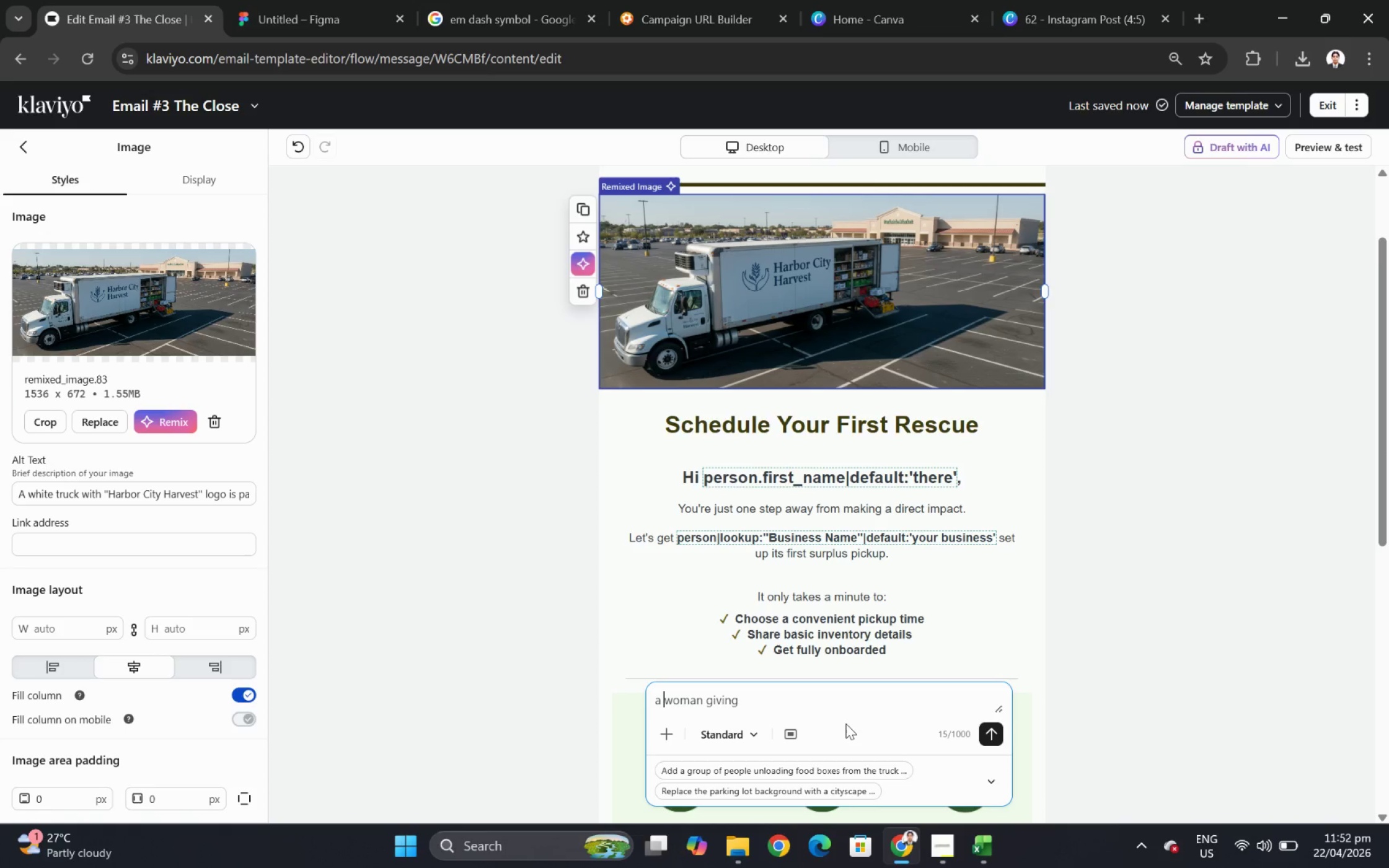 
key(ArrowLeft)
 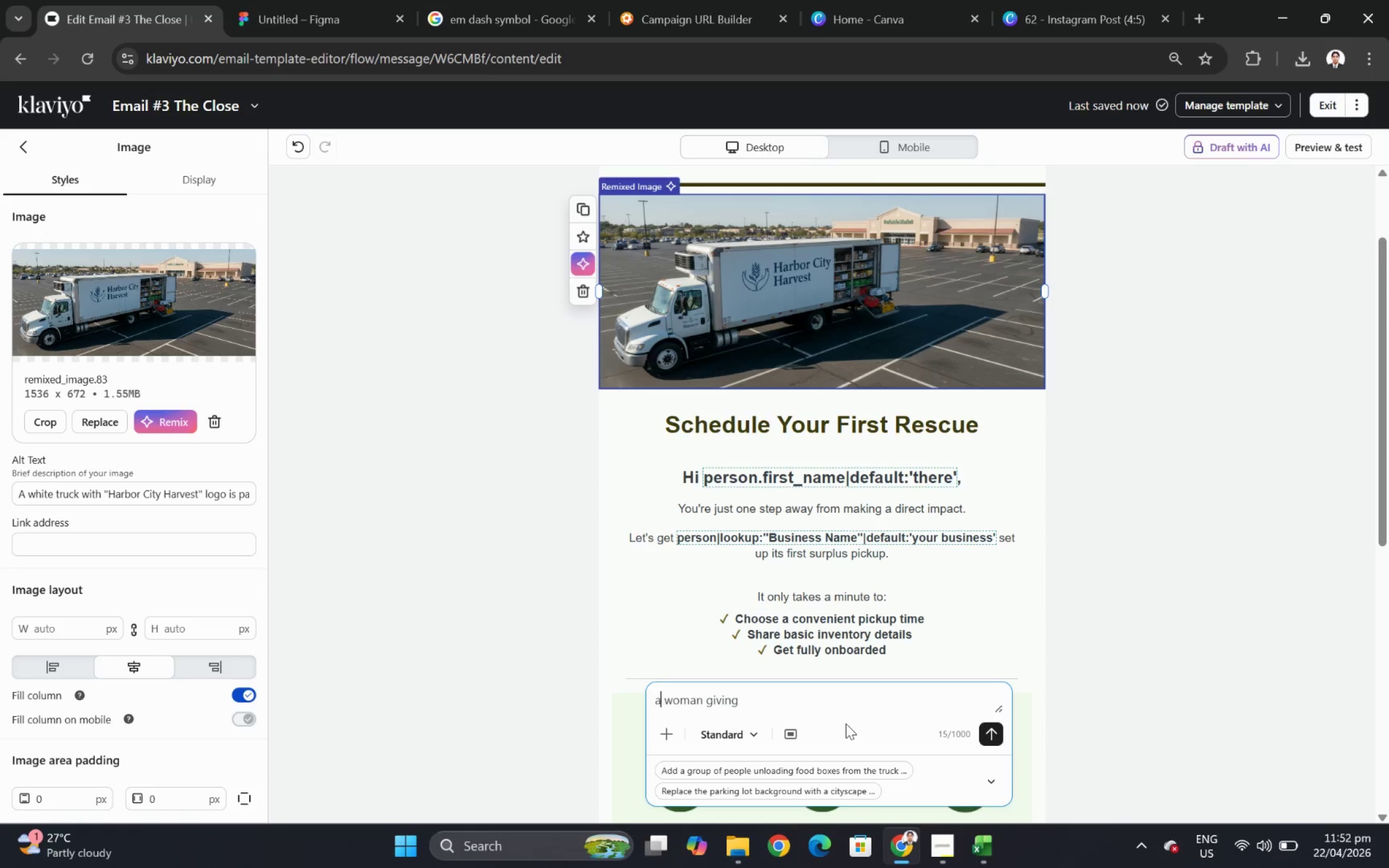 
key(ArrowLeft)
 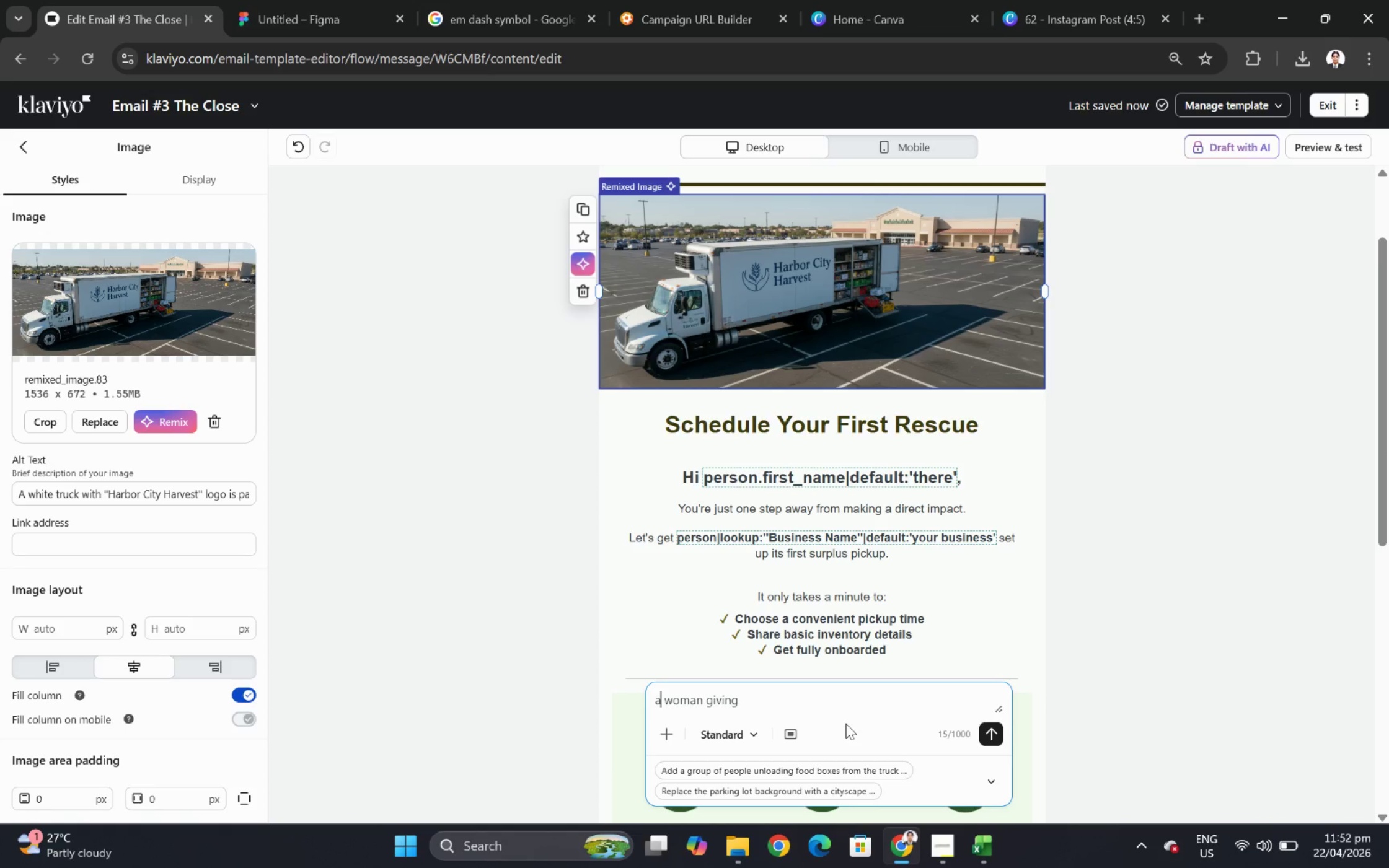 
hold_key(key=ArrowRight, duration=0.47)
 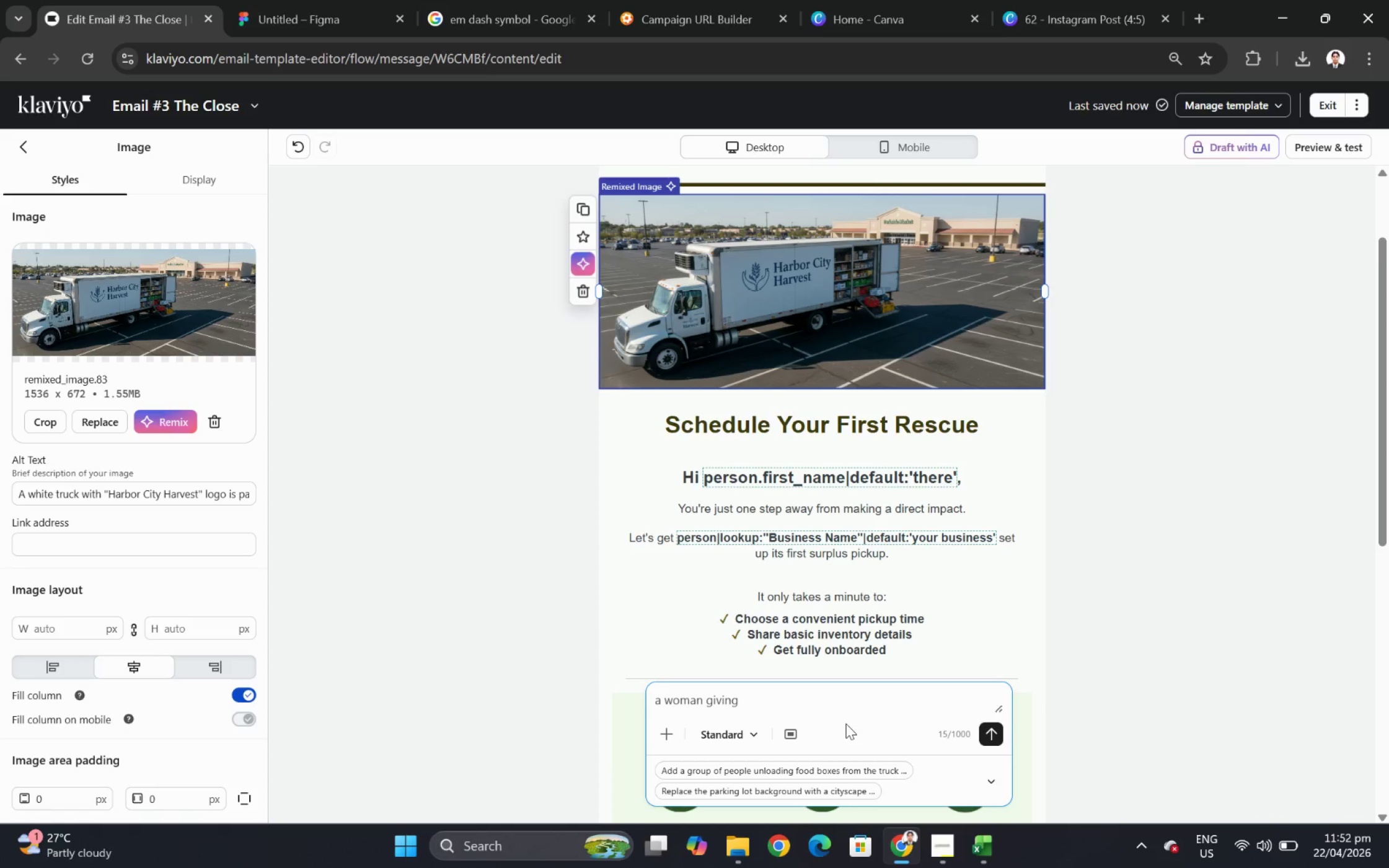 
key(ArrowRight)
 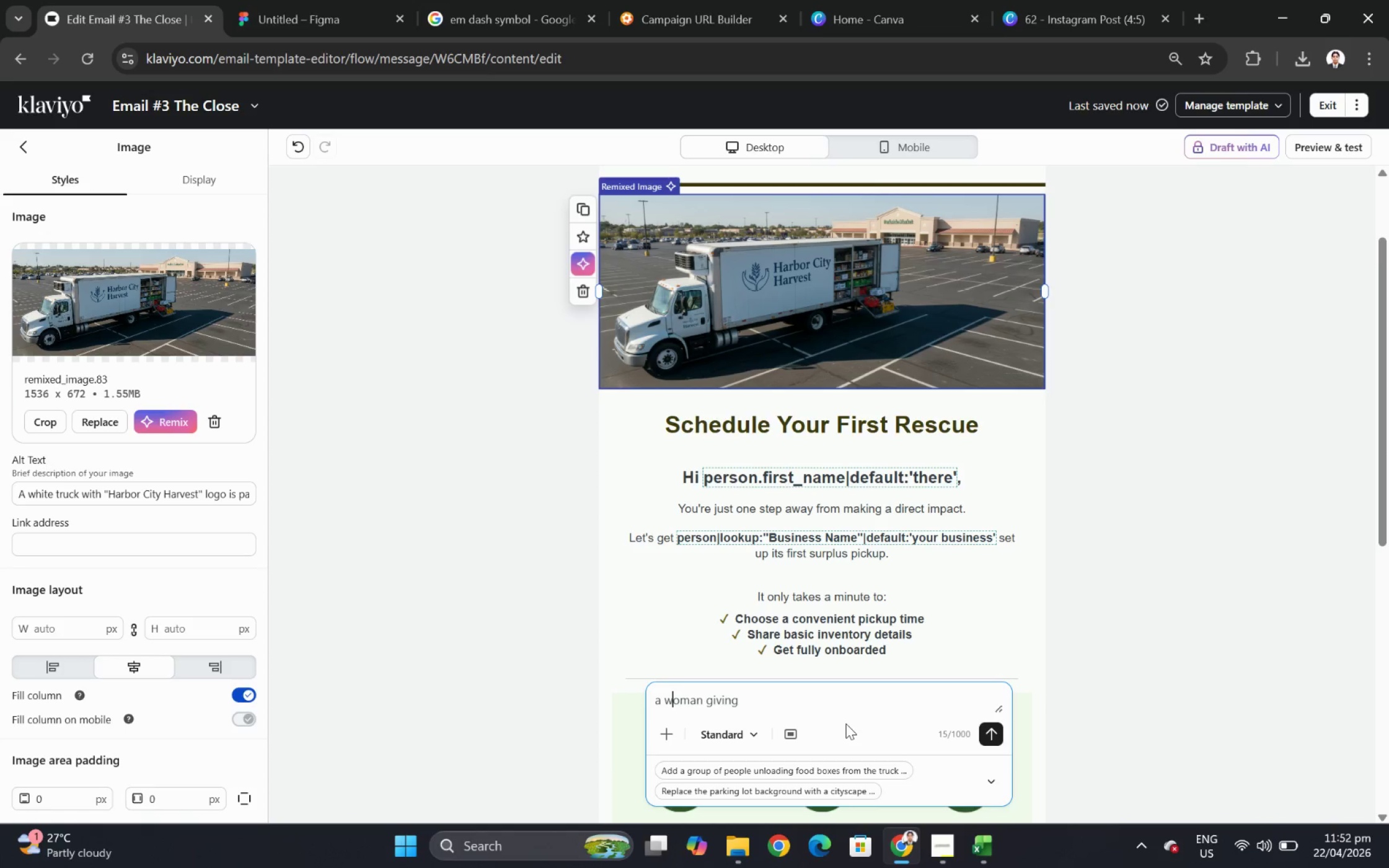 
key(ArrowRight)
 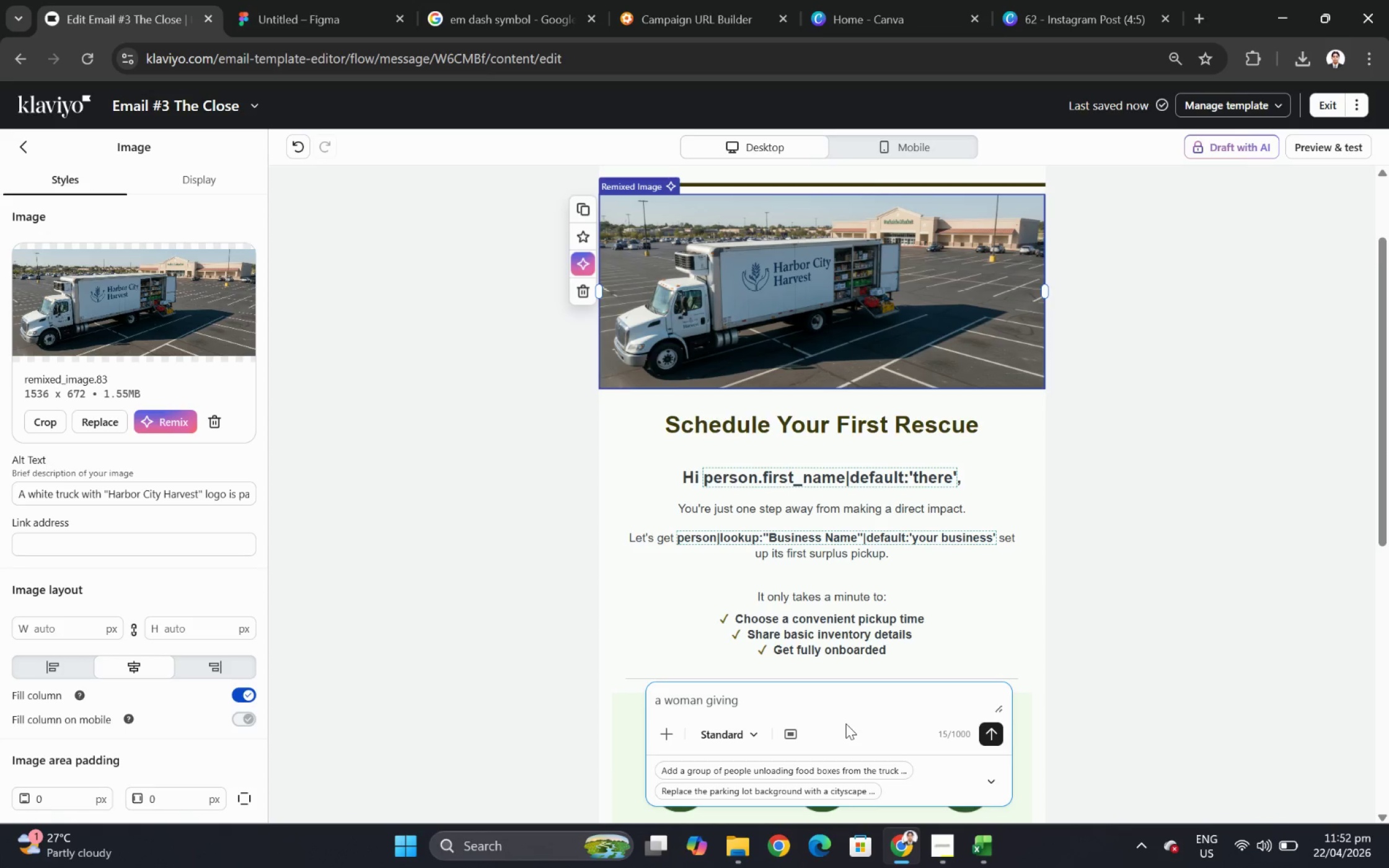 
key(Backspace)
 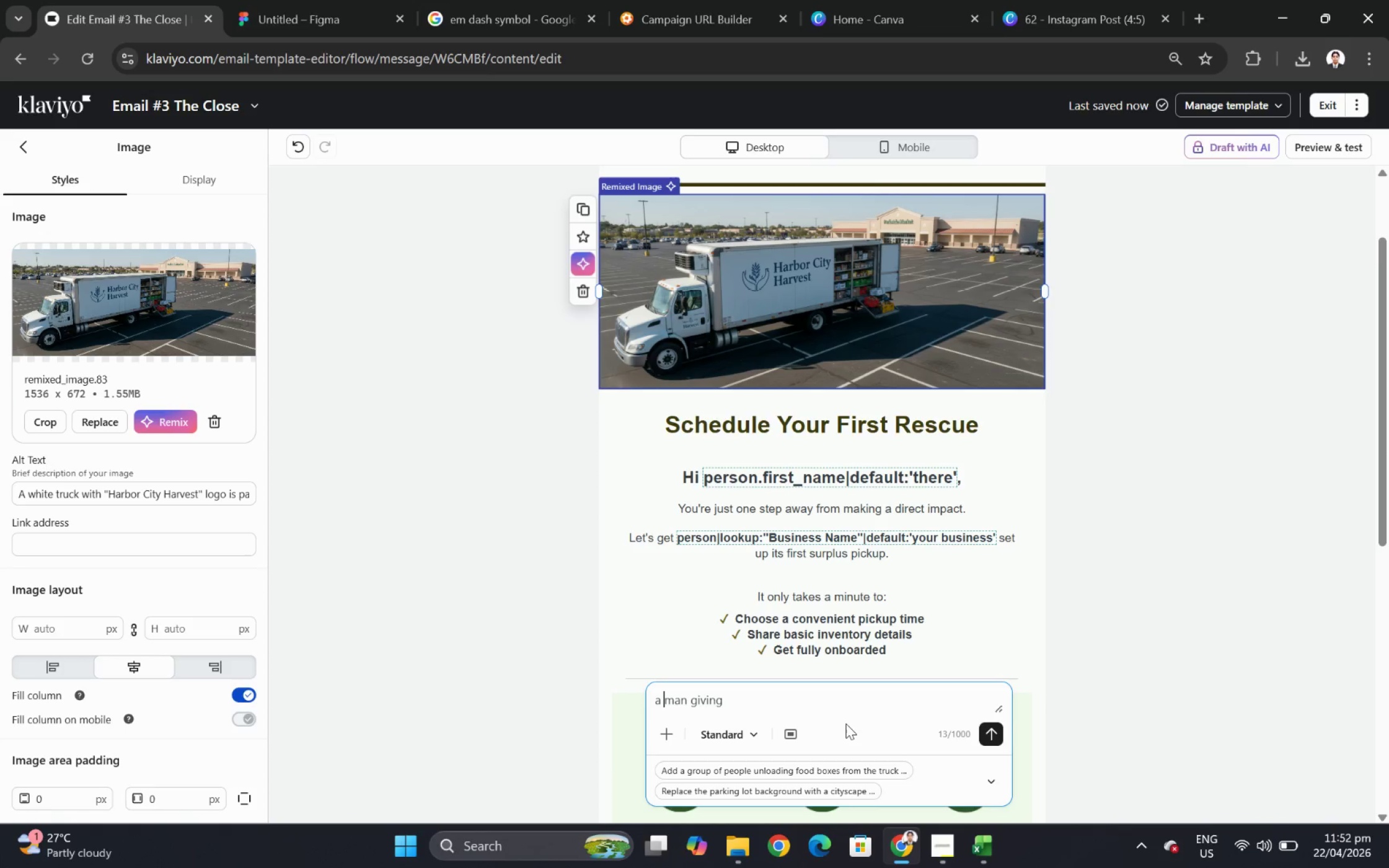 
key(Backspace)
 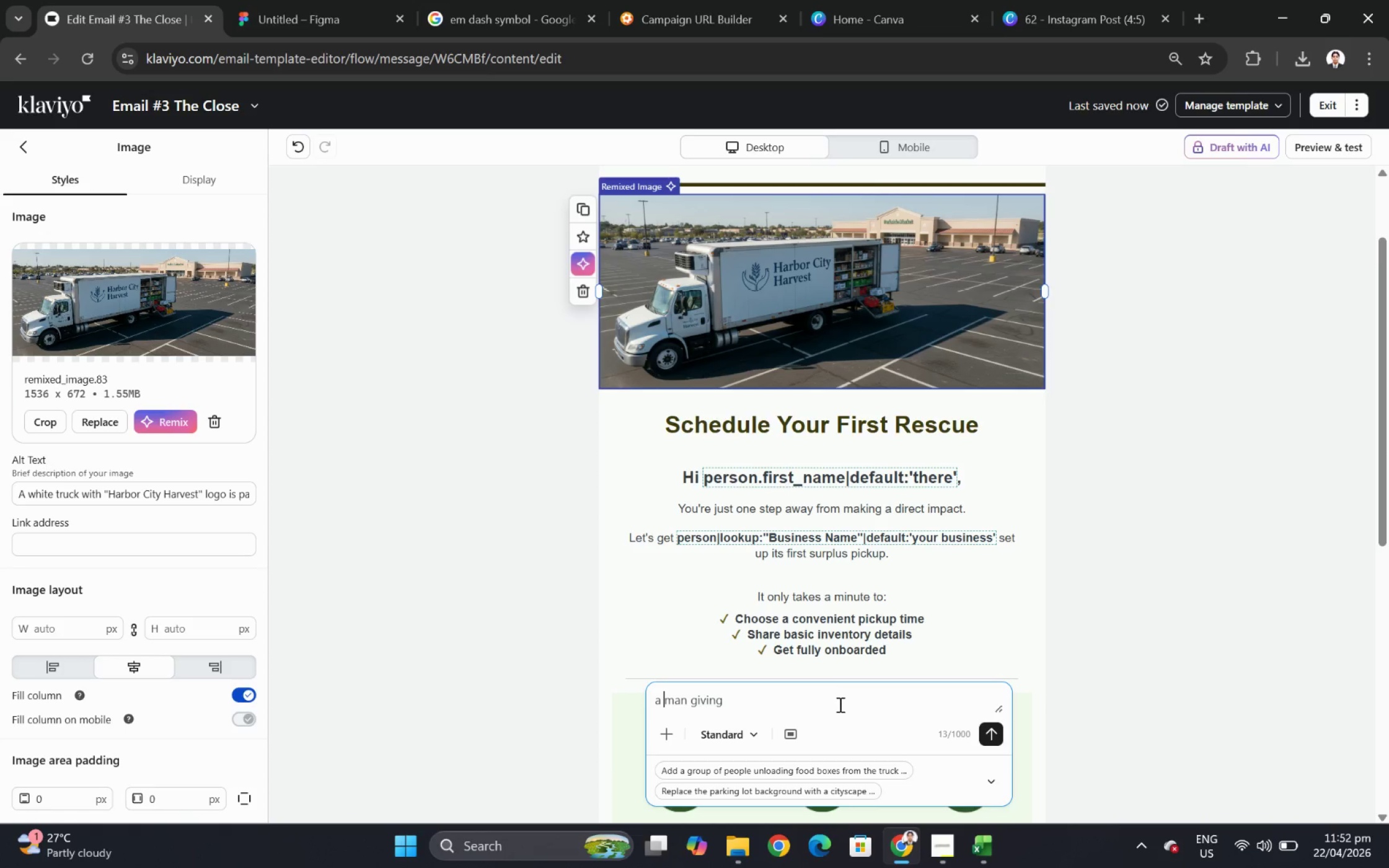 
left_click([839, 699])
 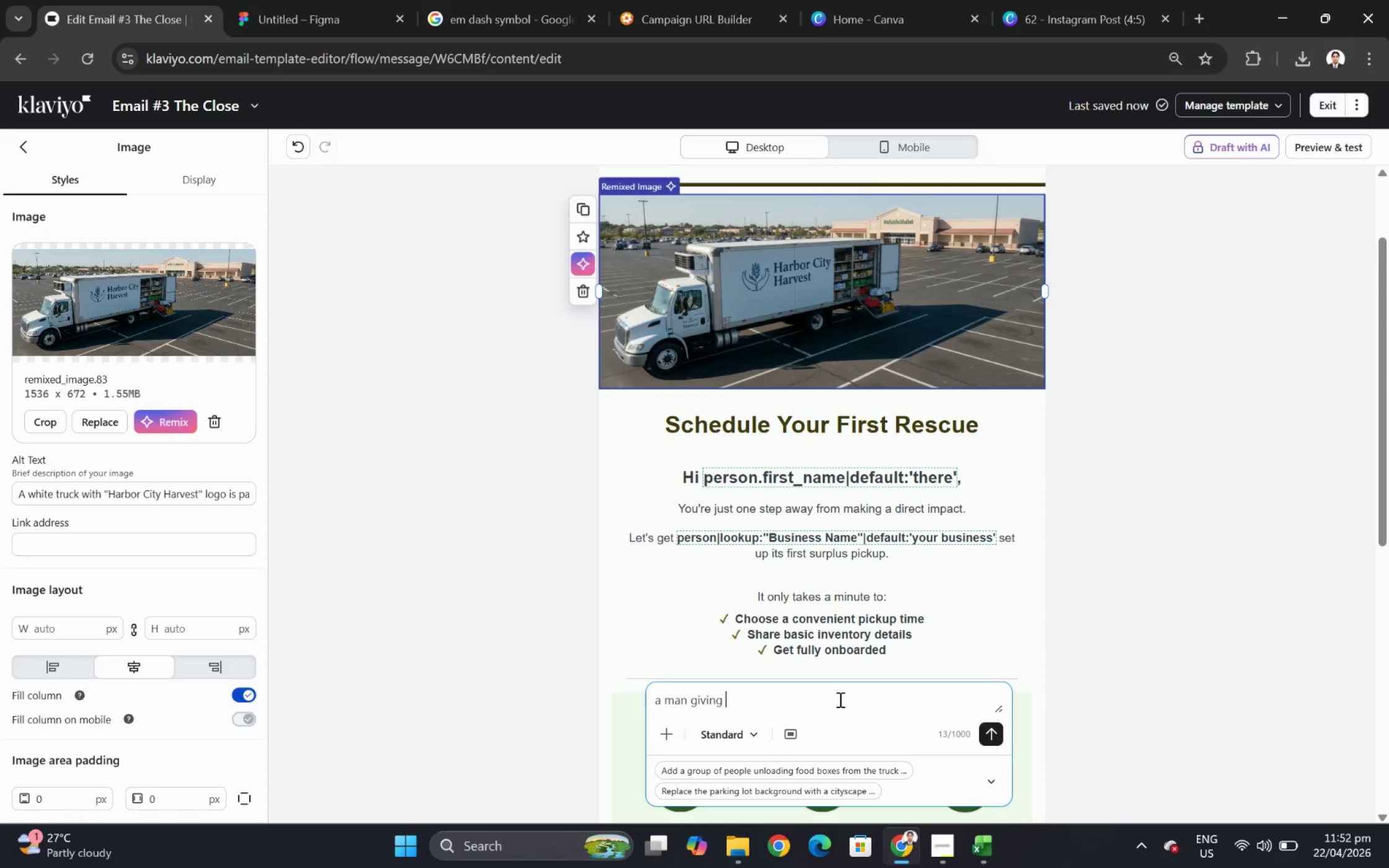 
wait(10.61)
 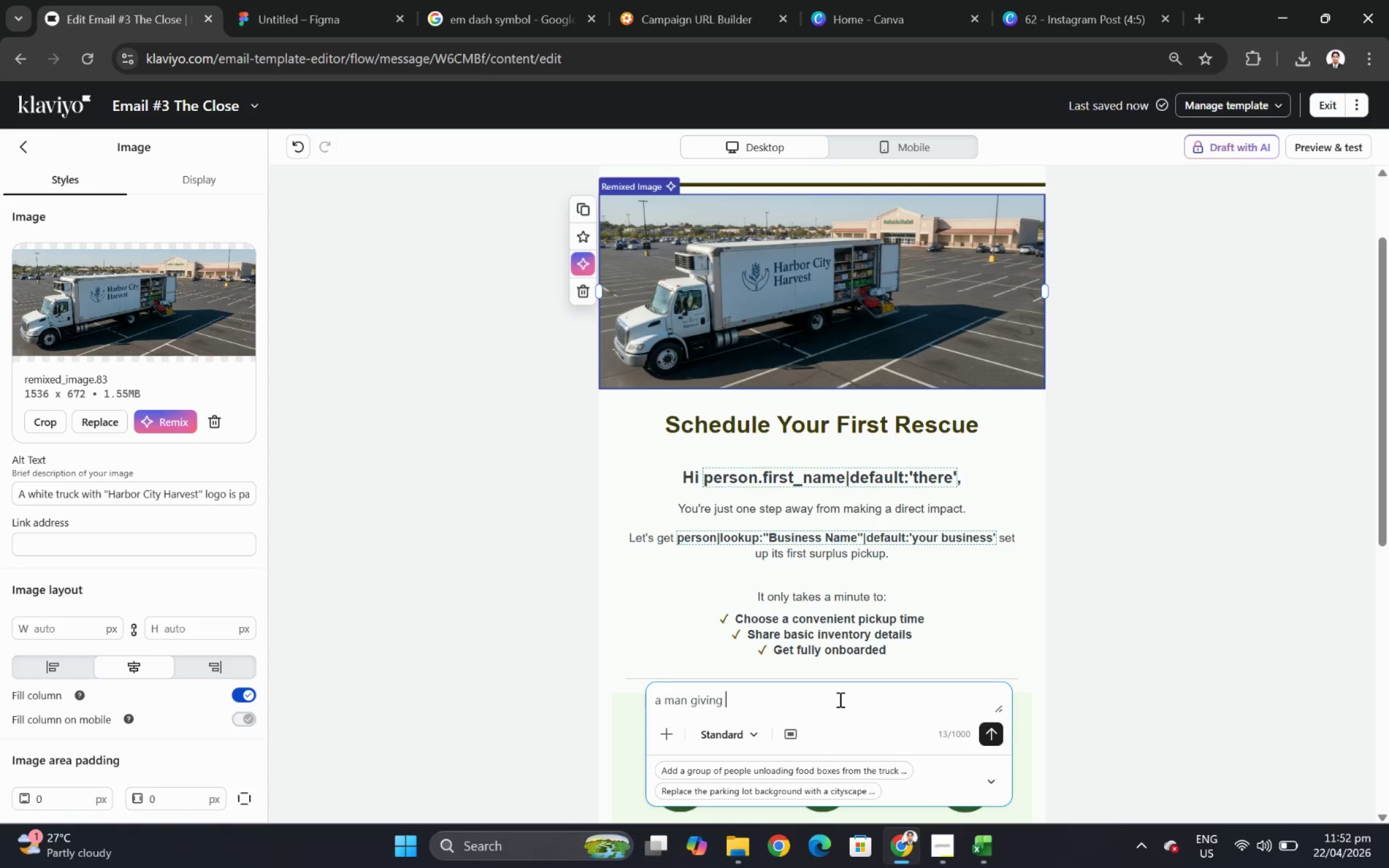 
key(A)
 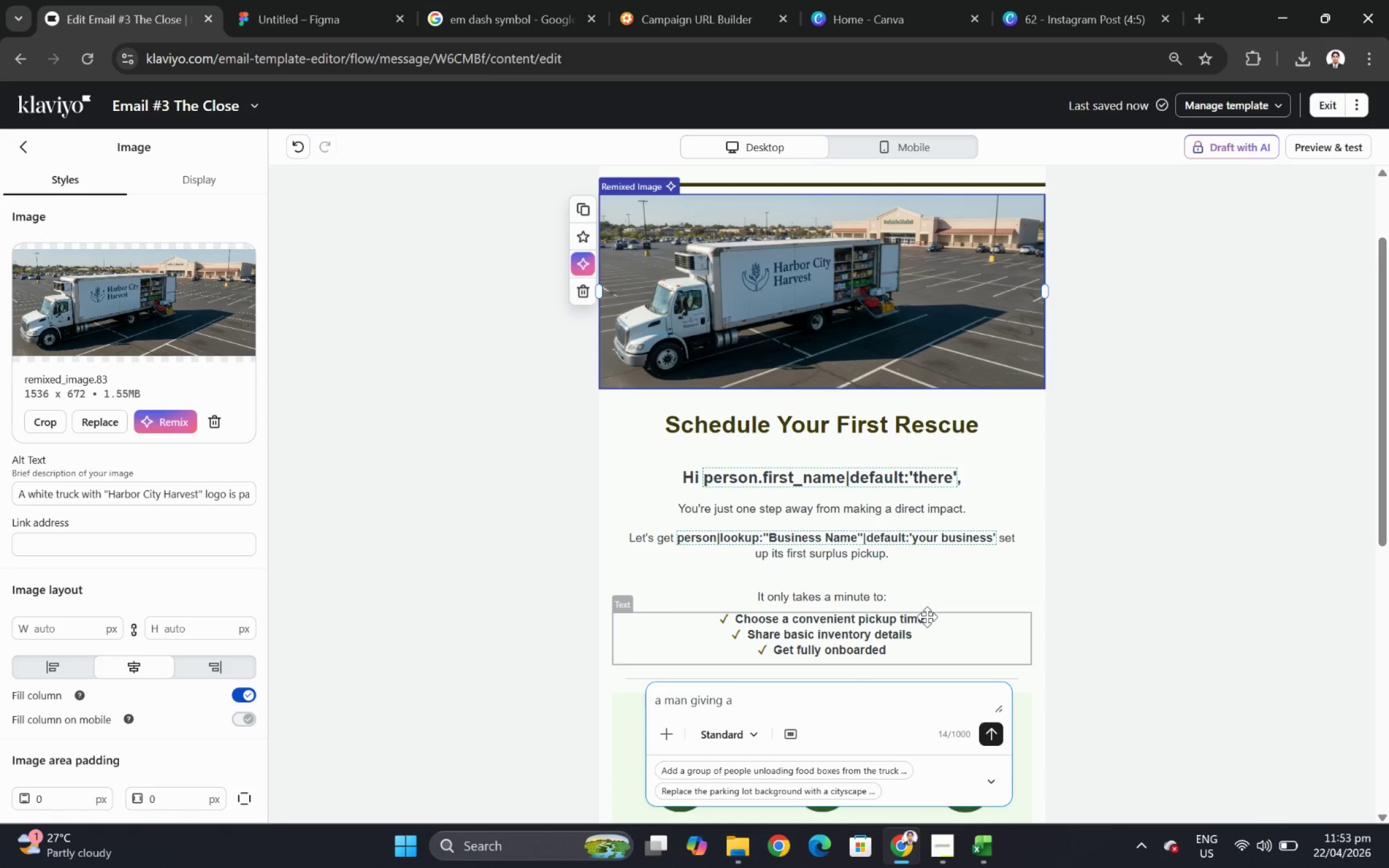 
scroll: coordinate [927, 621], scroll_direction: down, amount: 4.0
 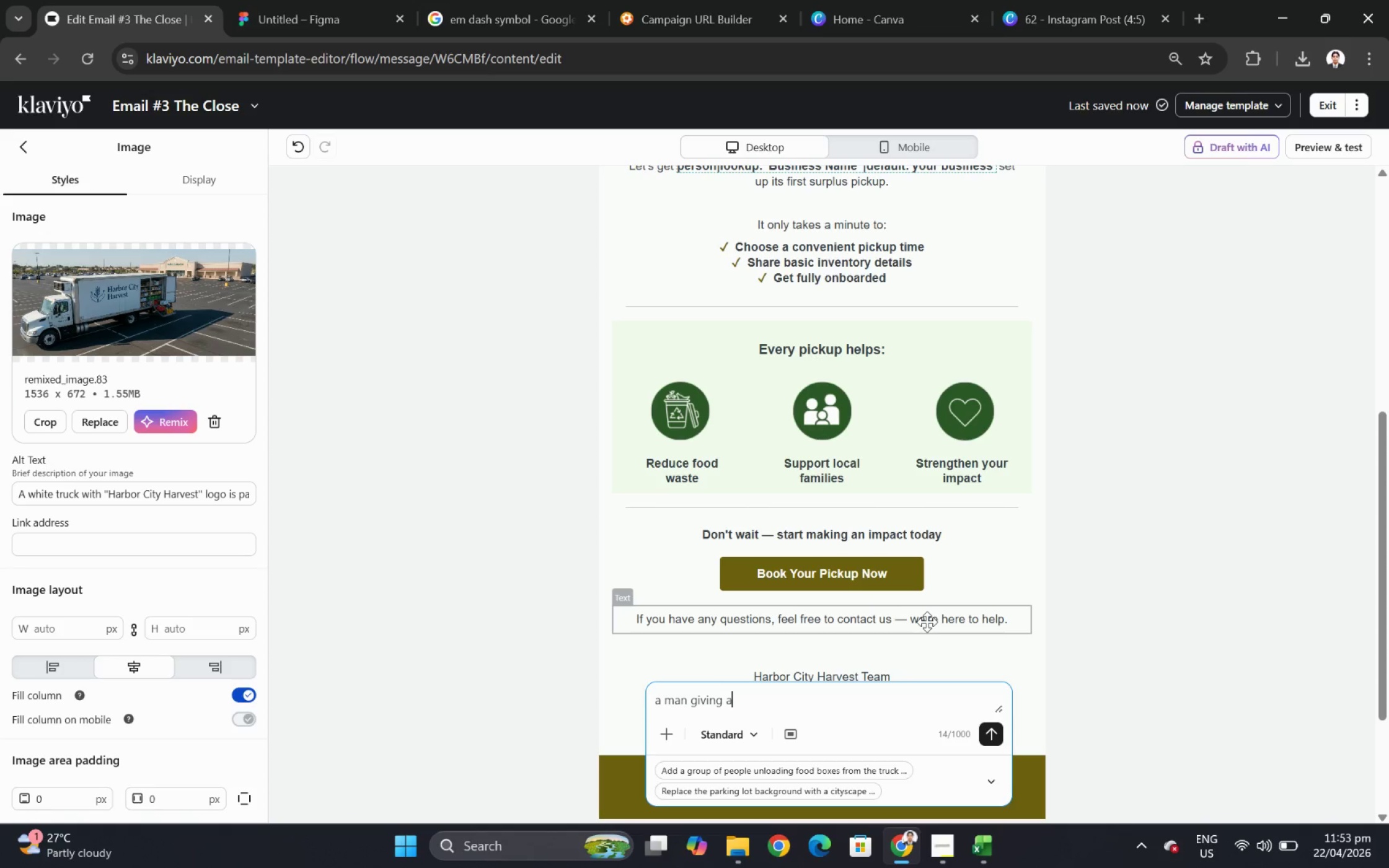 
type( food)
 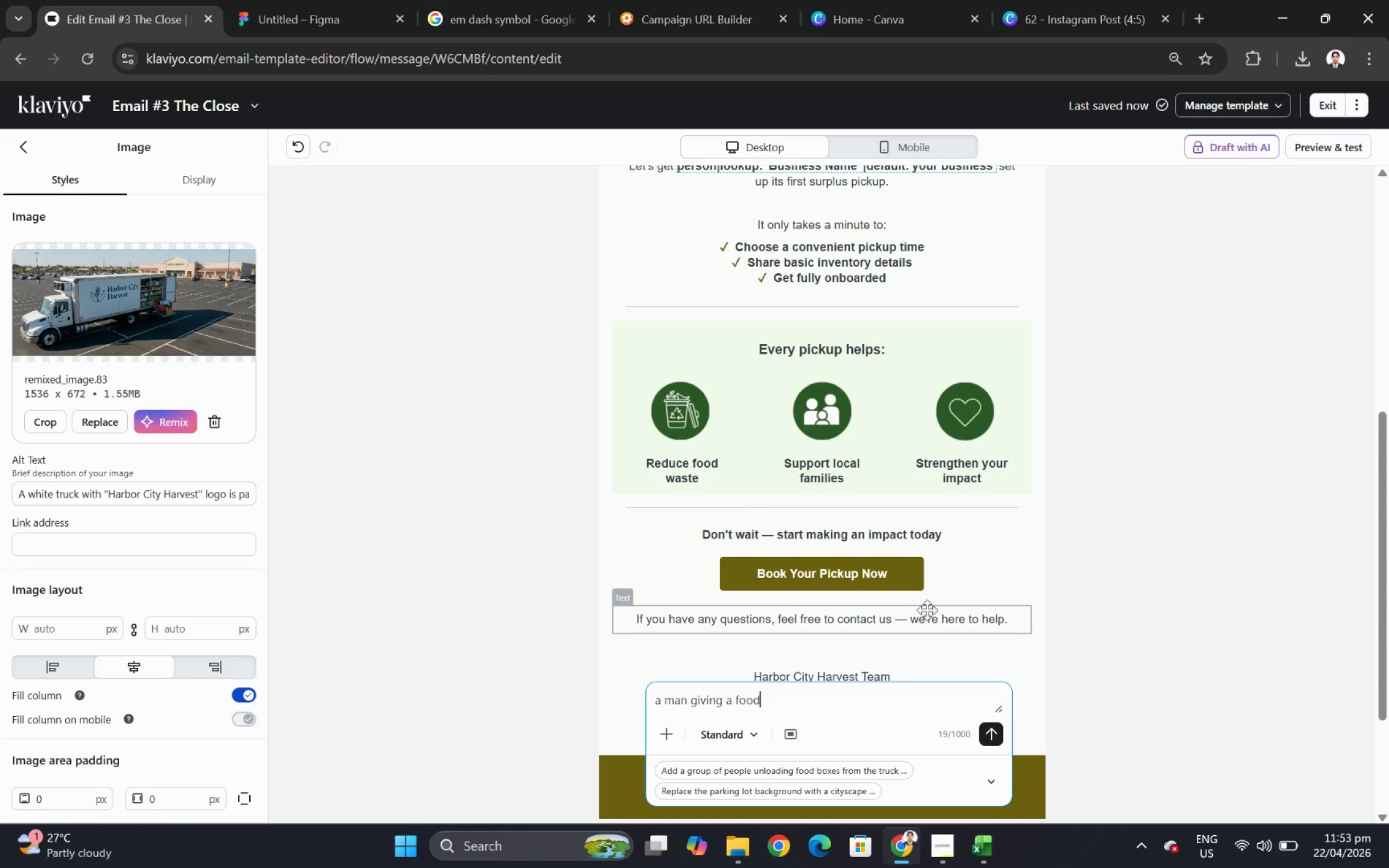 
key(Space)
 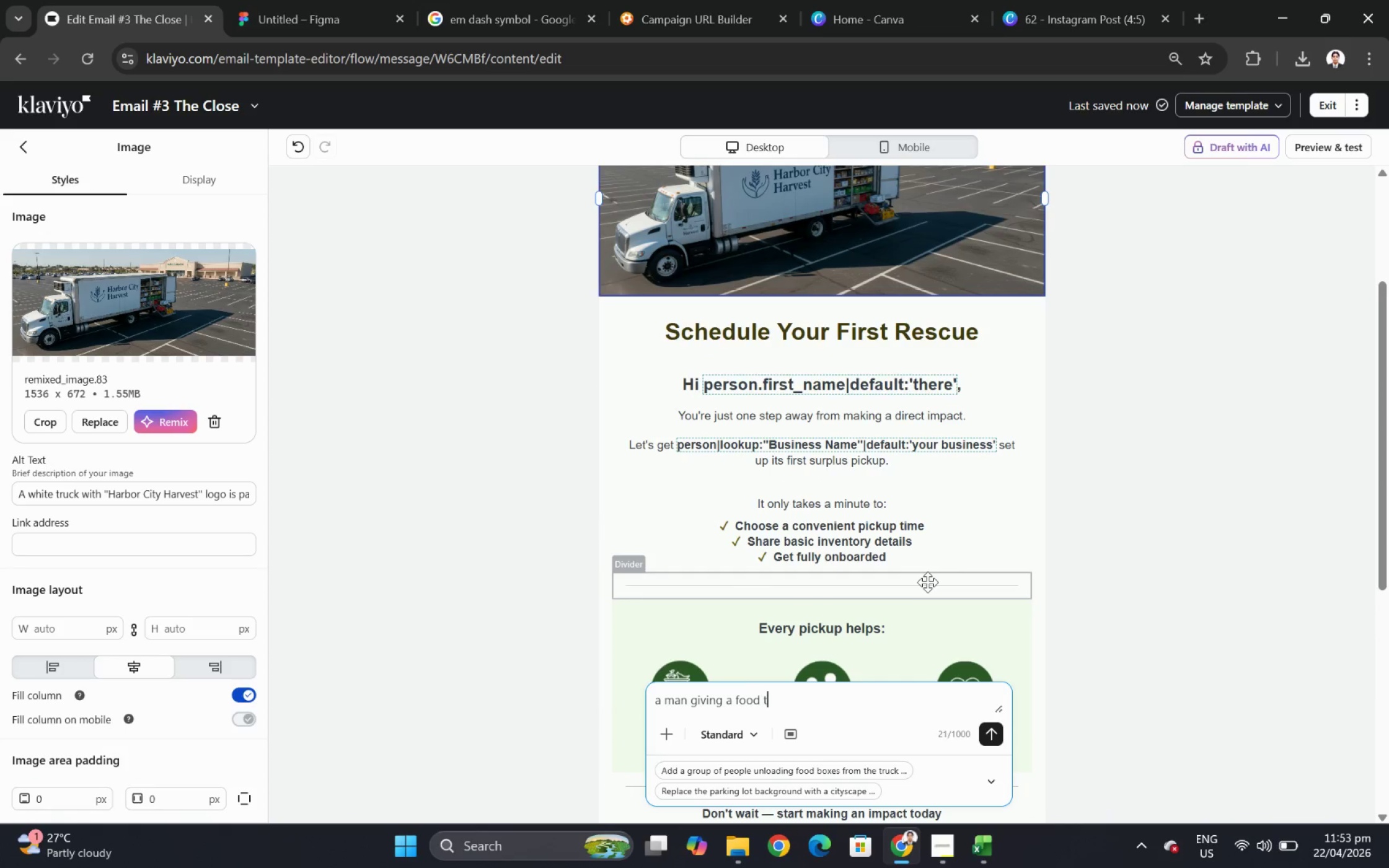 
scroll: coordinate [927, 582], scroll_direction: up, amount: 3.0
 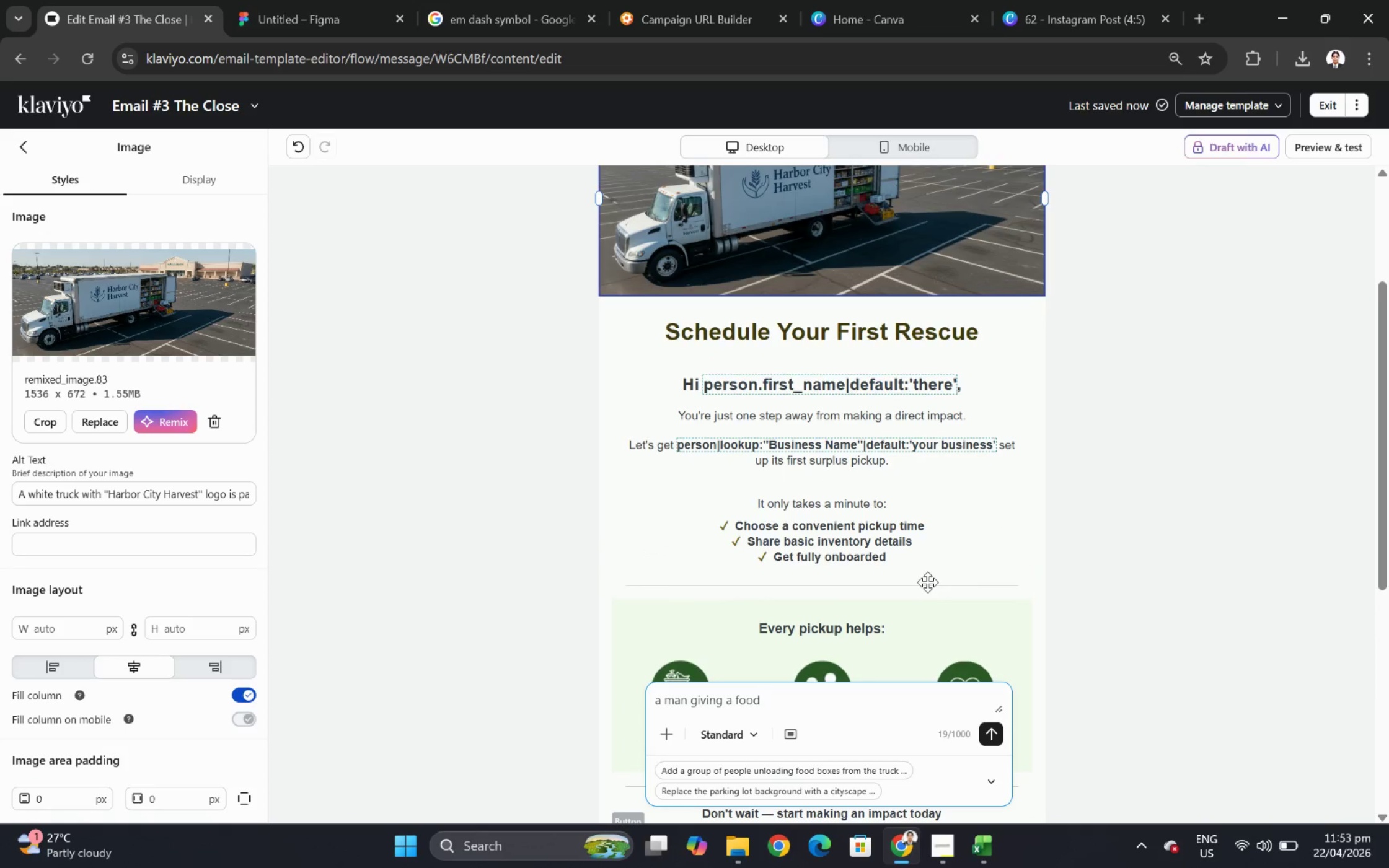 
type(to a woman in)
 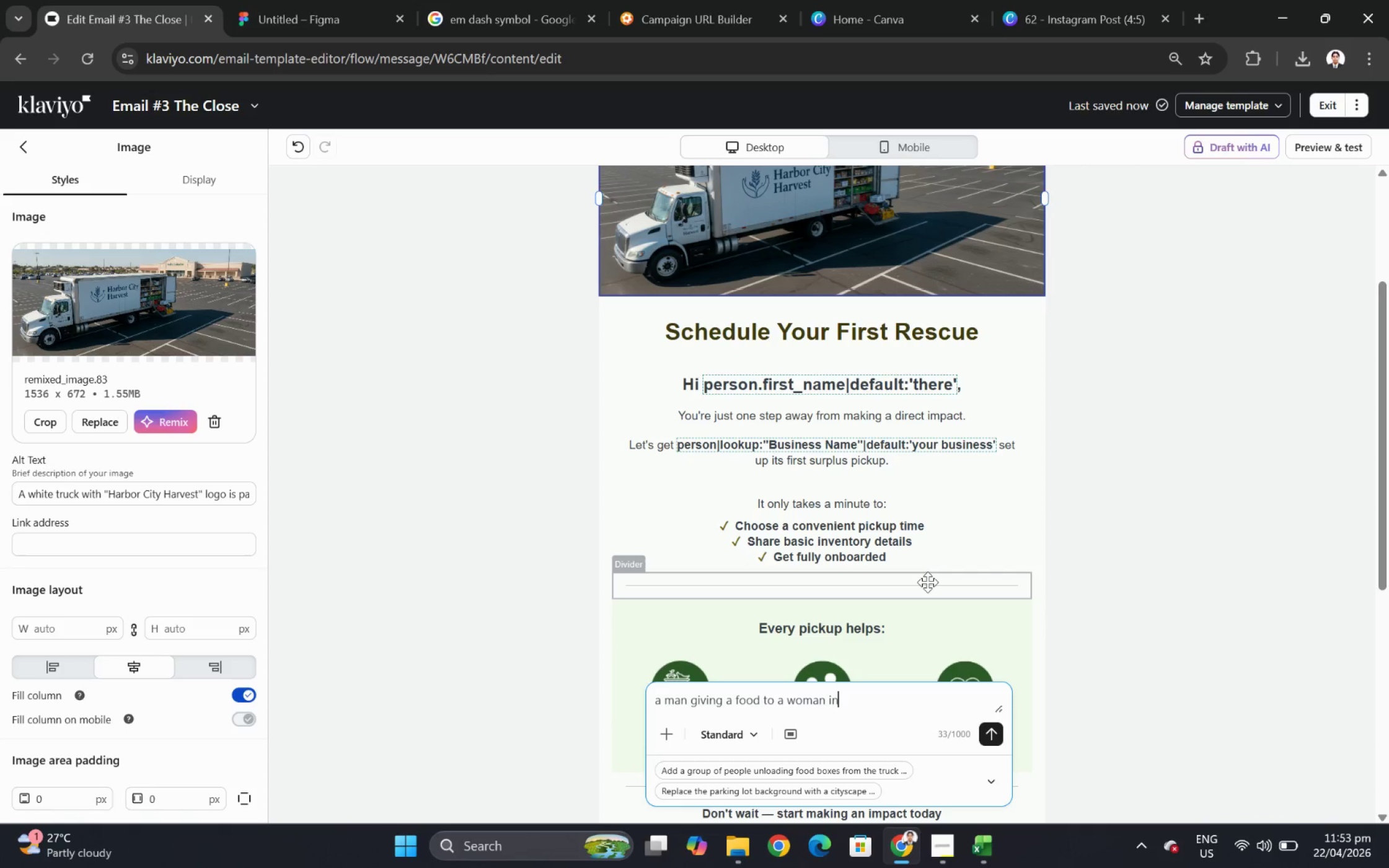 
wait(7.06)
 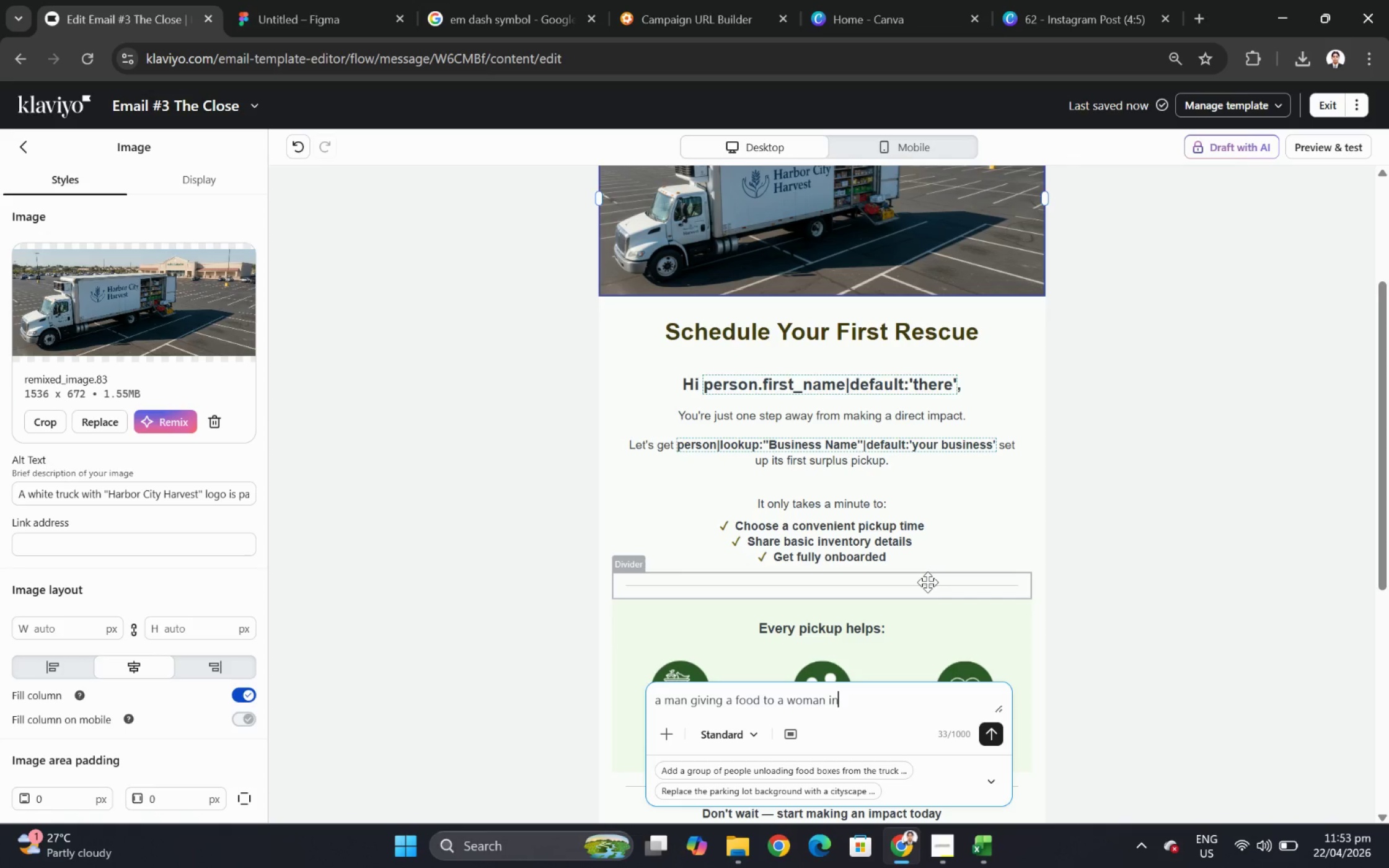 
type( green uniform)
 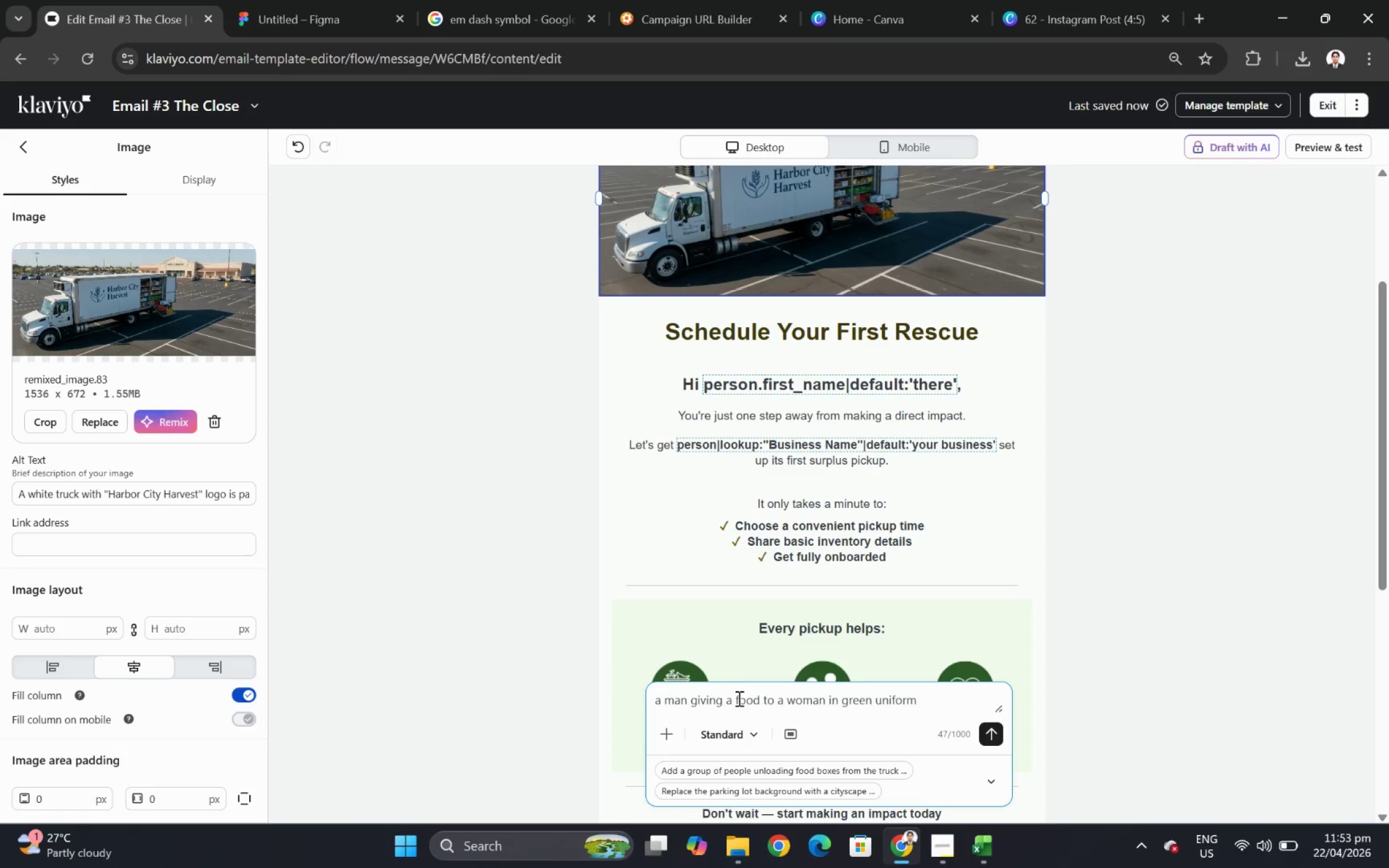 
left_click([731, 699])
 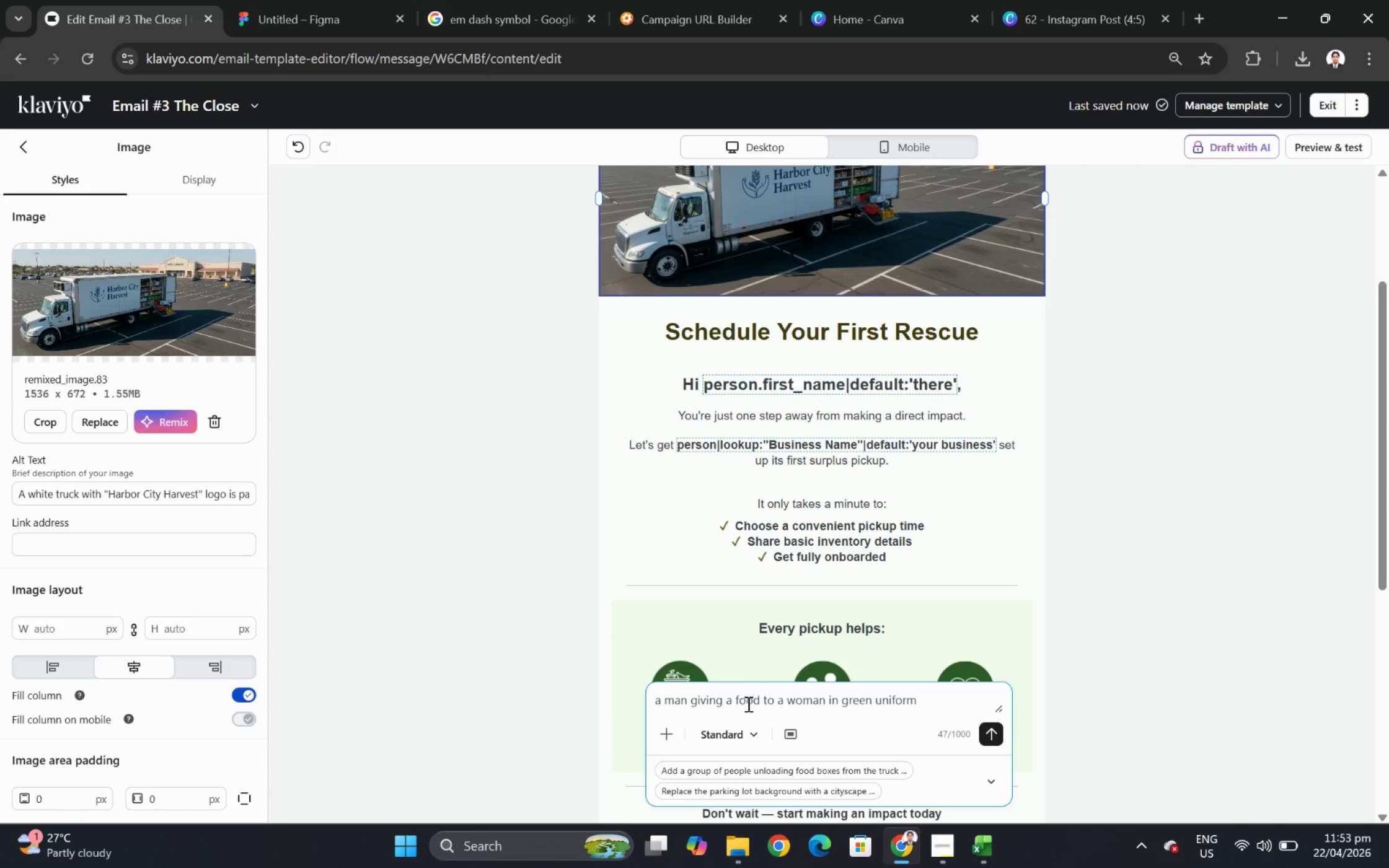 
type( box)
 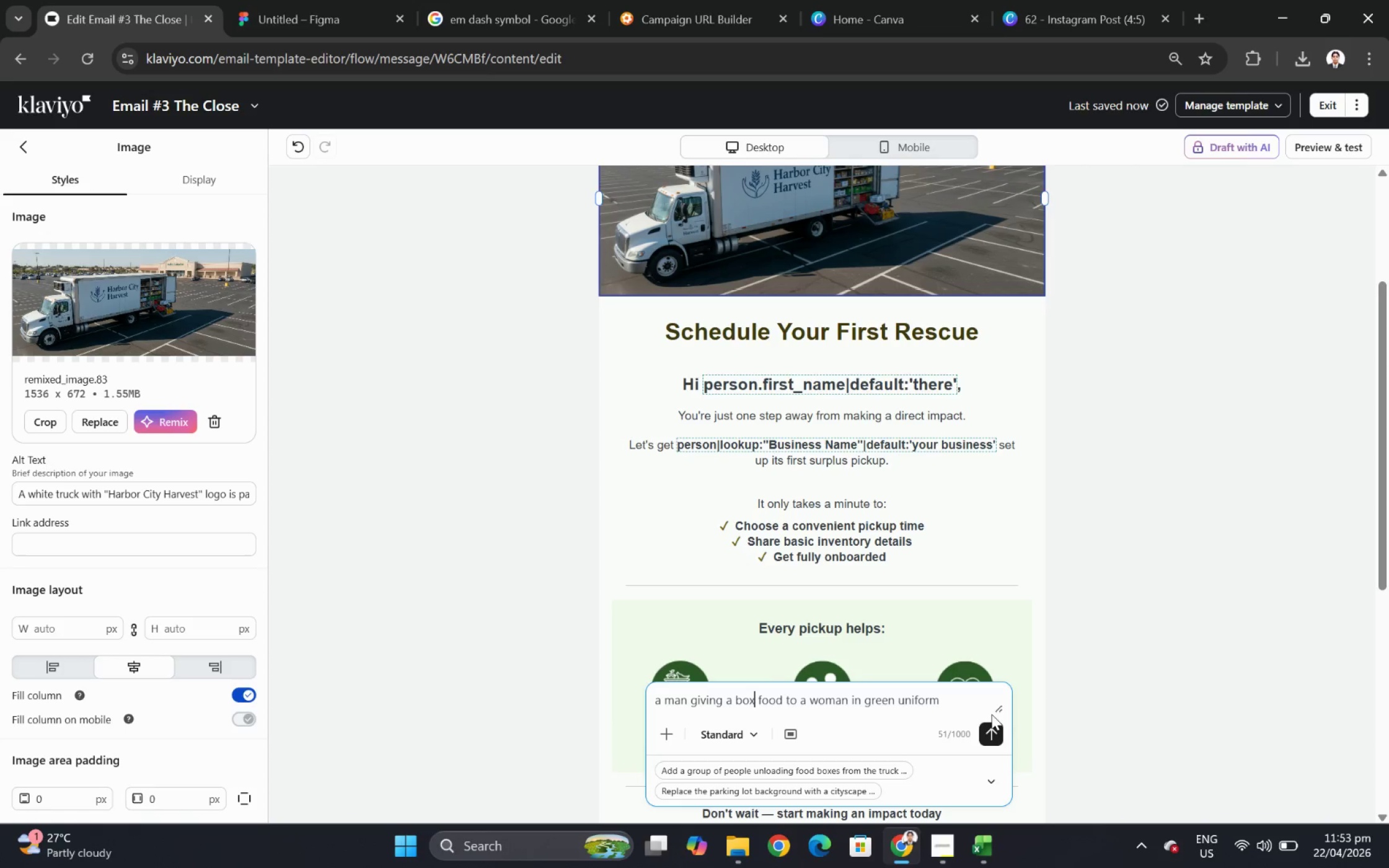 
left_click([990, 732])
 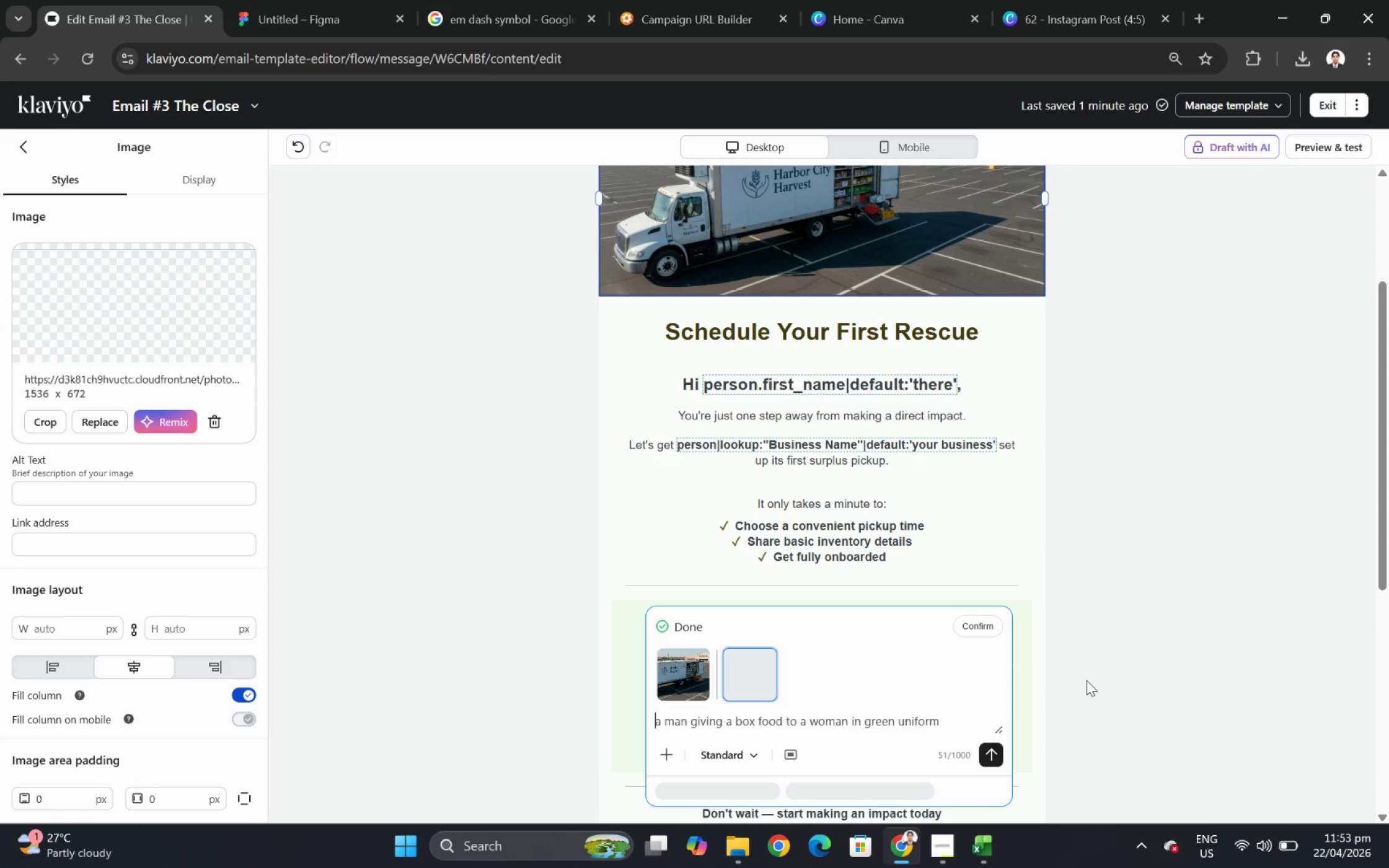 
wait(26.33)
 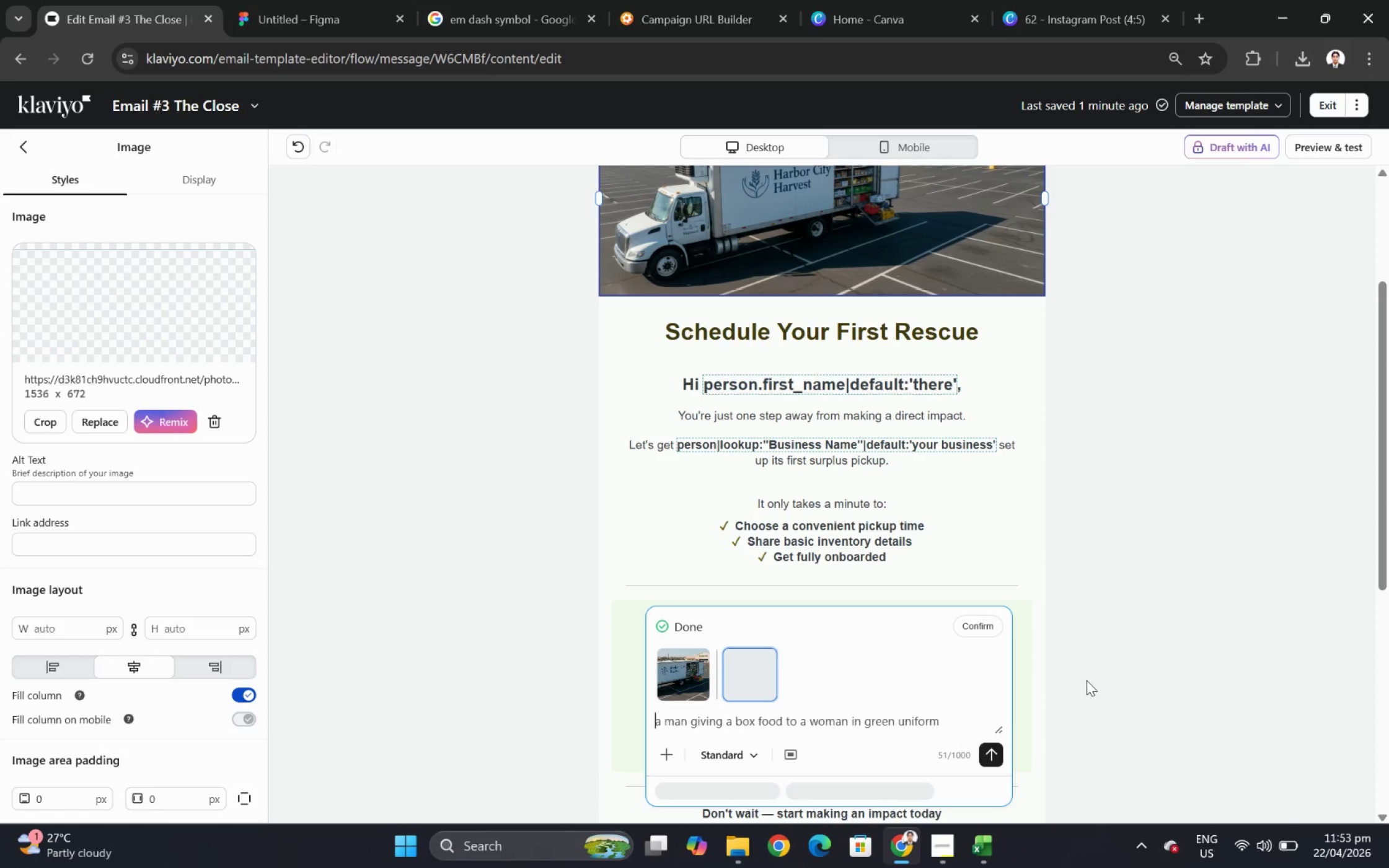 
scroll: coordinate [982, 561], scroll_direction: up, amount: 4.0
 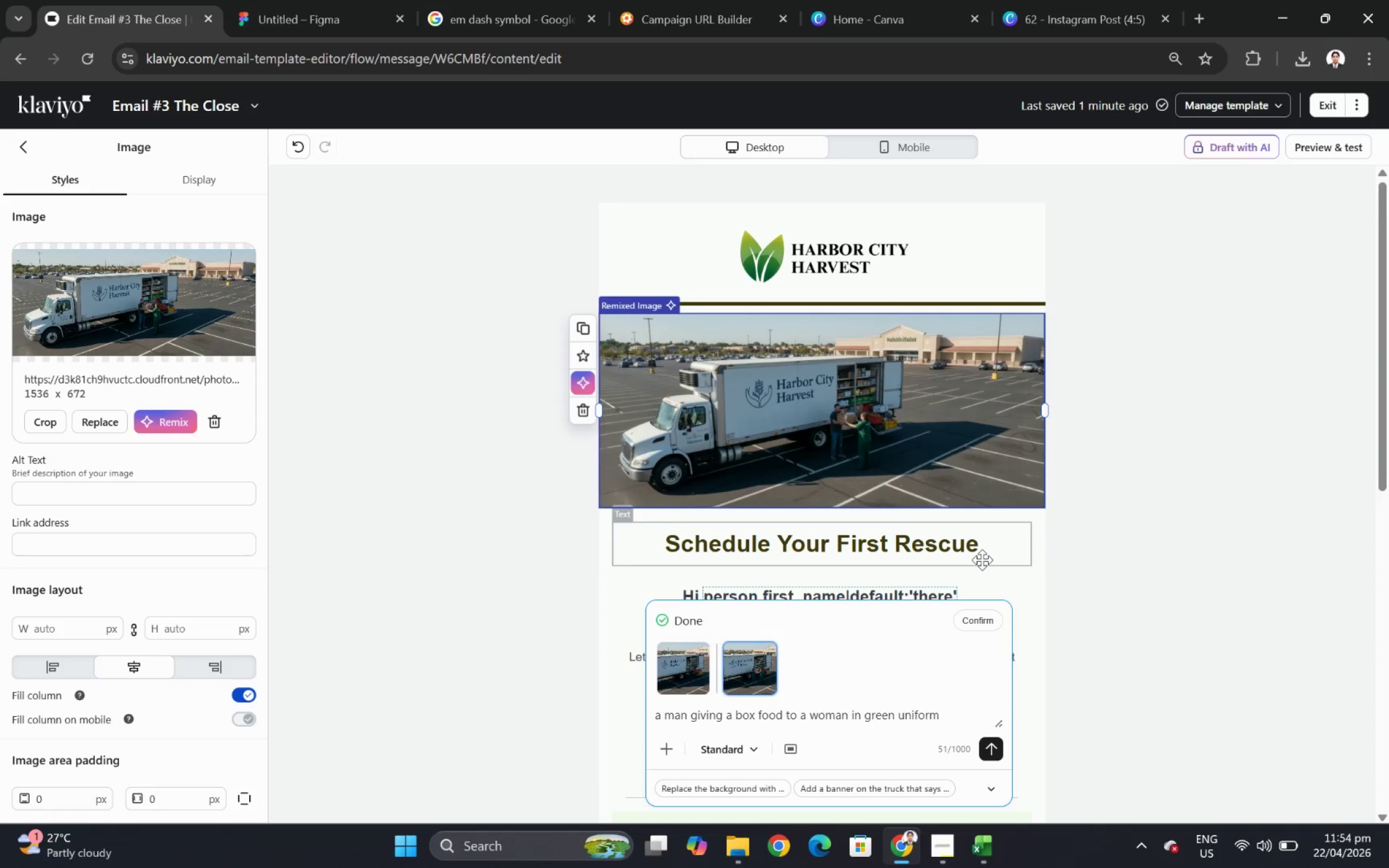 
scroll: coordinate [982, 559], scroll_direction: down, amount: 2.0
 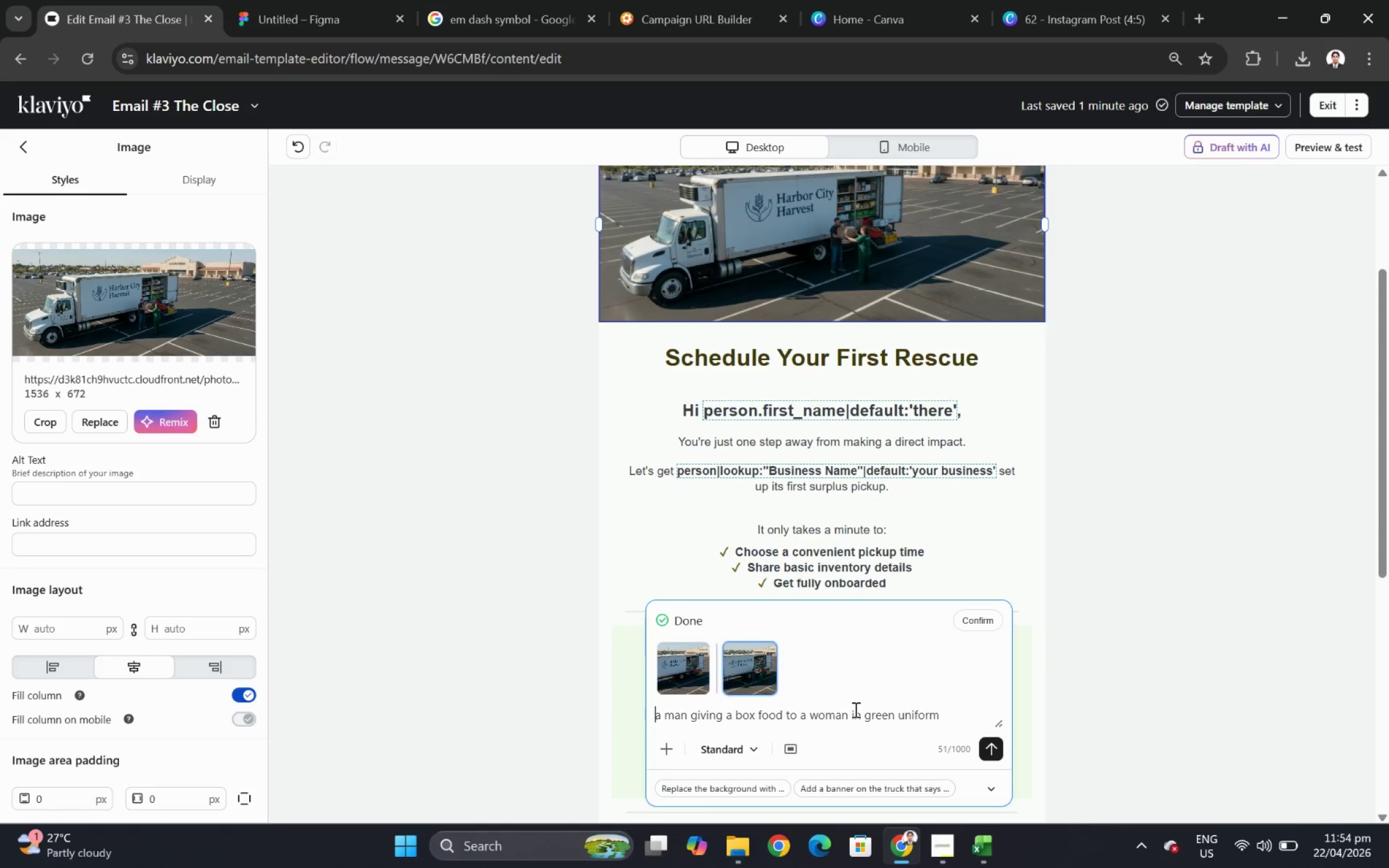 
double_click([863, 709])
 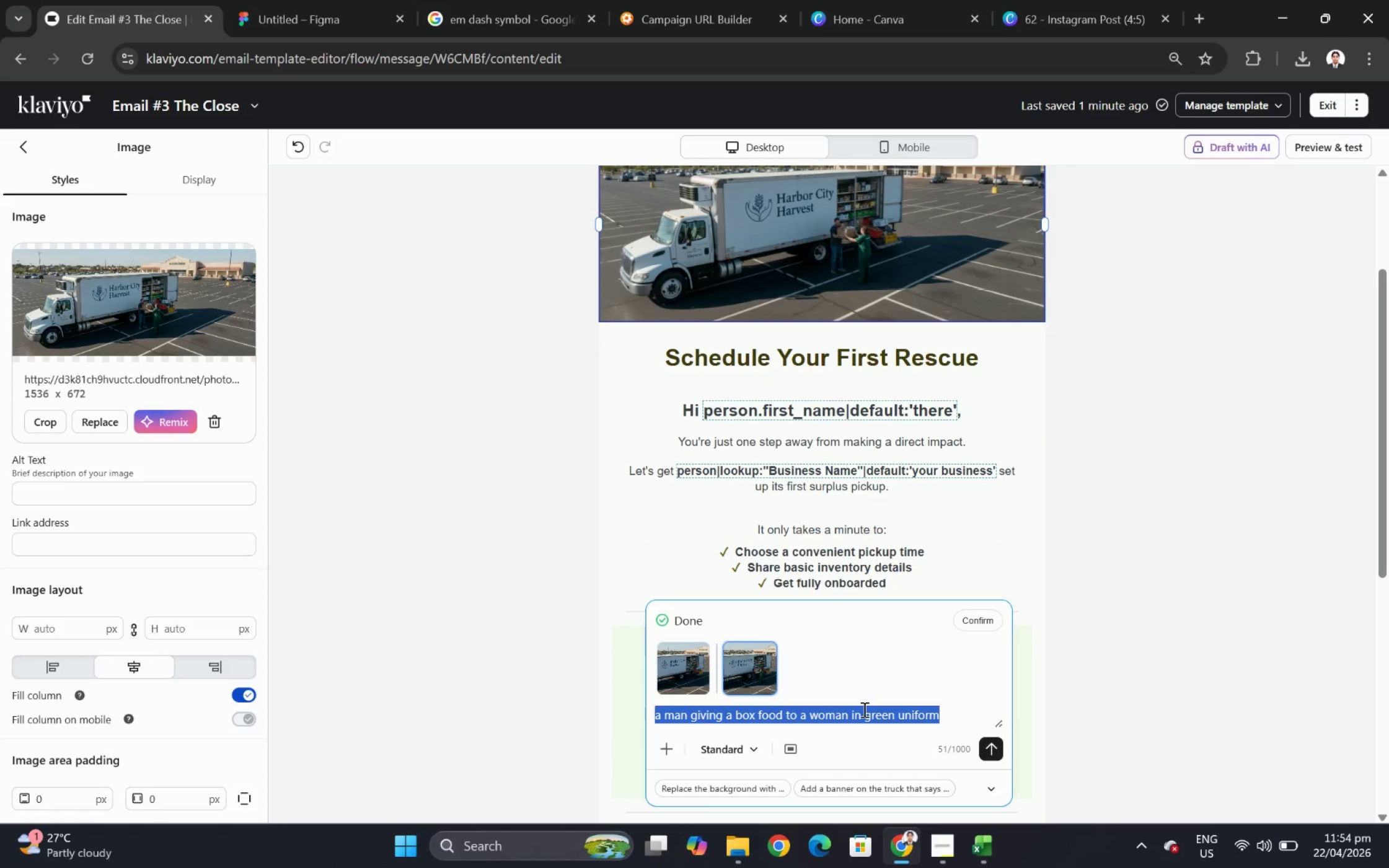 
triple_click([863, 709])
 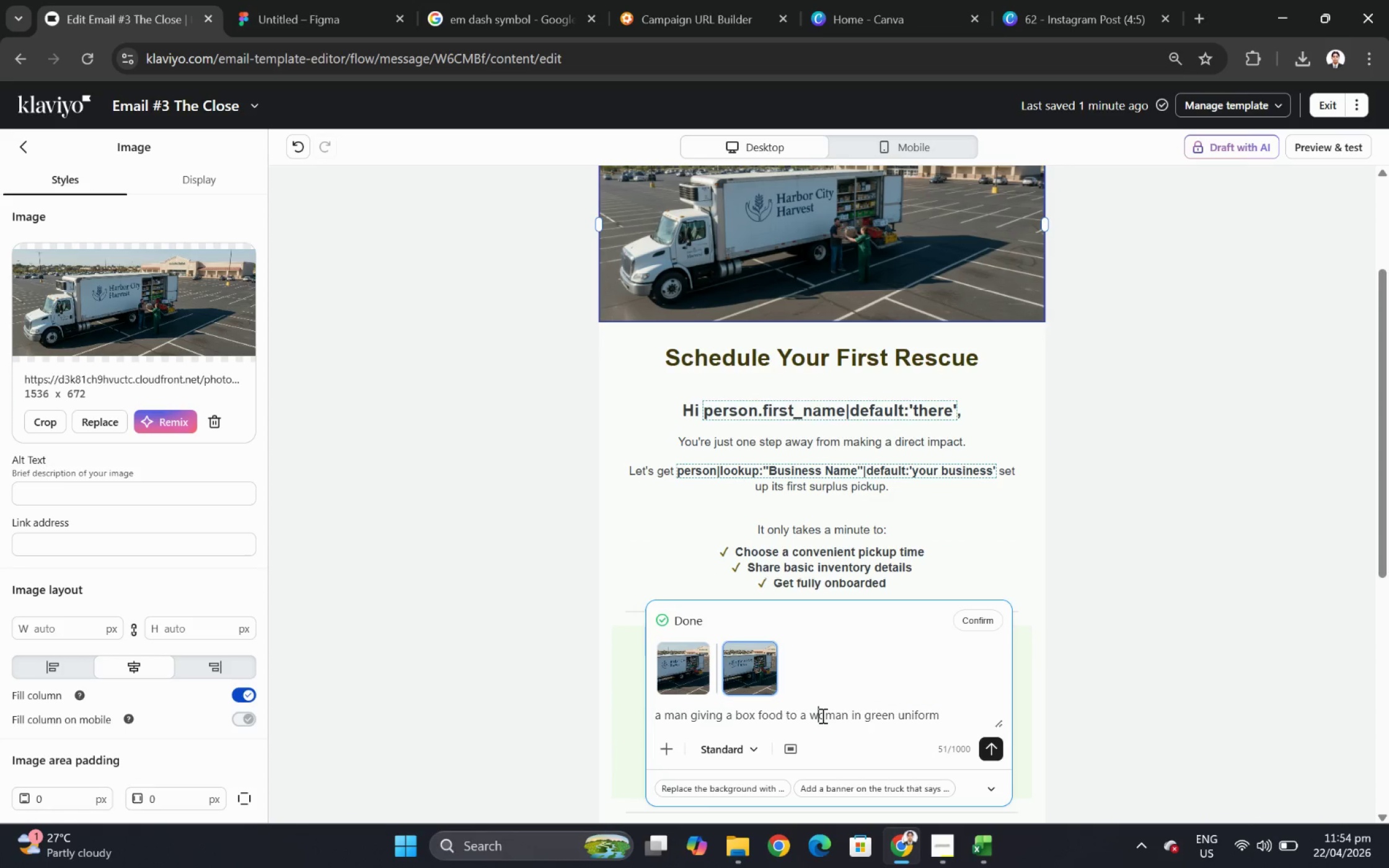 
double_click([821, 715])
 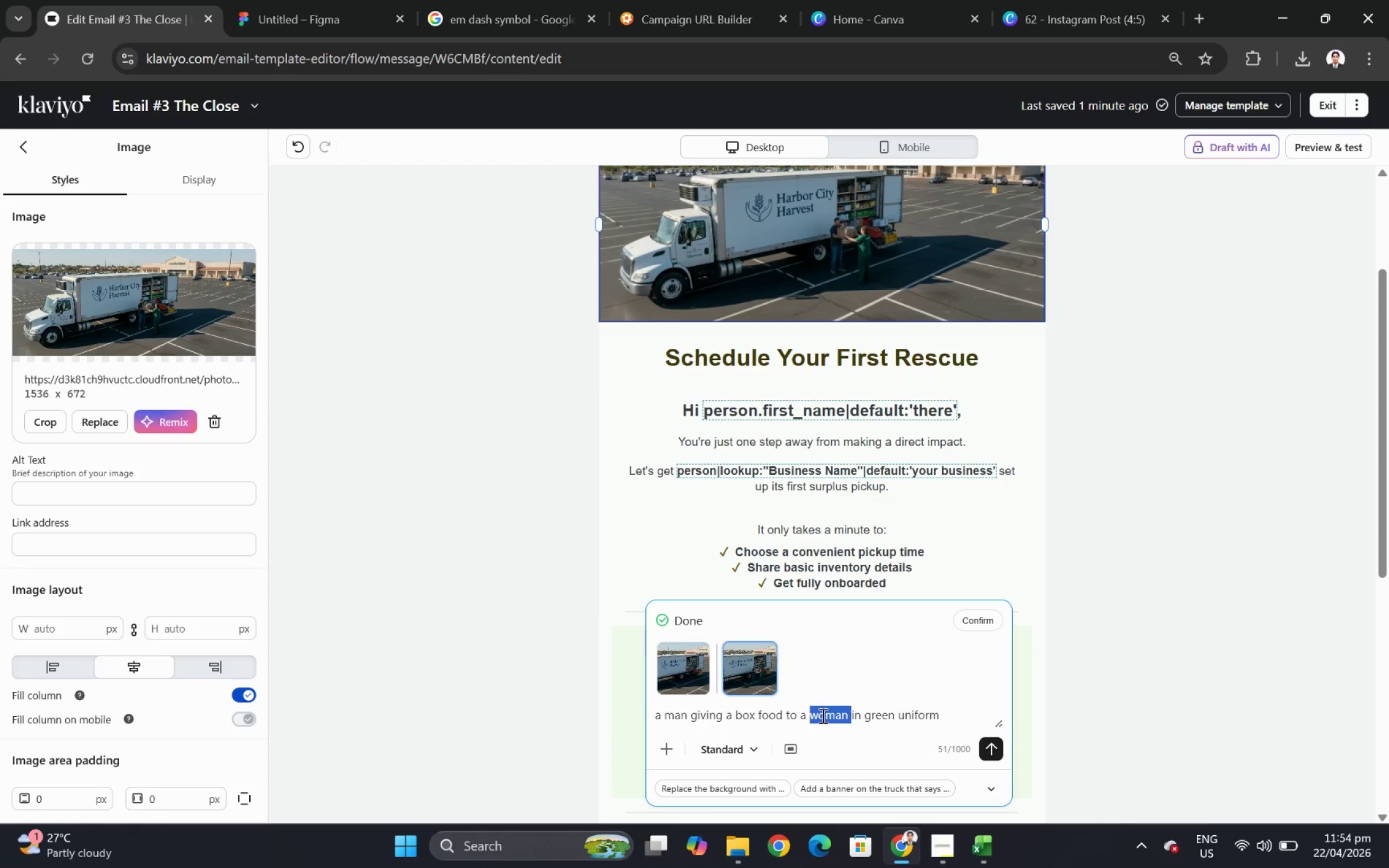 
triple_click([821, 715])
 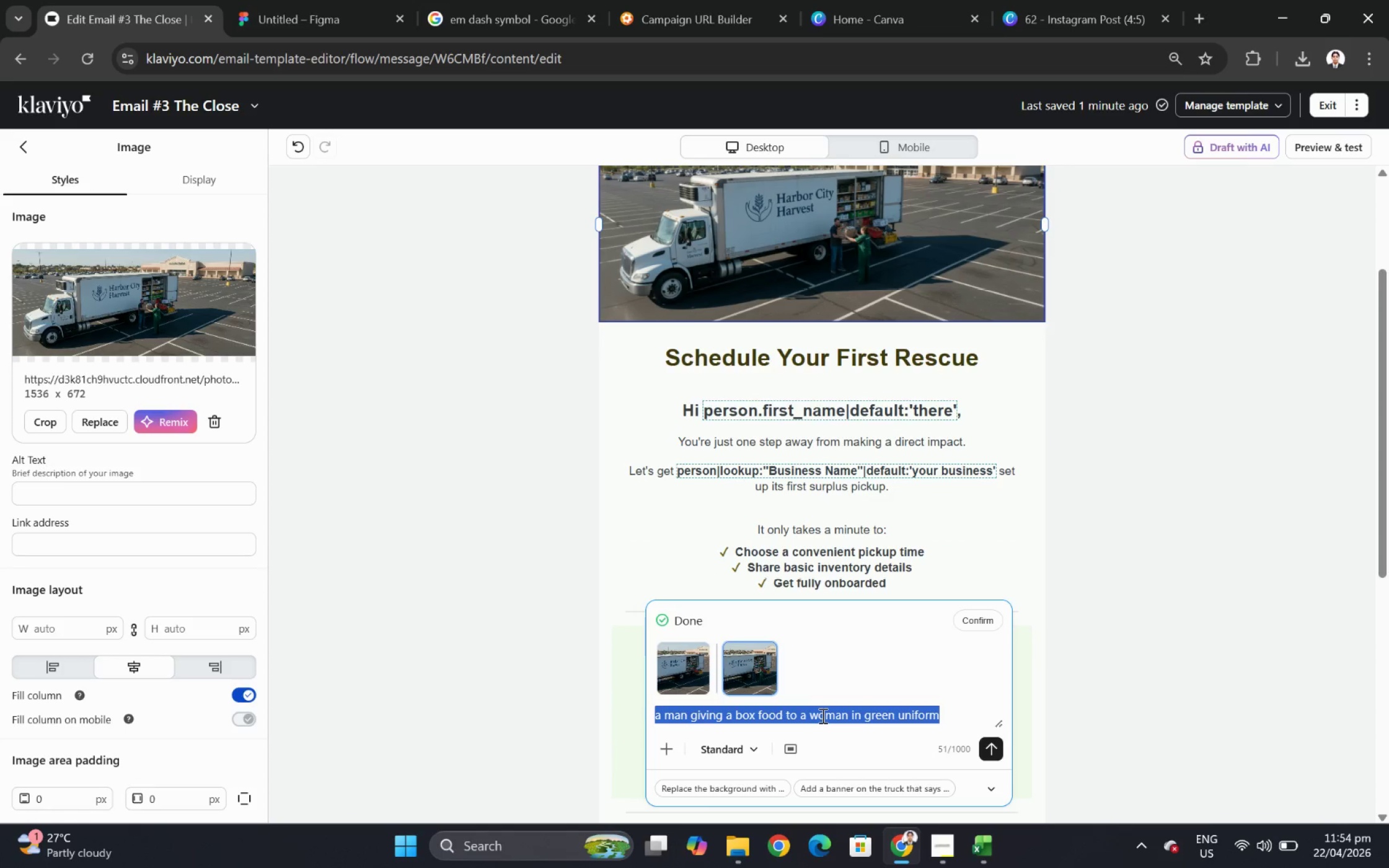 
triple_click([821, 715])
 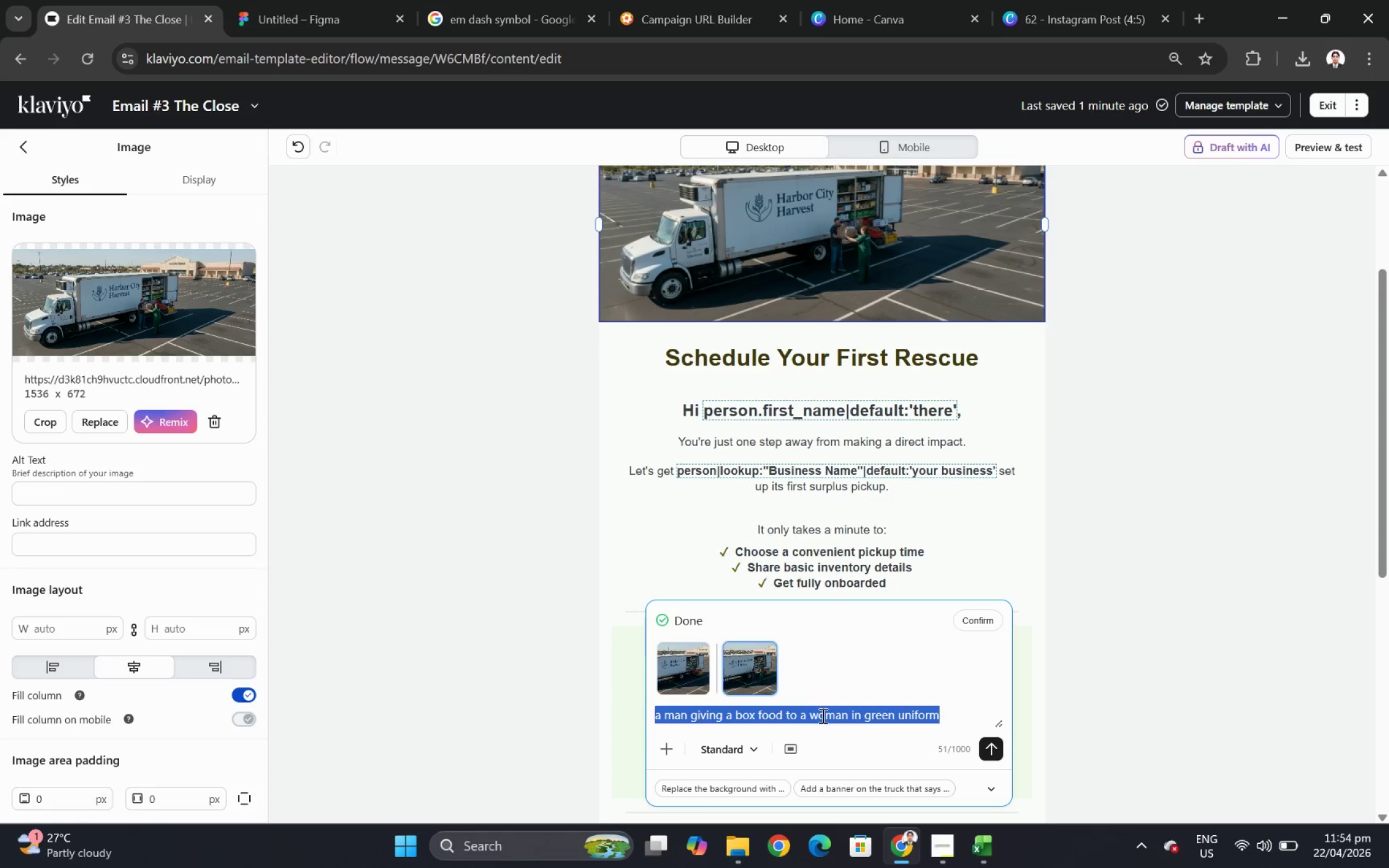 
key(Control+C)
 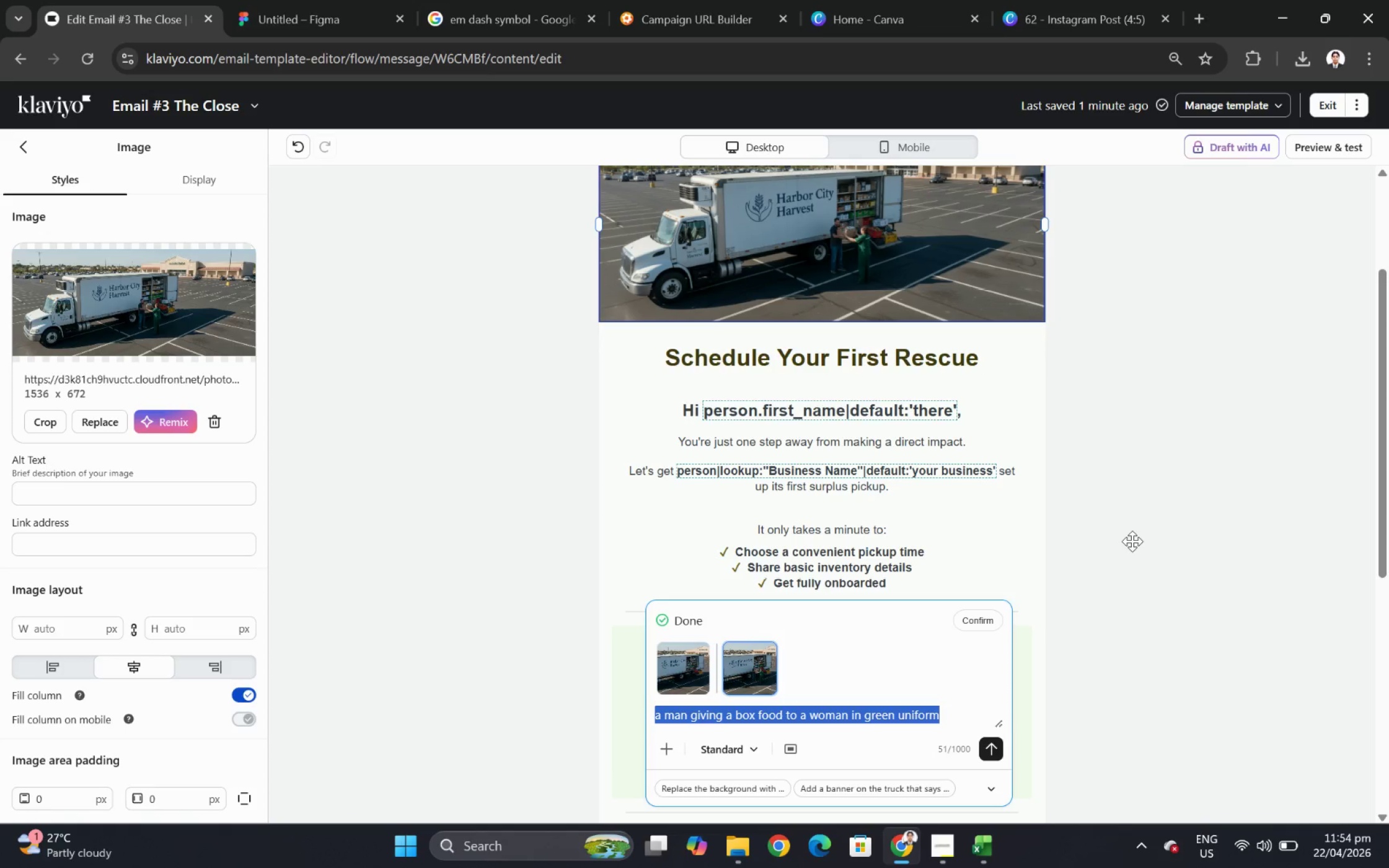 
left_click([1132, 541])
 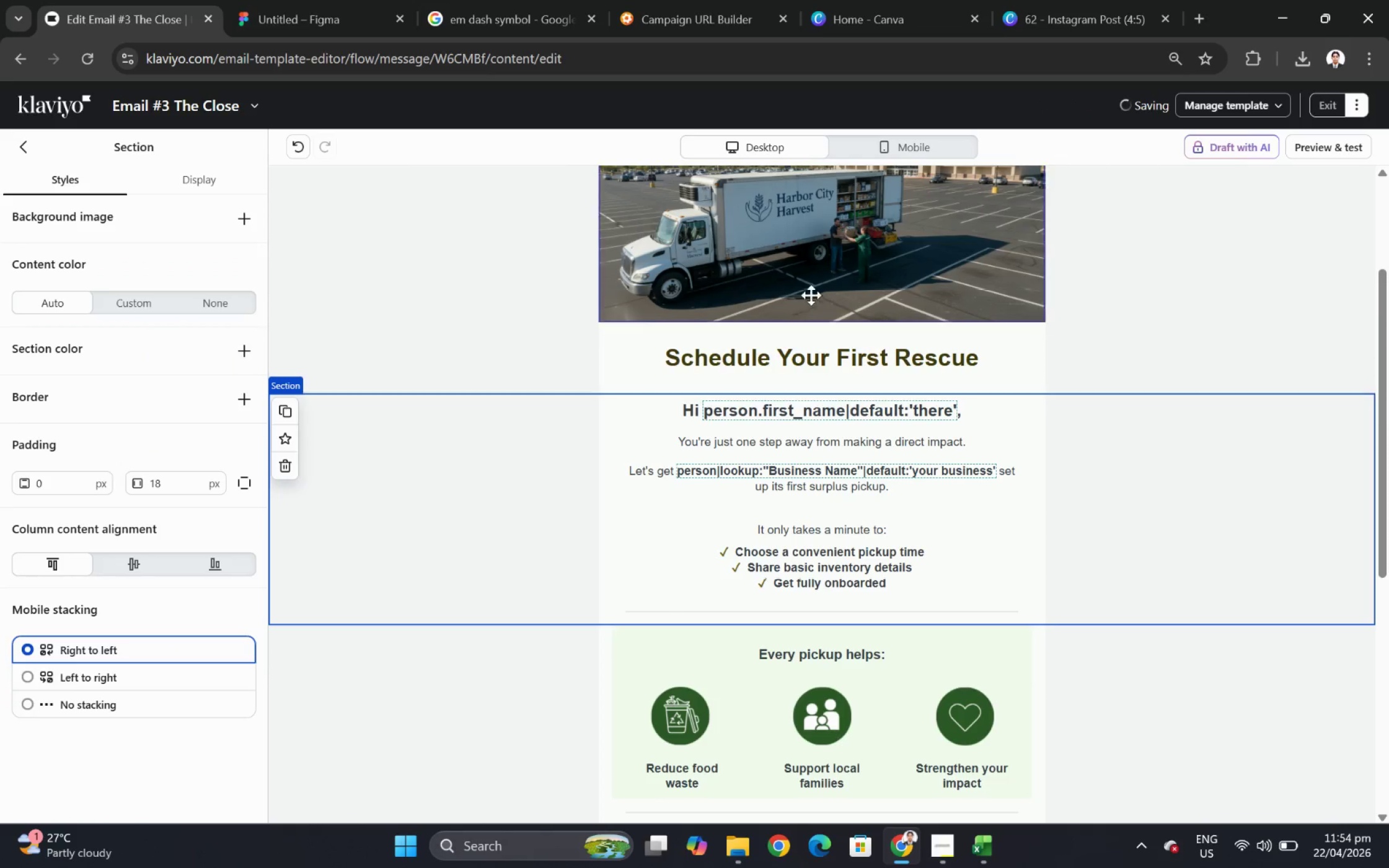 
left_click([805, 283])
 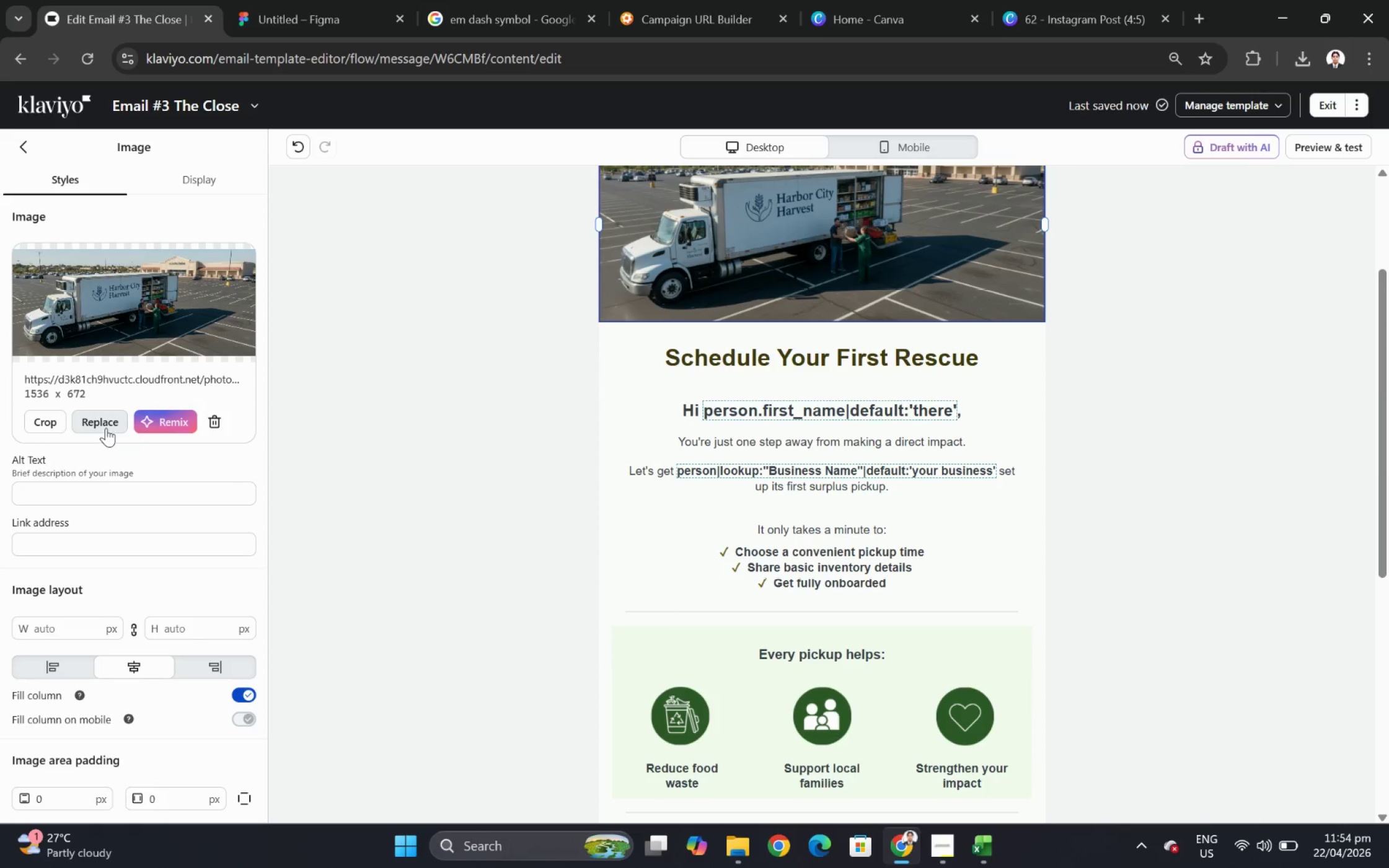 
scroll: coordinate [97, 418], scroll_direction: up, amount: 2.0
 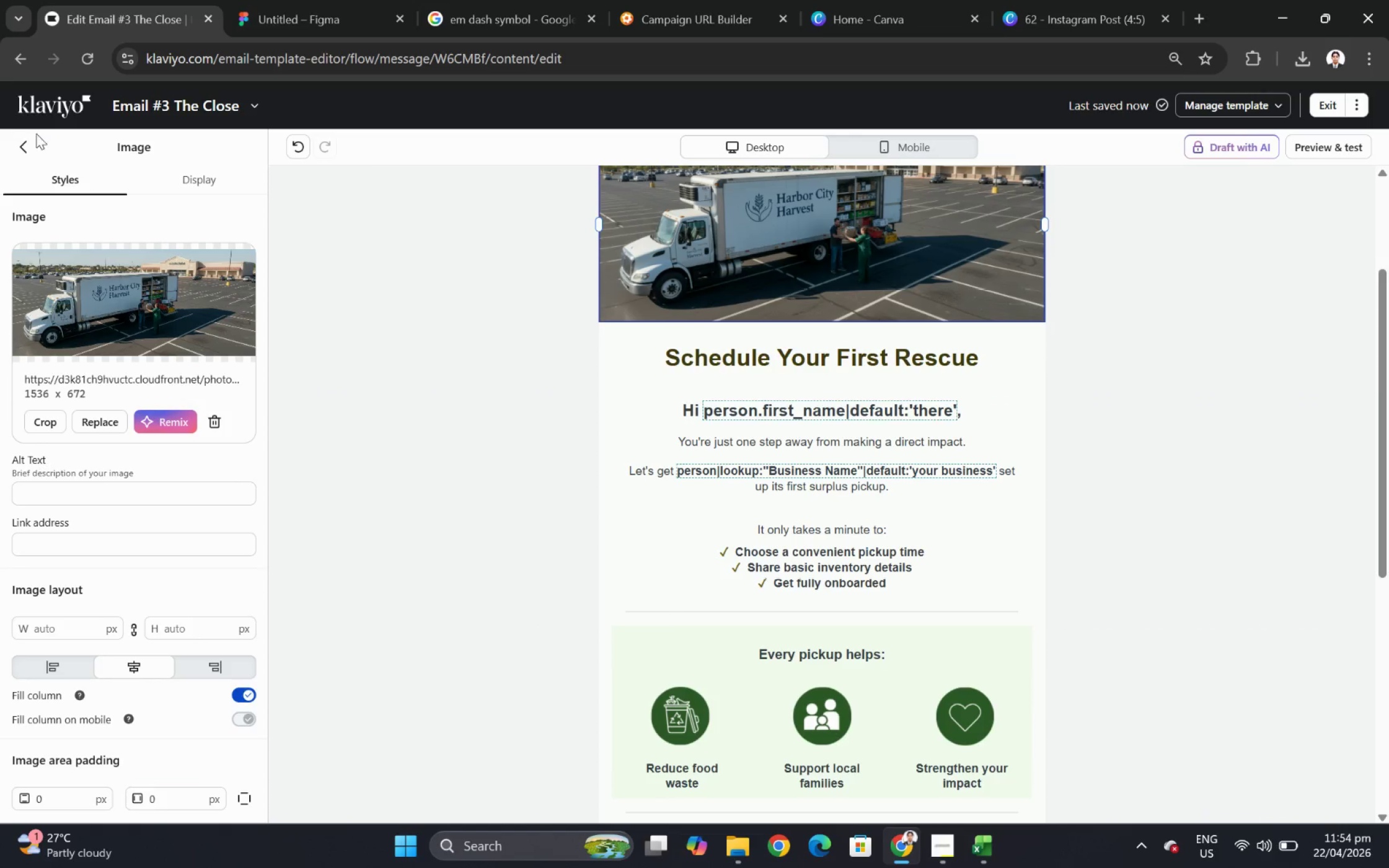 
left_click([28, 146])
 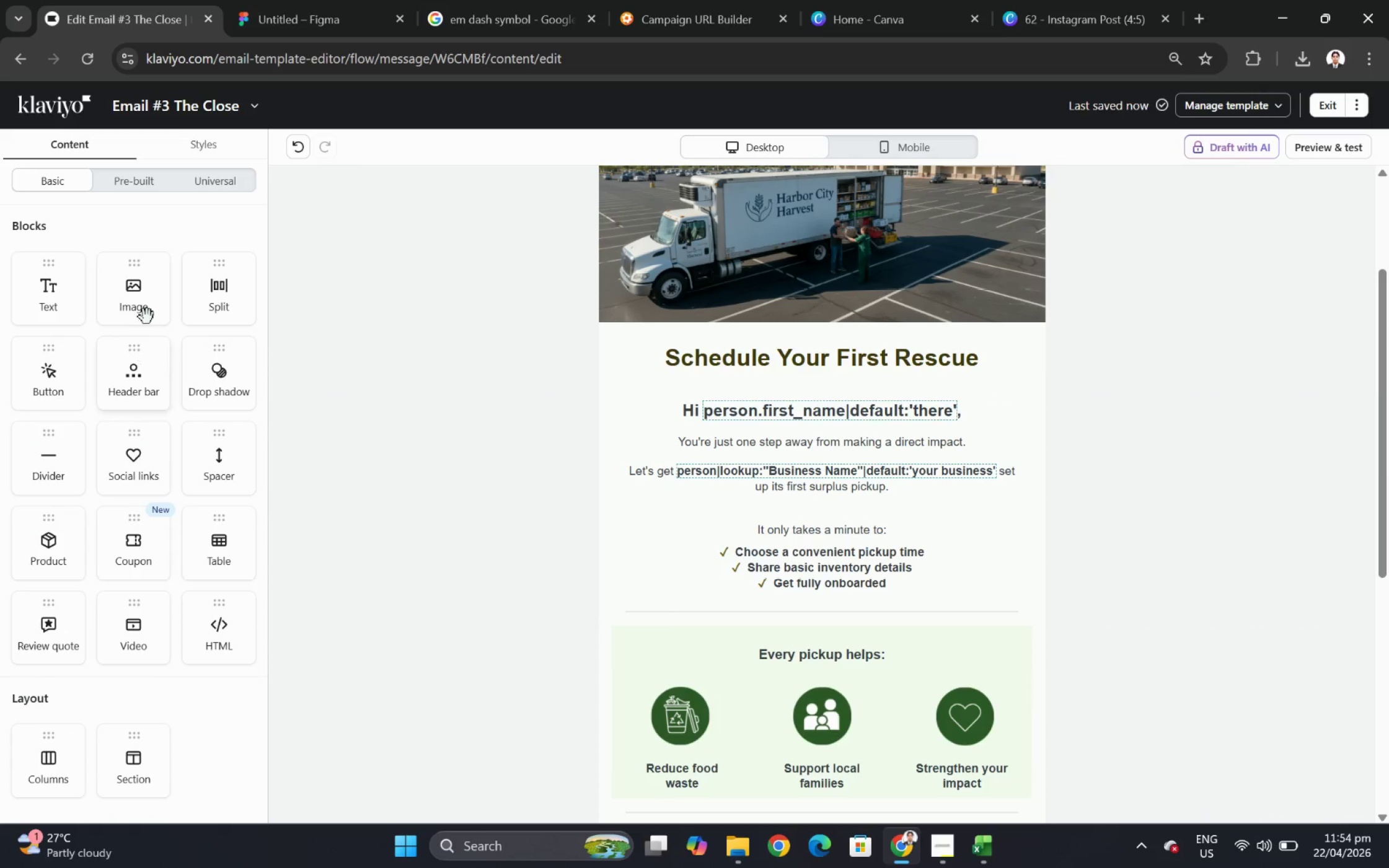 
left_click_drag(start_coordinate=[144, 302], to_coordinate=[827, 339])
 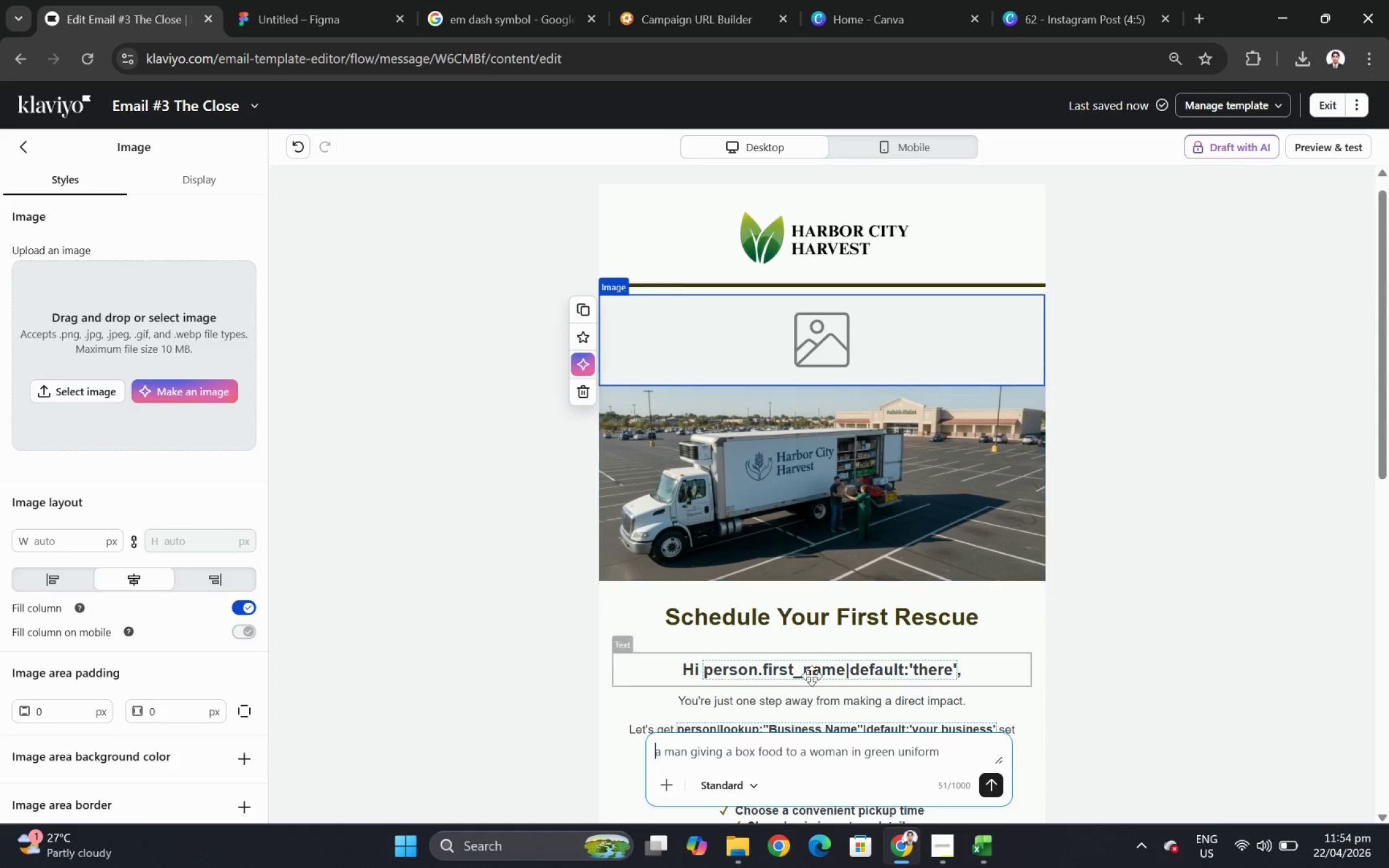 
hold_key(key=ControlLeft, duration=1.09)
 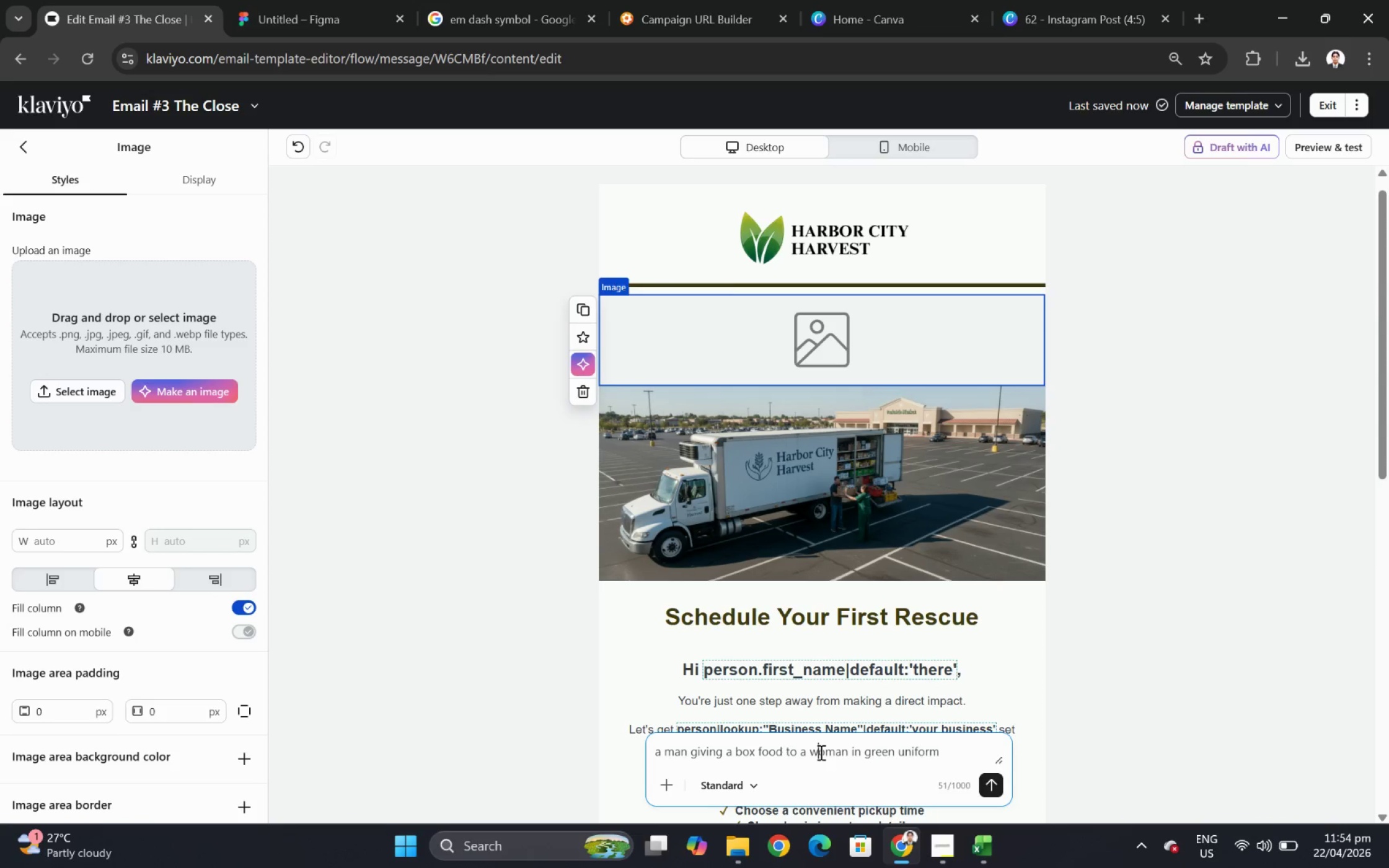 
double_click([819, 752])
 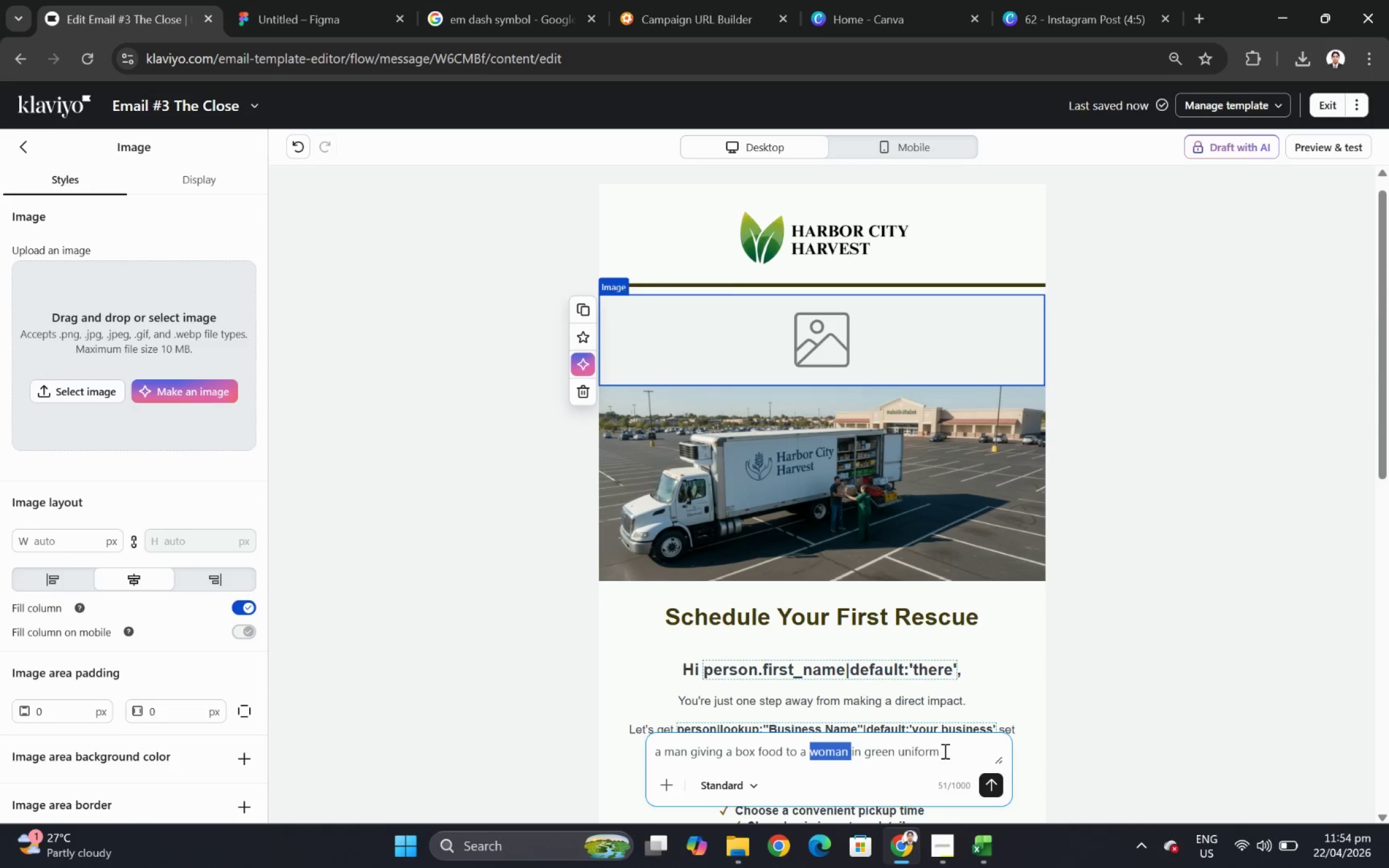 
left_click([943, 750])
 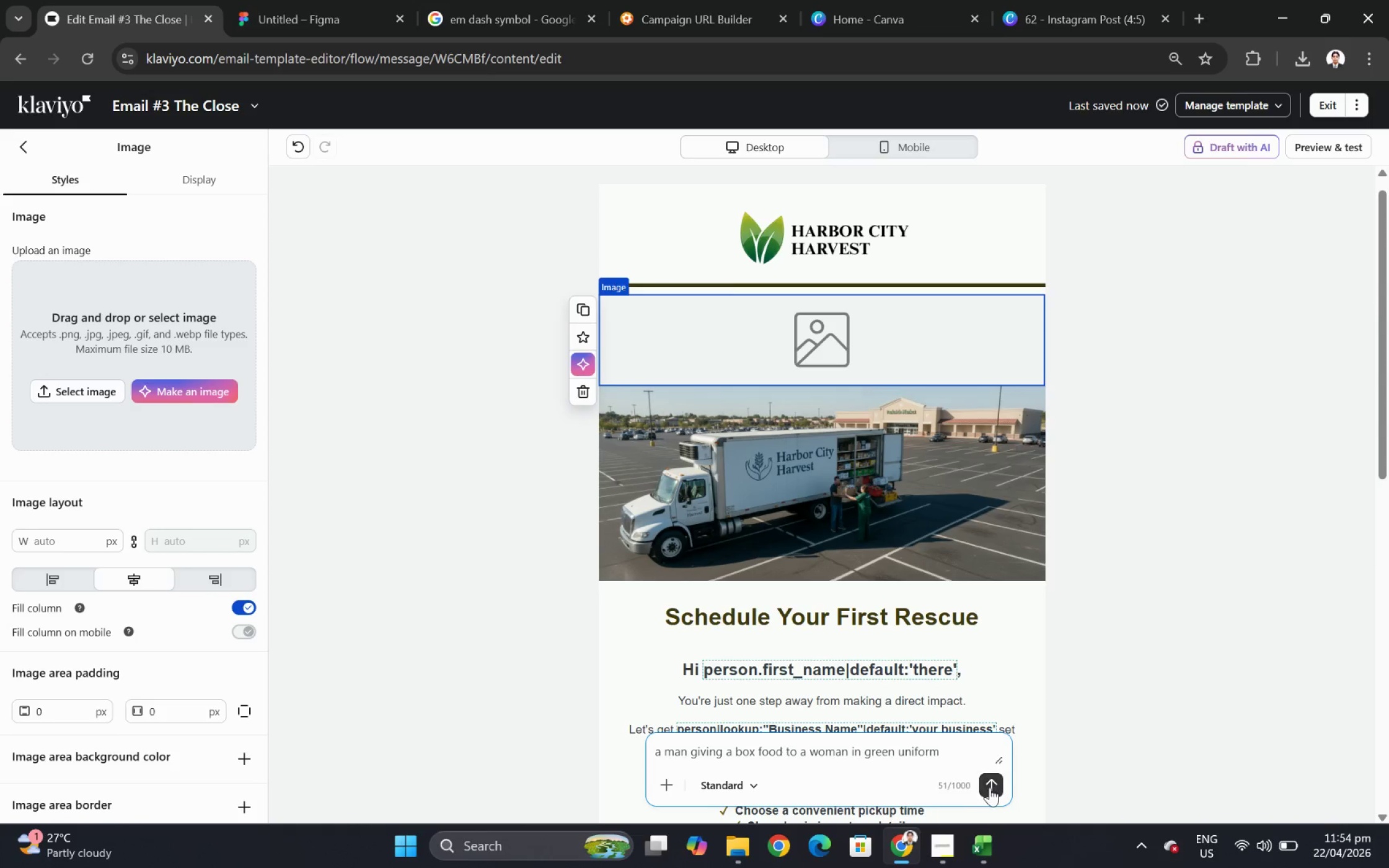 
left_click([994, 791])
 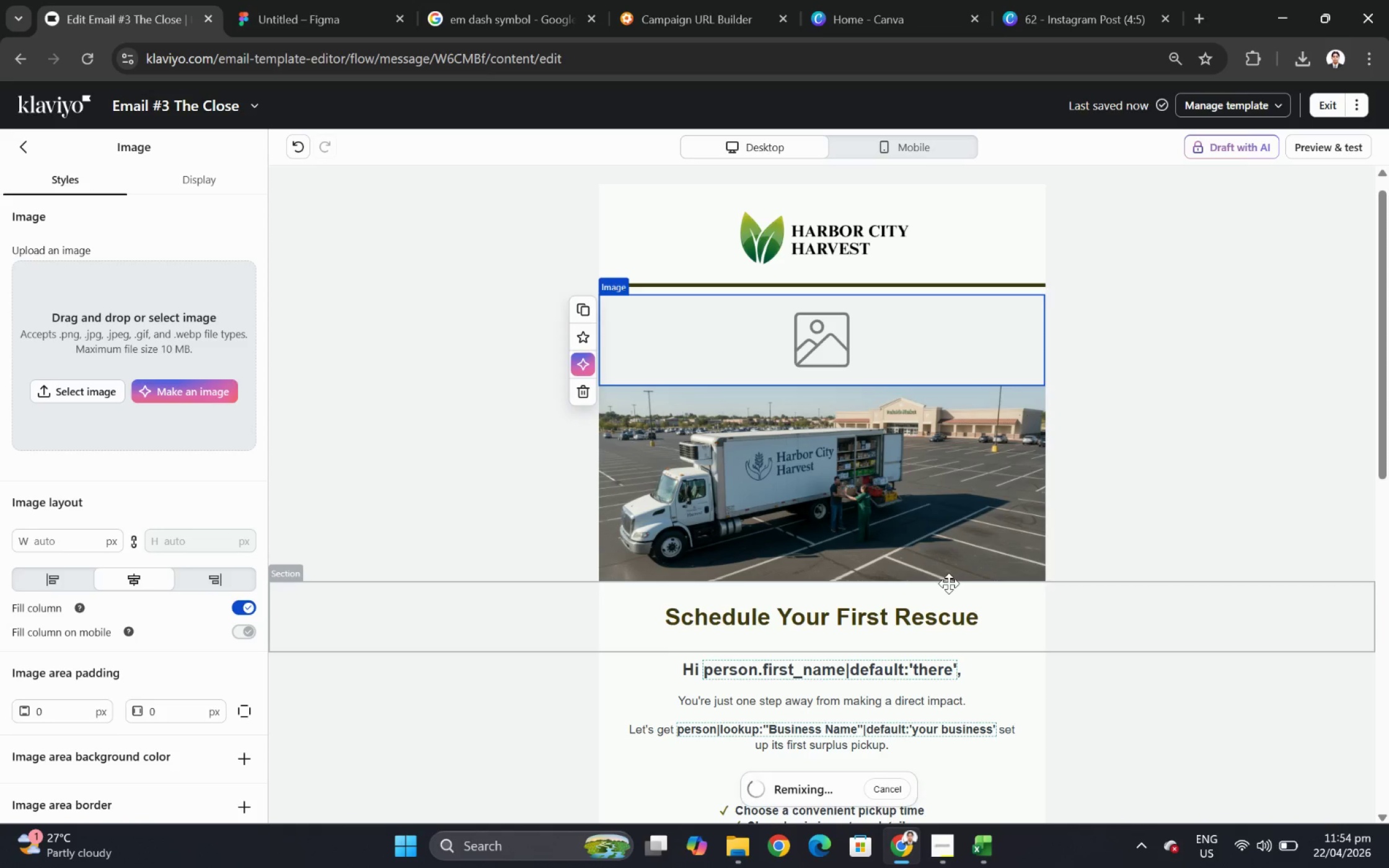 
wait(16.94)
 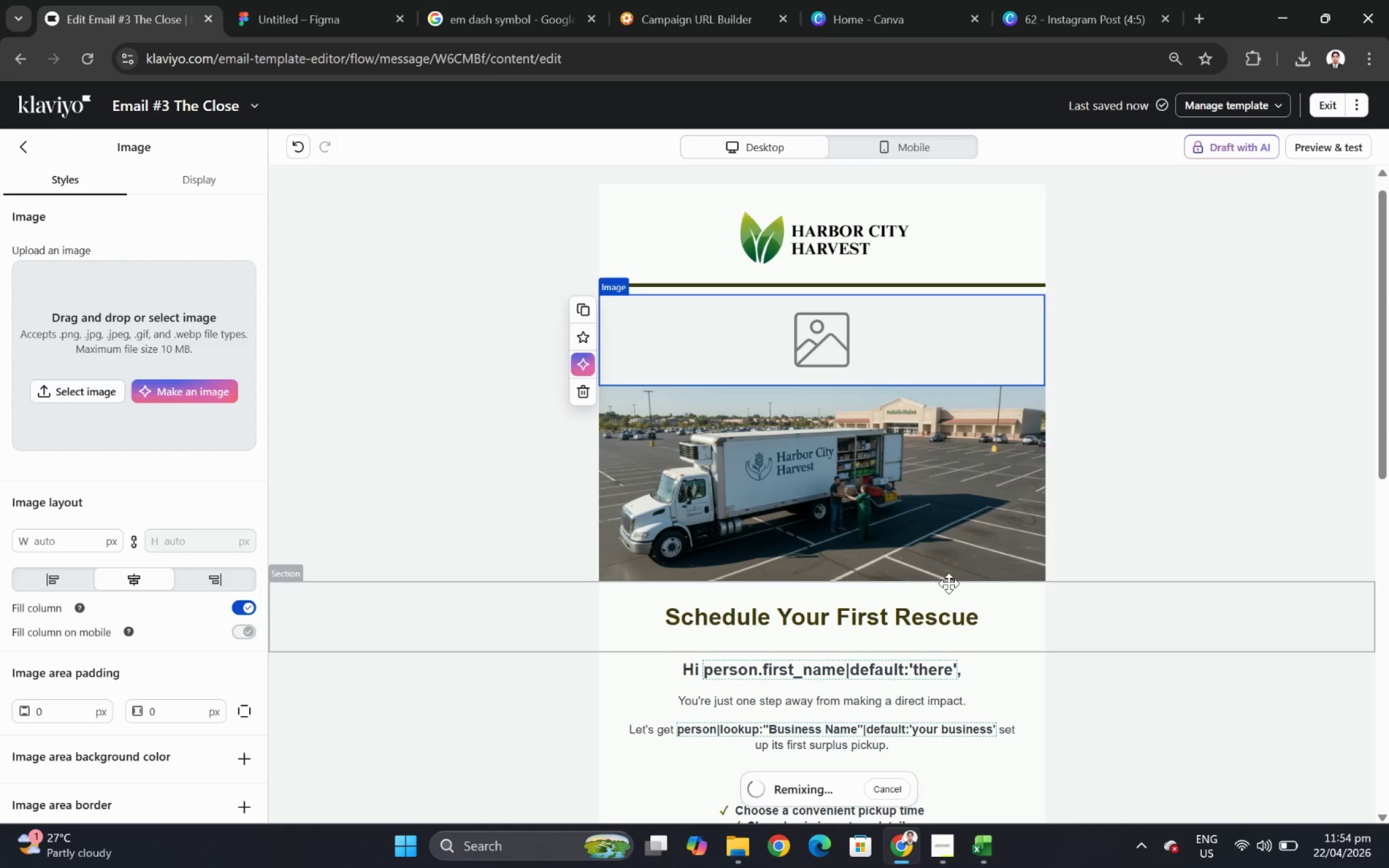 
scroll: coordinate [933, 480], scroll_direction: down, amount: 2.0
 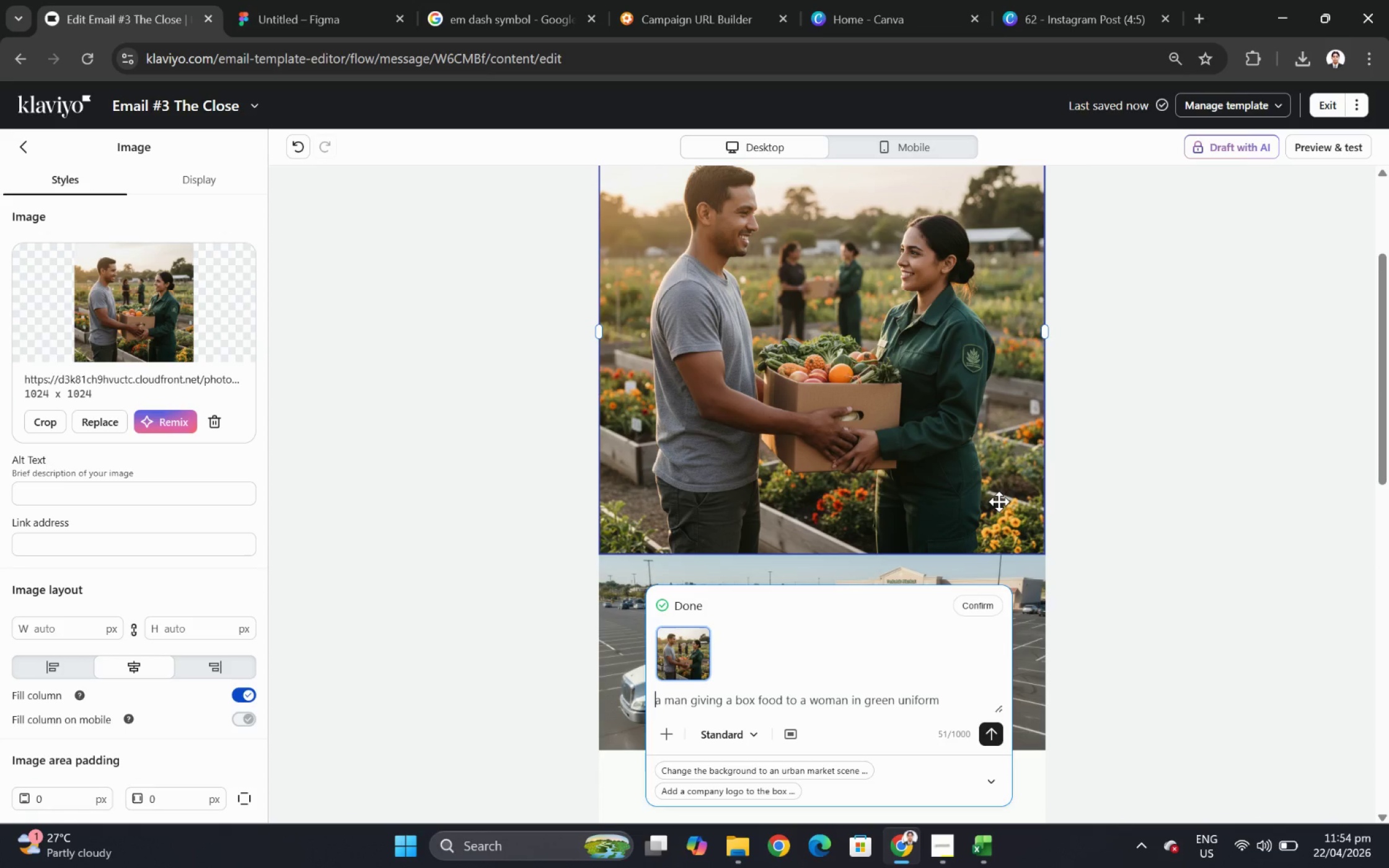 
scroll: coordinate [999, 501], scroll_direction: up, amount: 3.0
 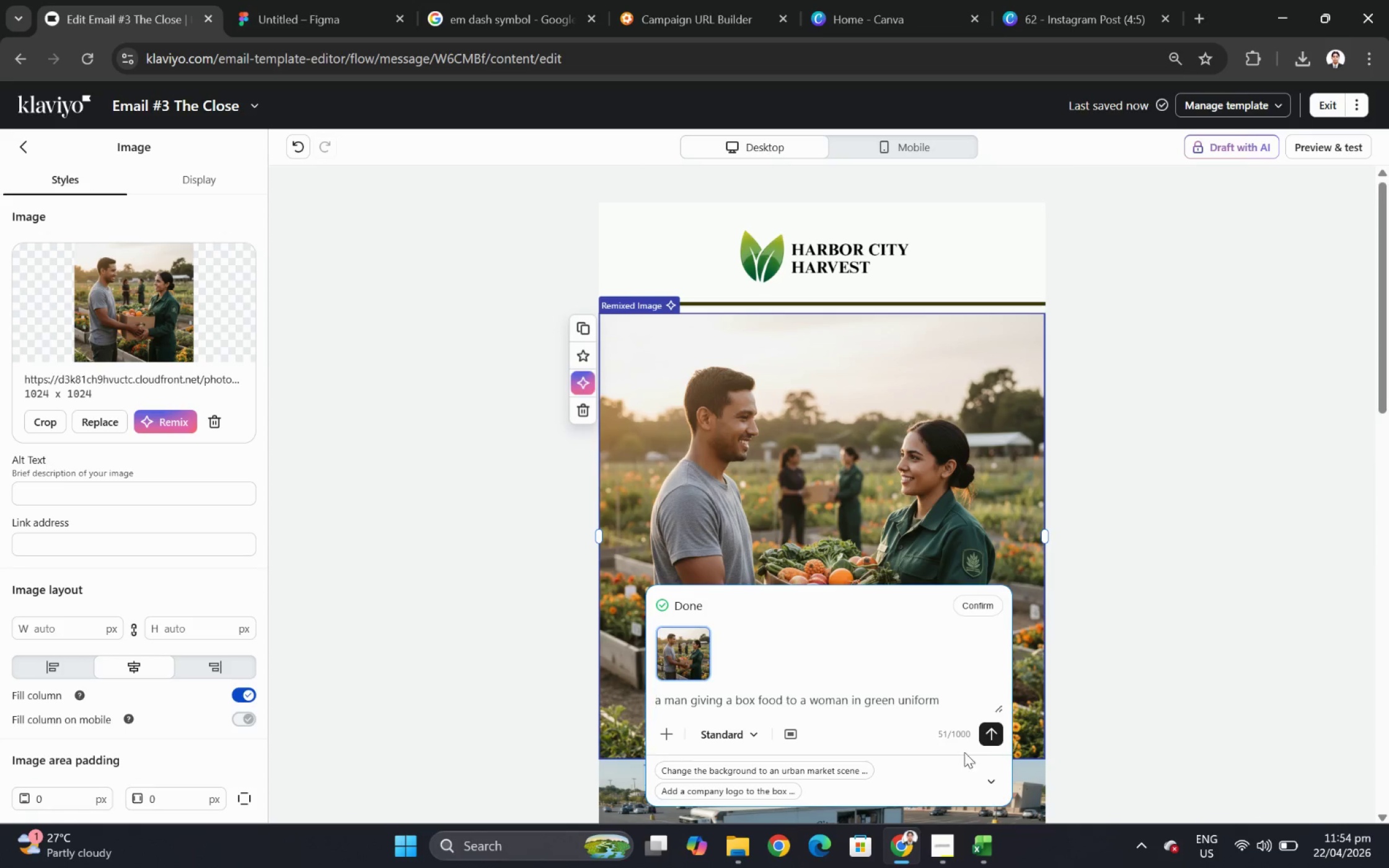 
left_click([995, 595])
 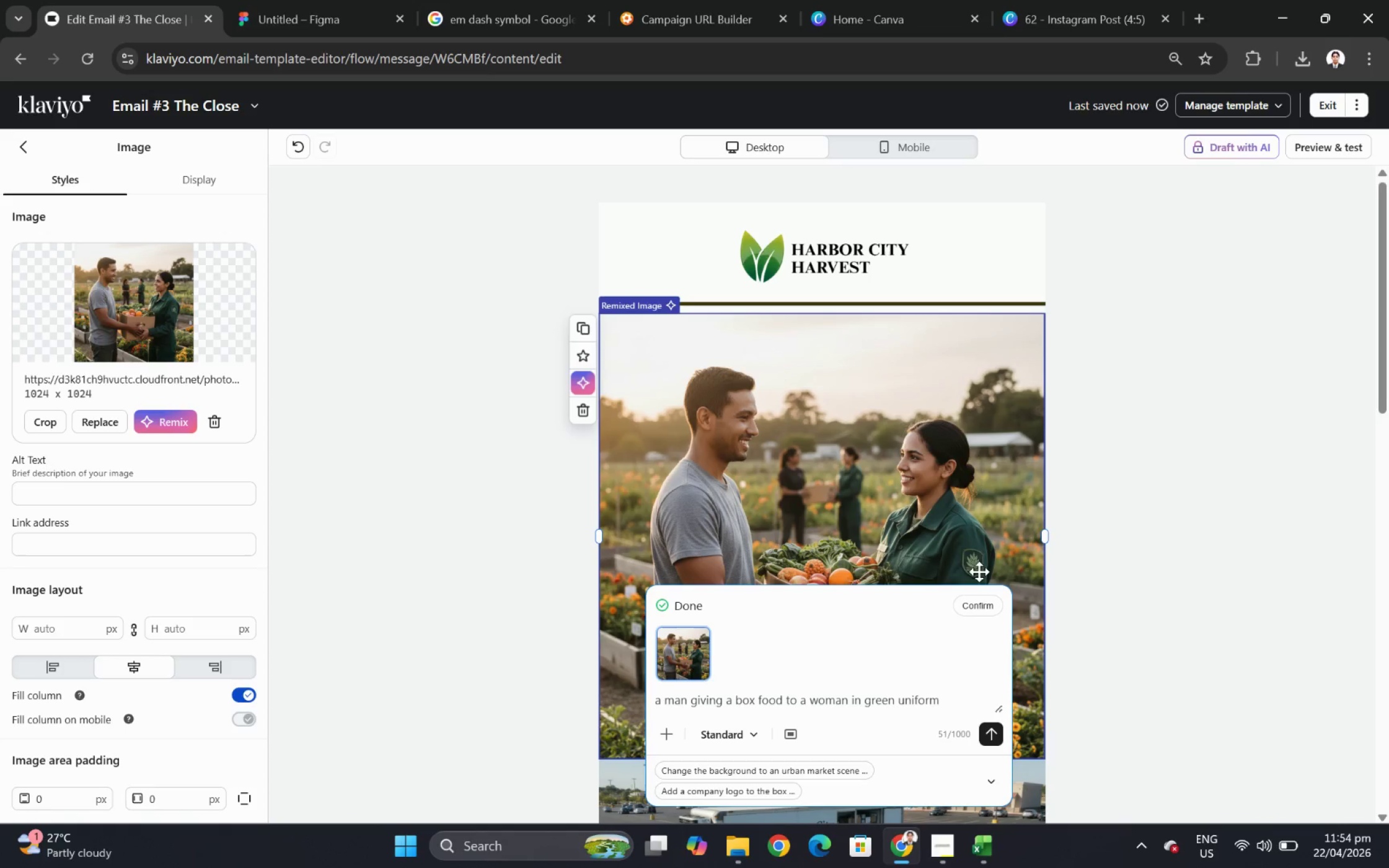 
scroll: coordinate [952, 559], scroll_direction: down, amount: 4.0
 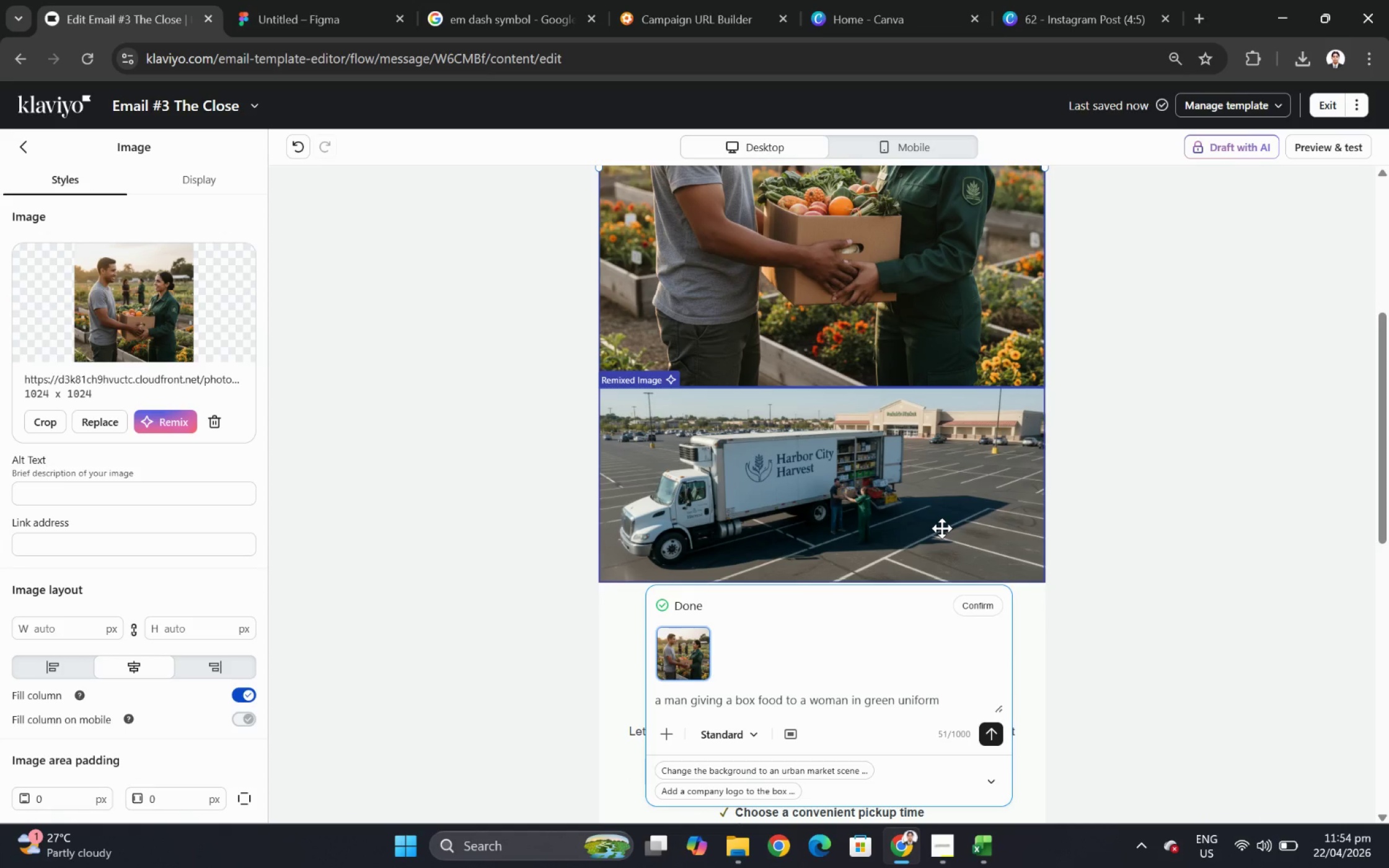 
left_click([941, 528])
 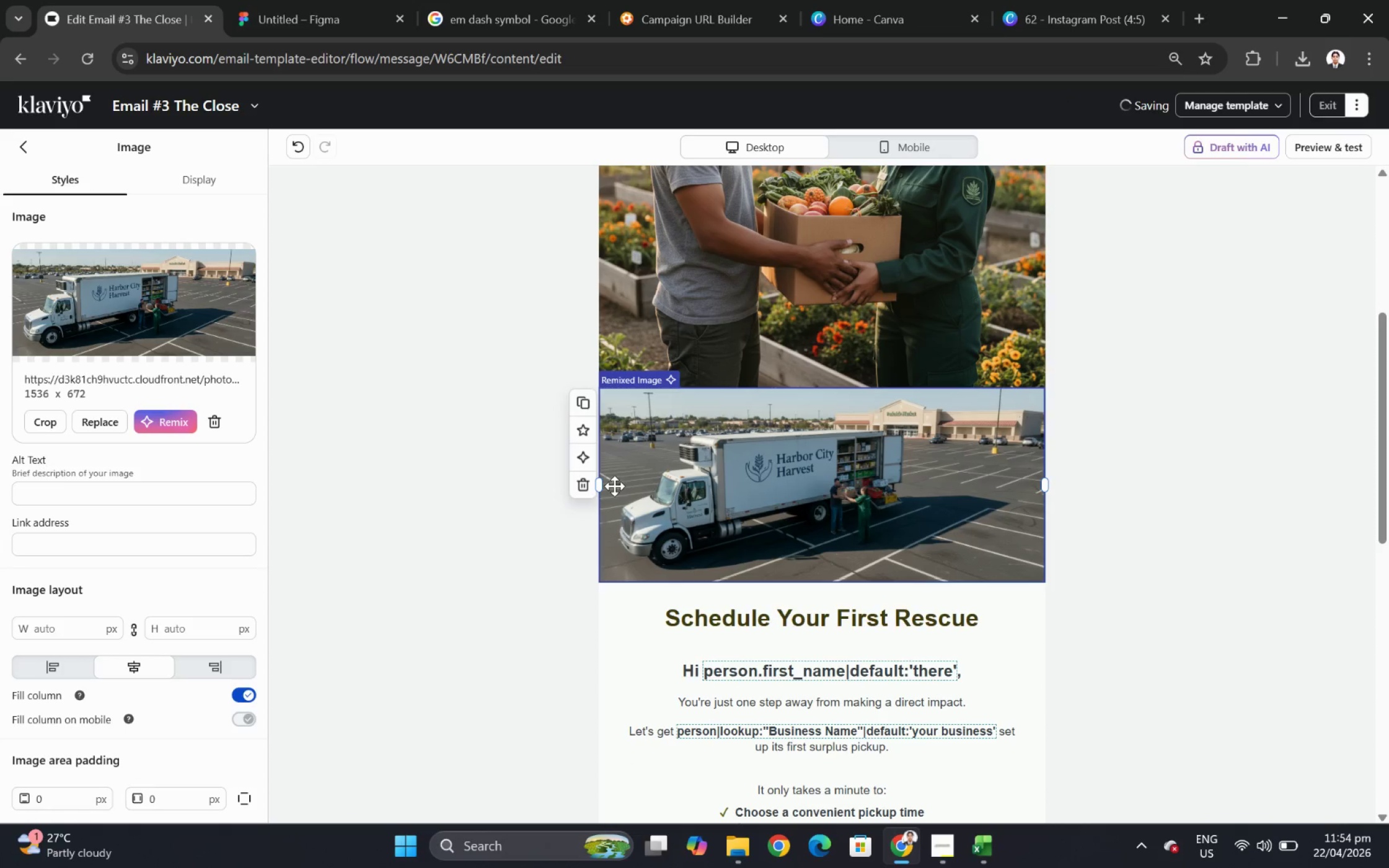 
scroll: coordinate [801, 444], scroll_direction: up, amount: 2.0
 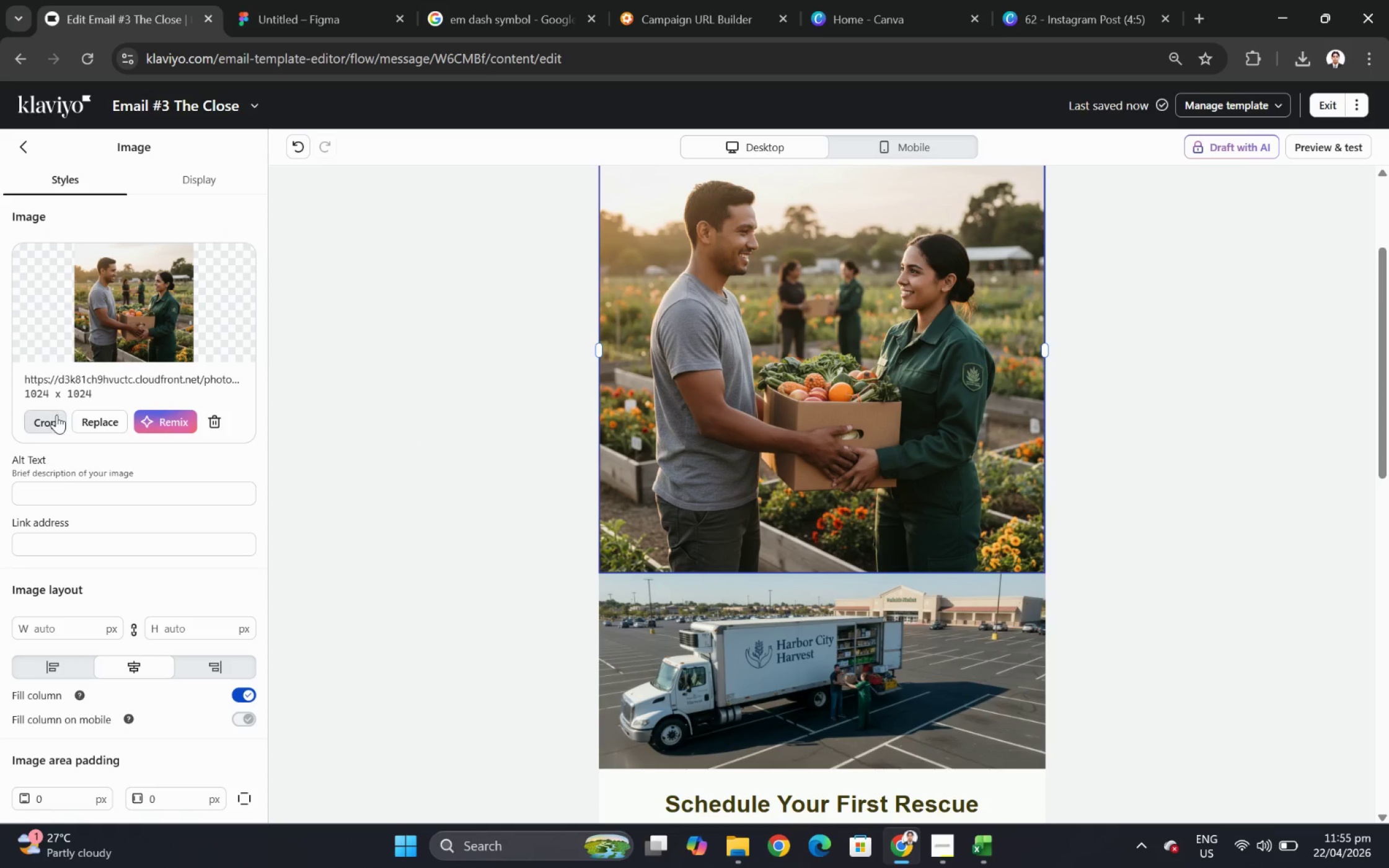 
wait(5.83)
 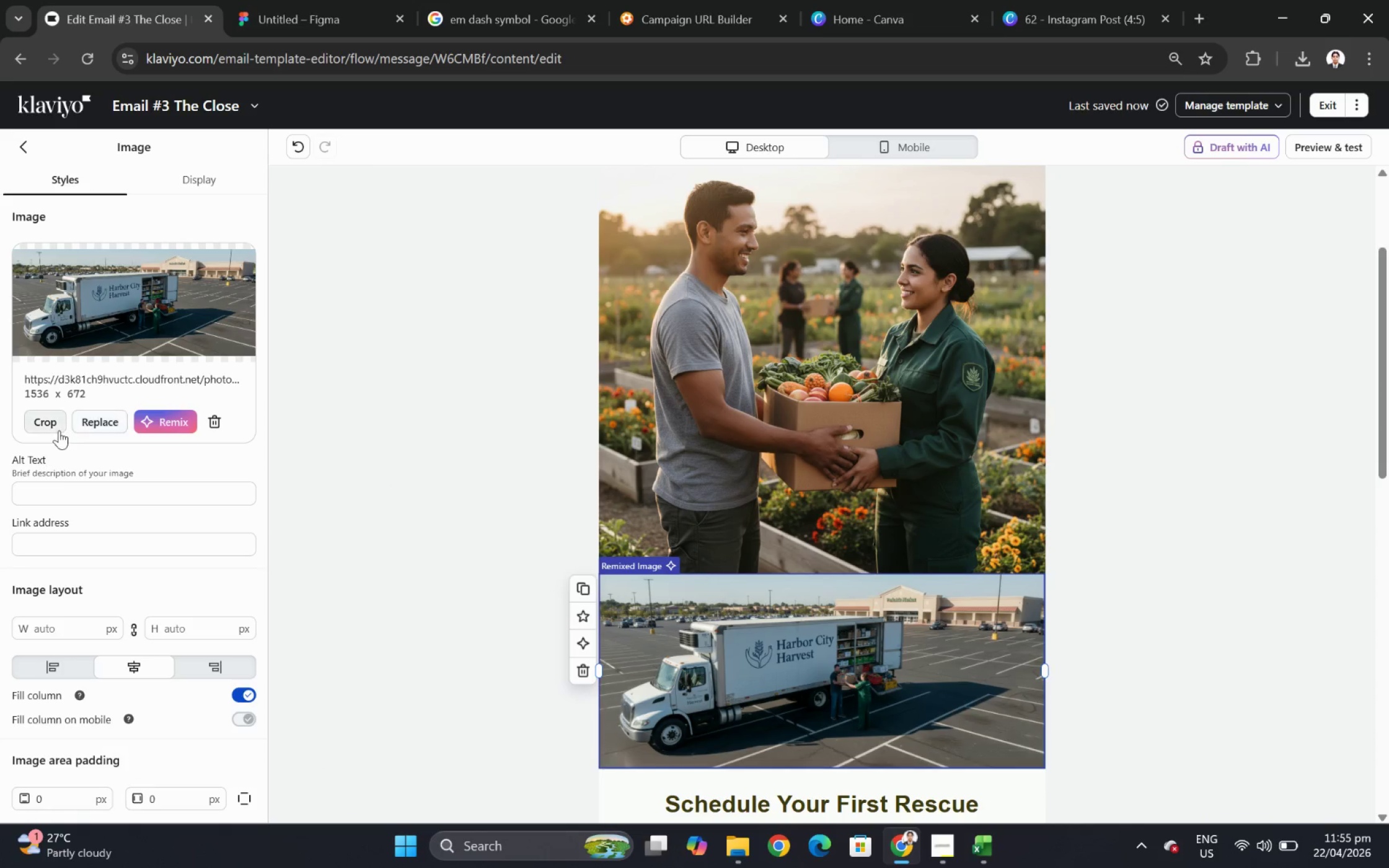 
left_click_drag(start_coordinate=[246, 644], to_coordinate=[263, 607])
 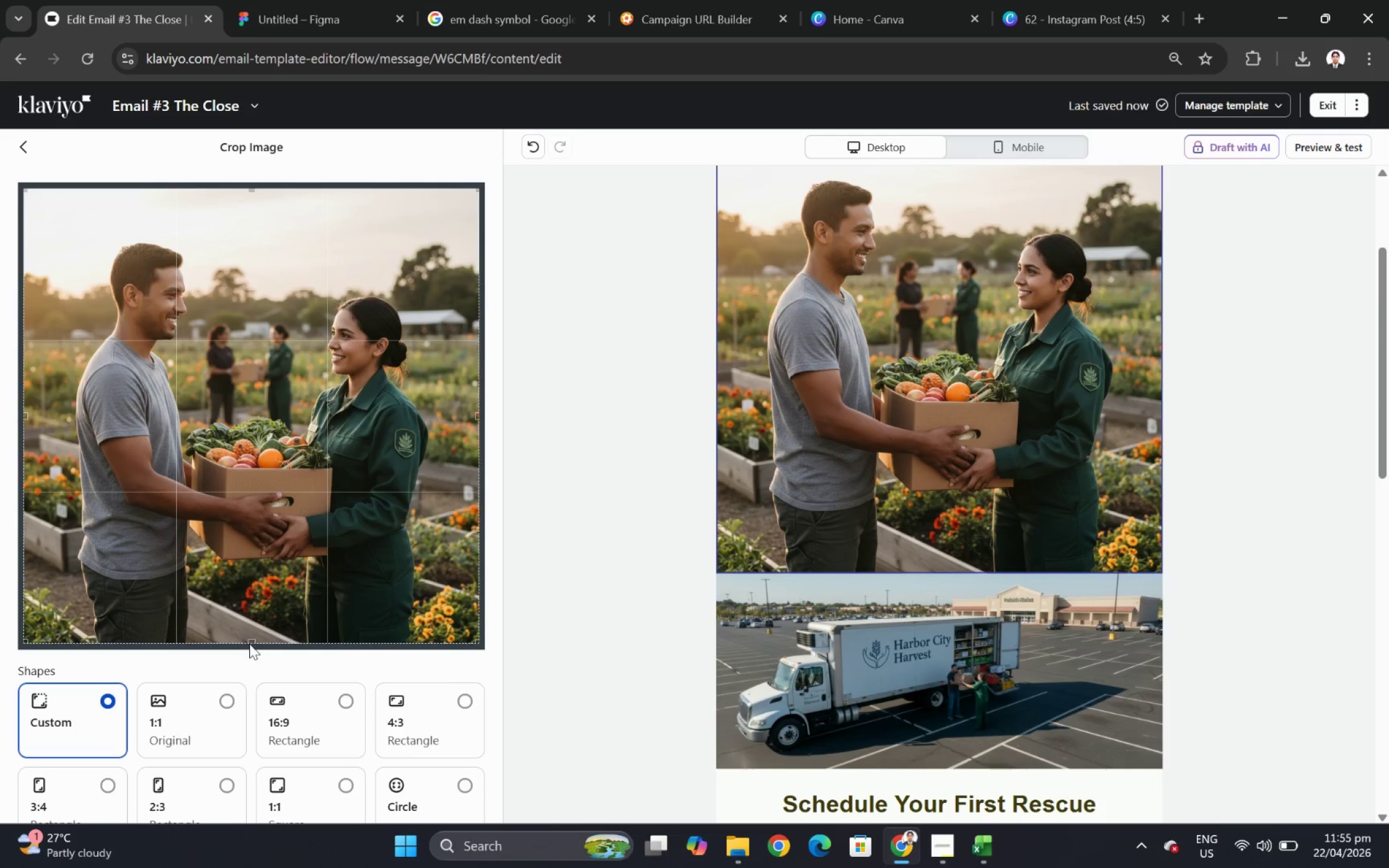 
left_click_drag(start_coordinate=[249, 643], to_coordinate=[260, 606])
 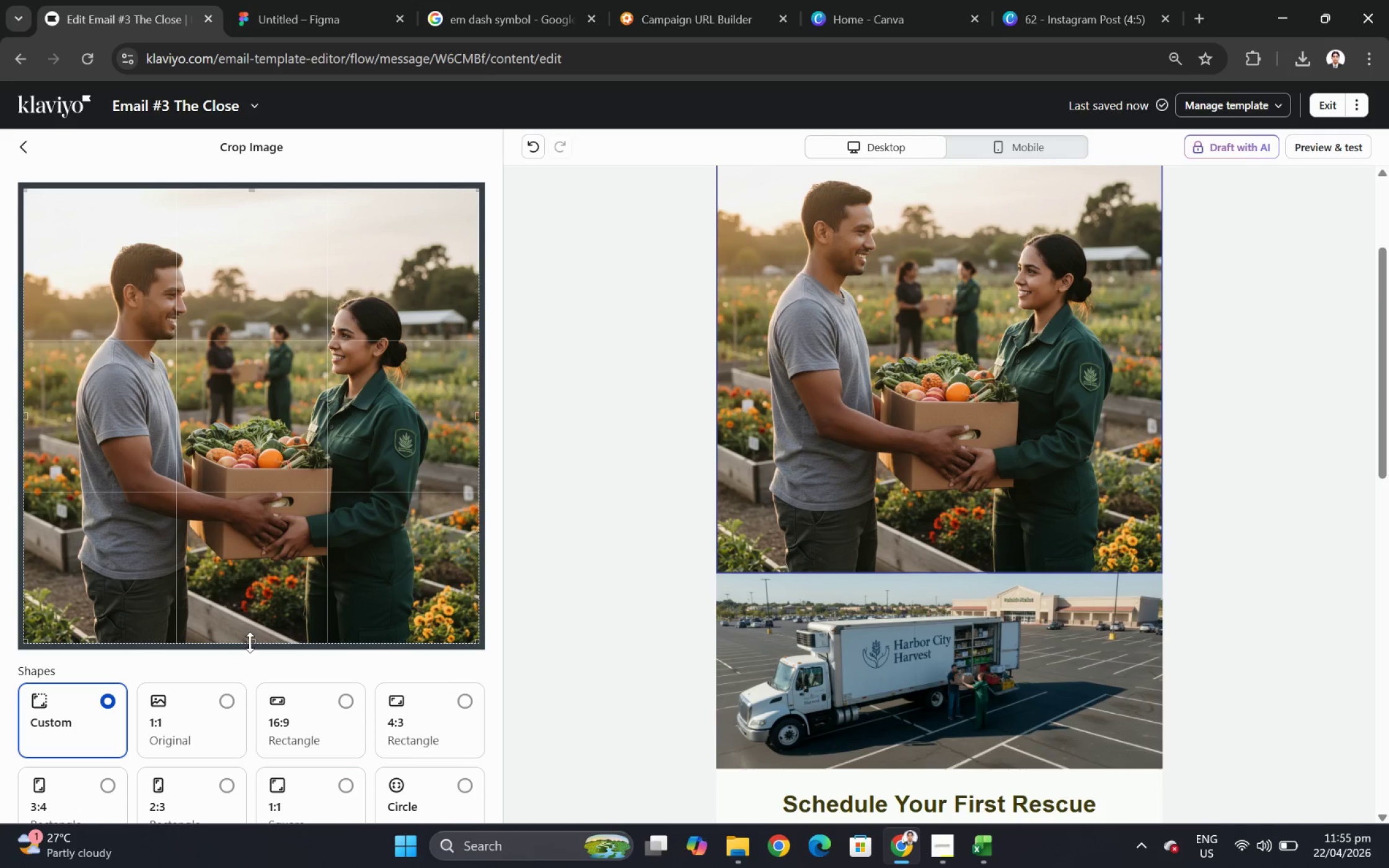 
left_click_drag(start_coordinate=[250, 642], to_coordinate=[289, 559])
 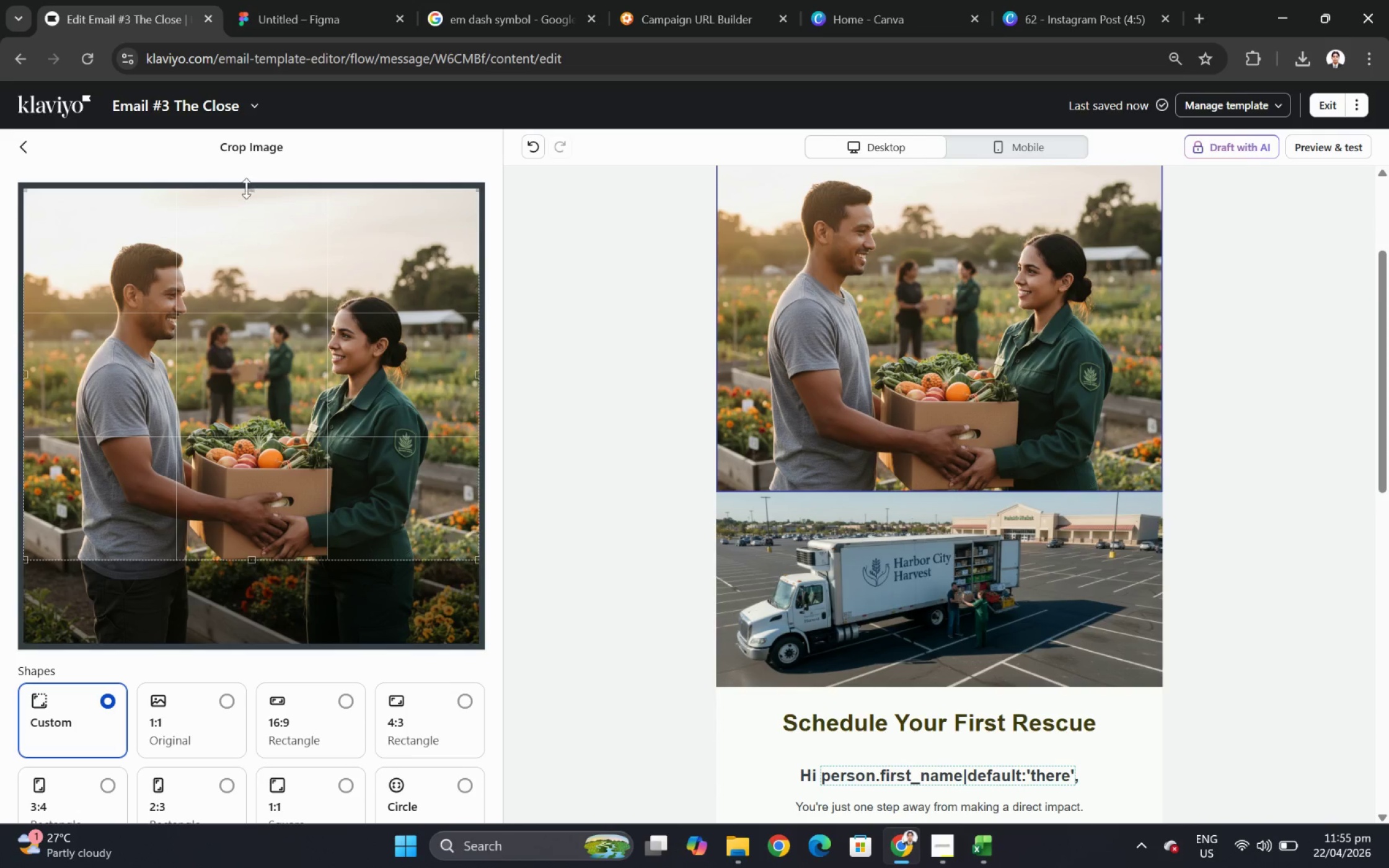 
left_click_drag(start_coordinate=[247, 191], to_coordinate=[294, 388])
 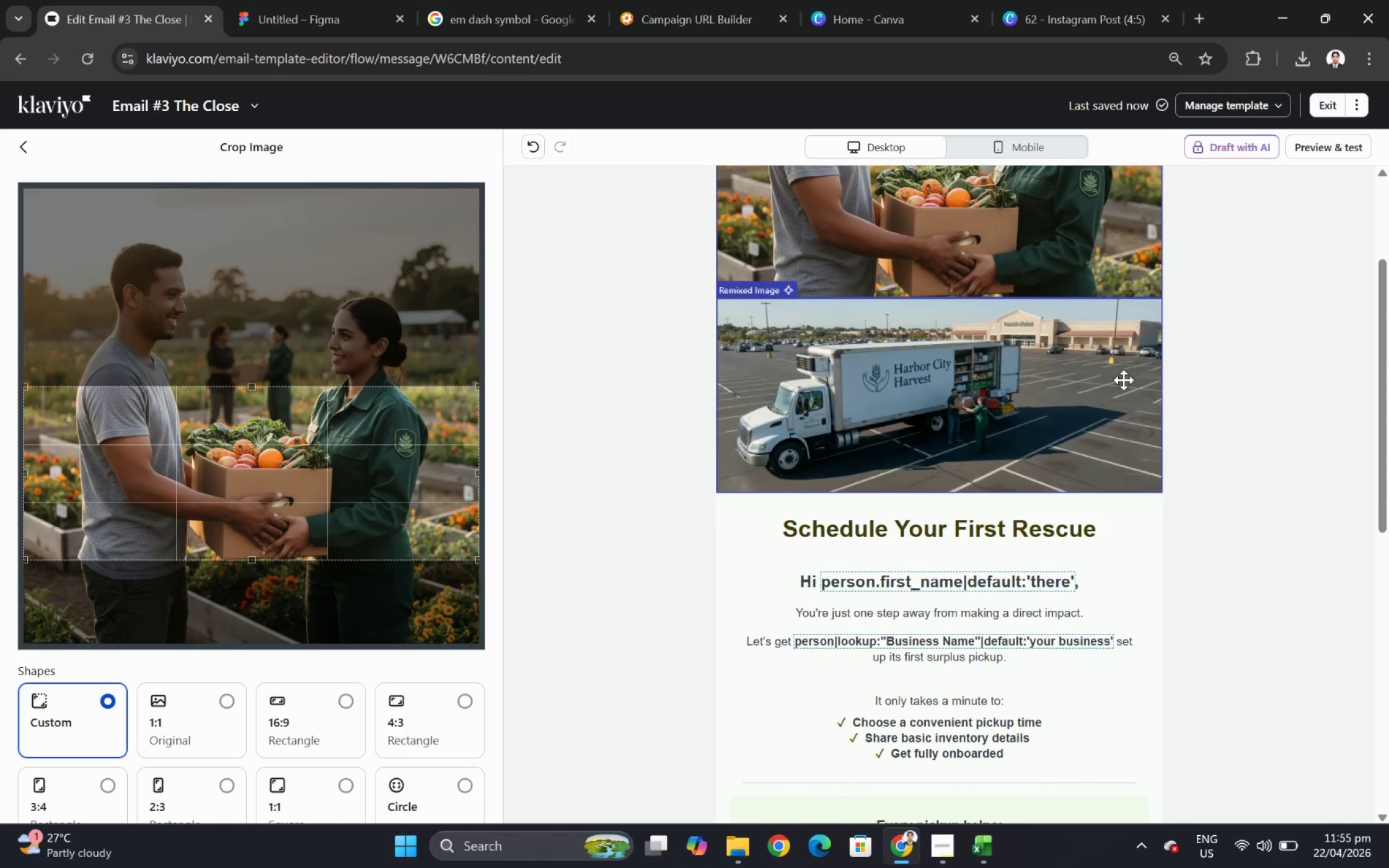 
scroll: coordinate [1126, 380], scroll_direction: up, amount: 3.0
 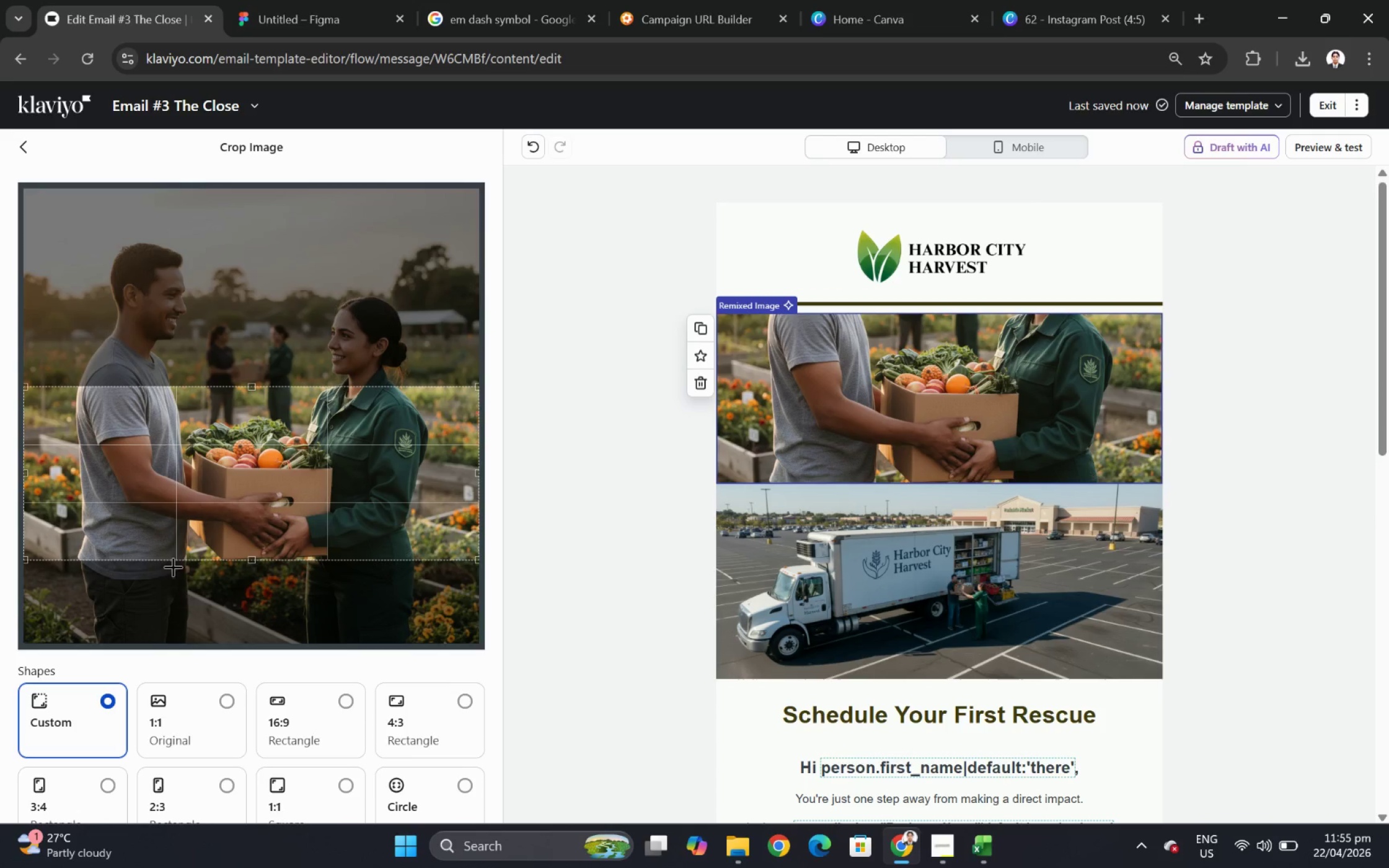 
left_click_drag(start_coordinate=[261, 534], to_coordinate=[324, 475])
 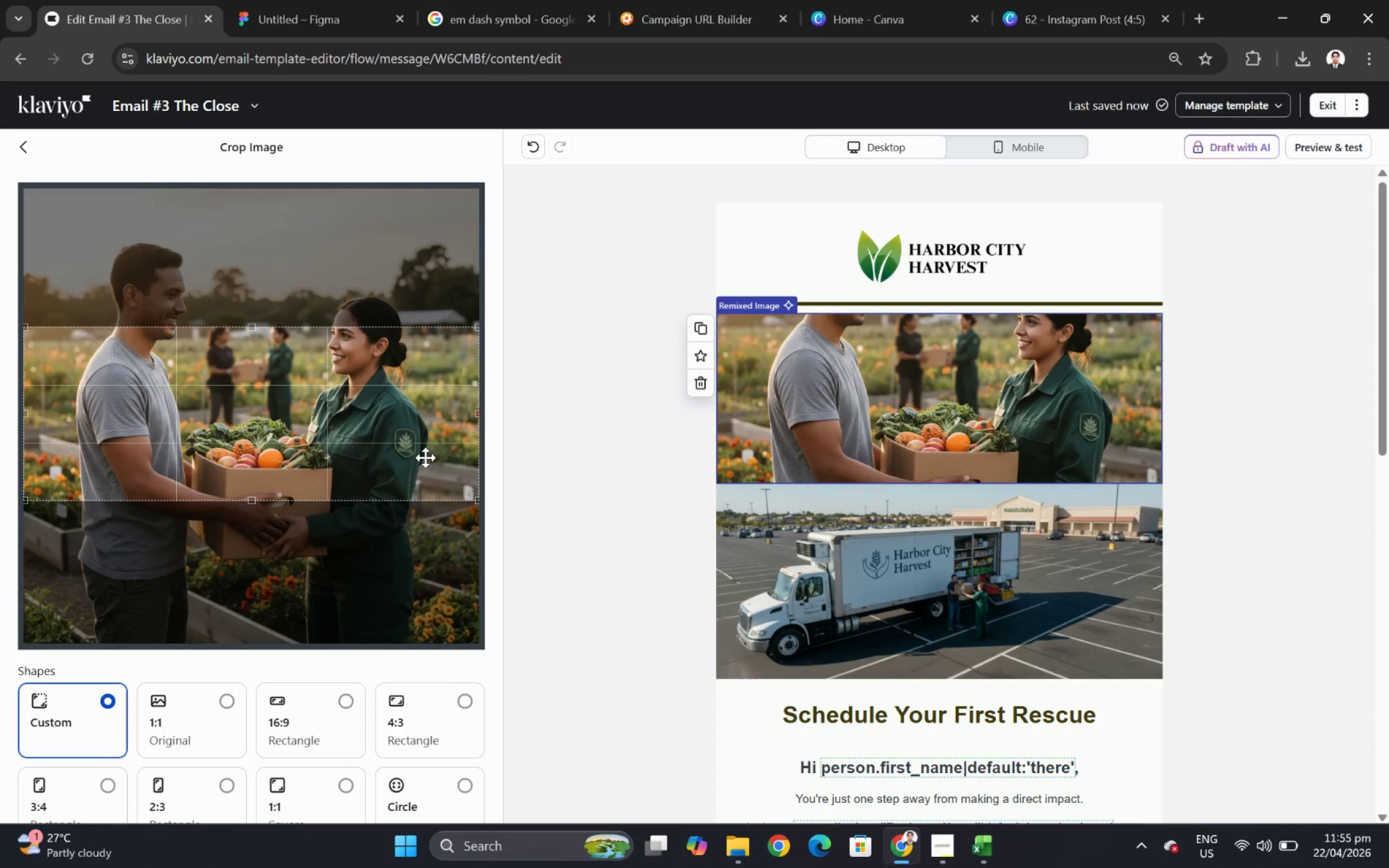 
left_click_drag(start_coordinate=[366, 441], to_coordinate=[402, 426])
 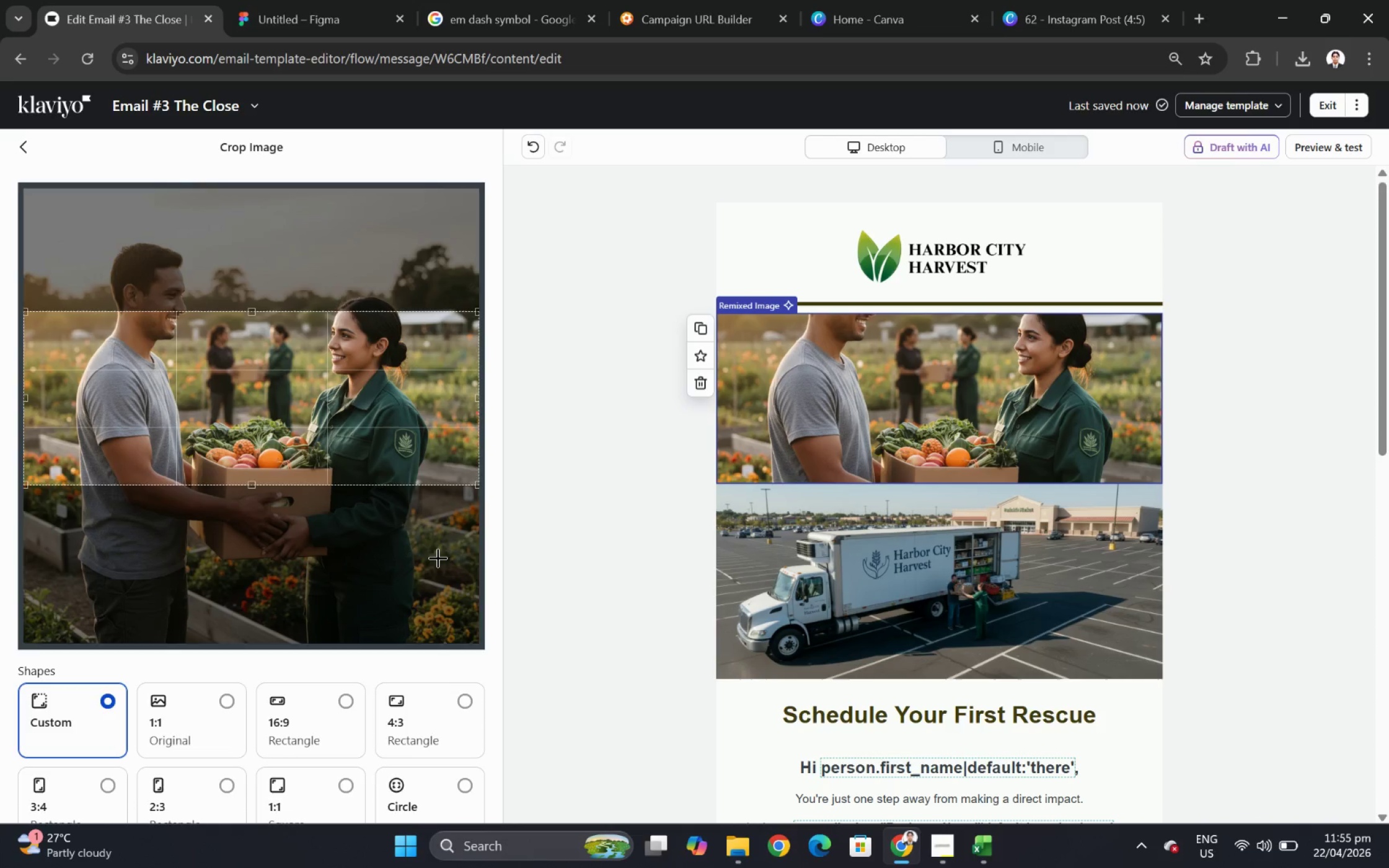 
scroll: coordinate [438, 558], scroll_direction: down, amount: 3.0
 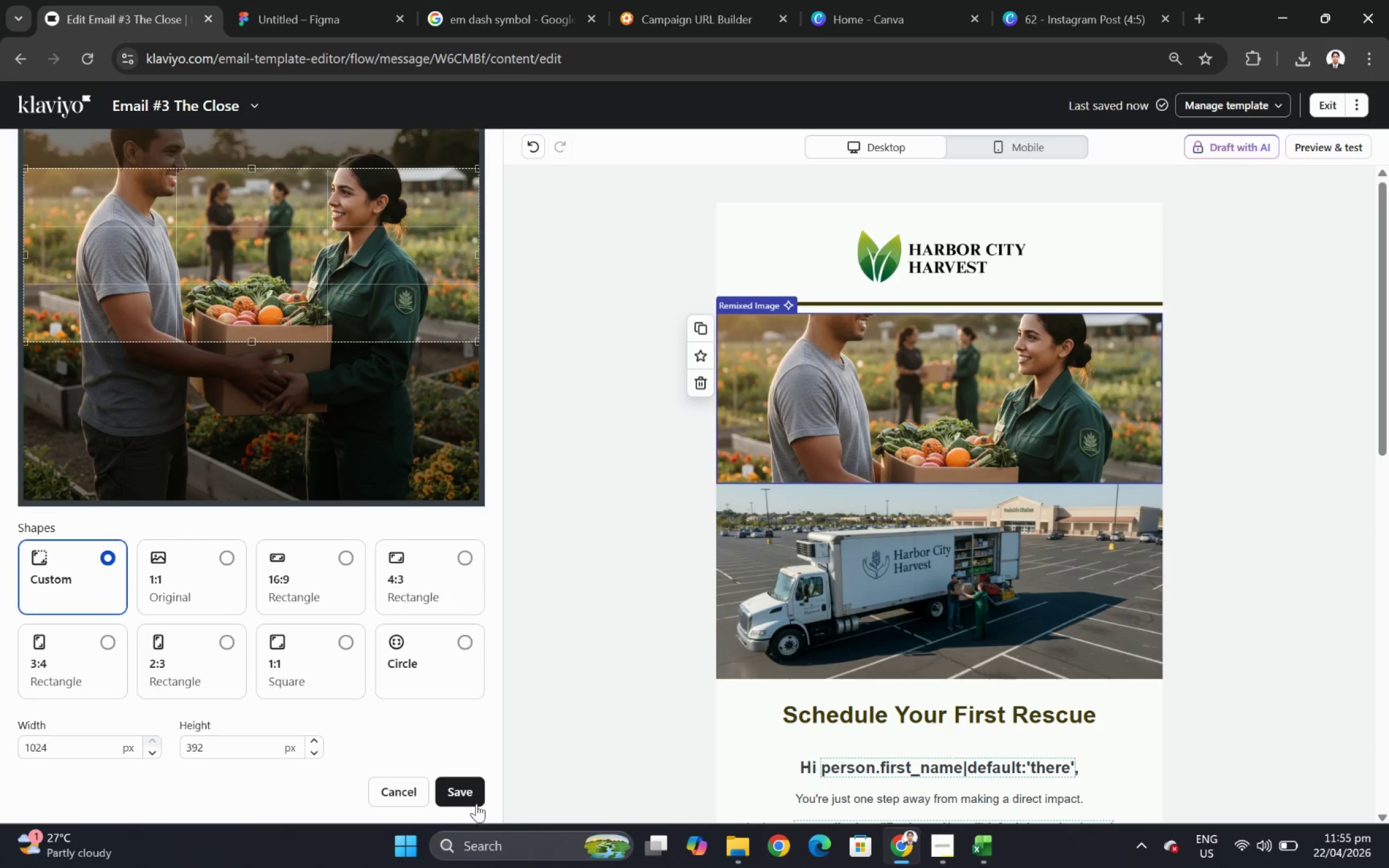 
left_click([469, 794])
 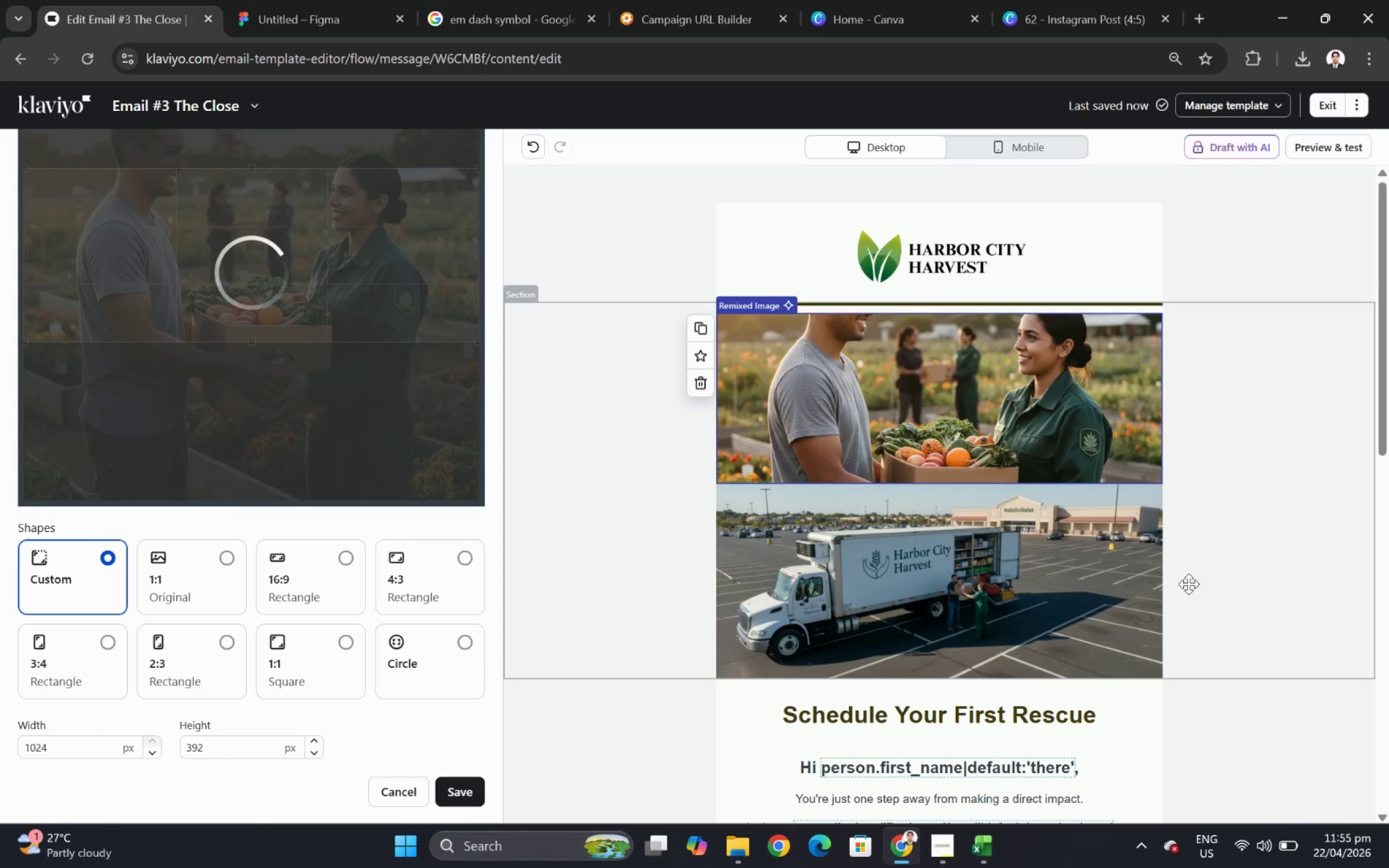 
wait(11.62)
 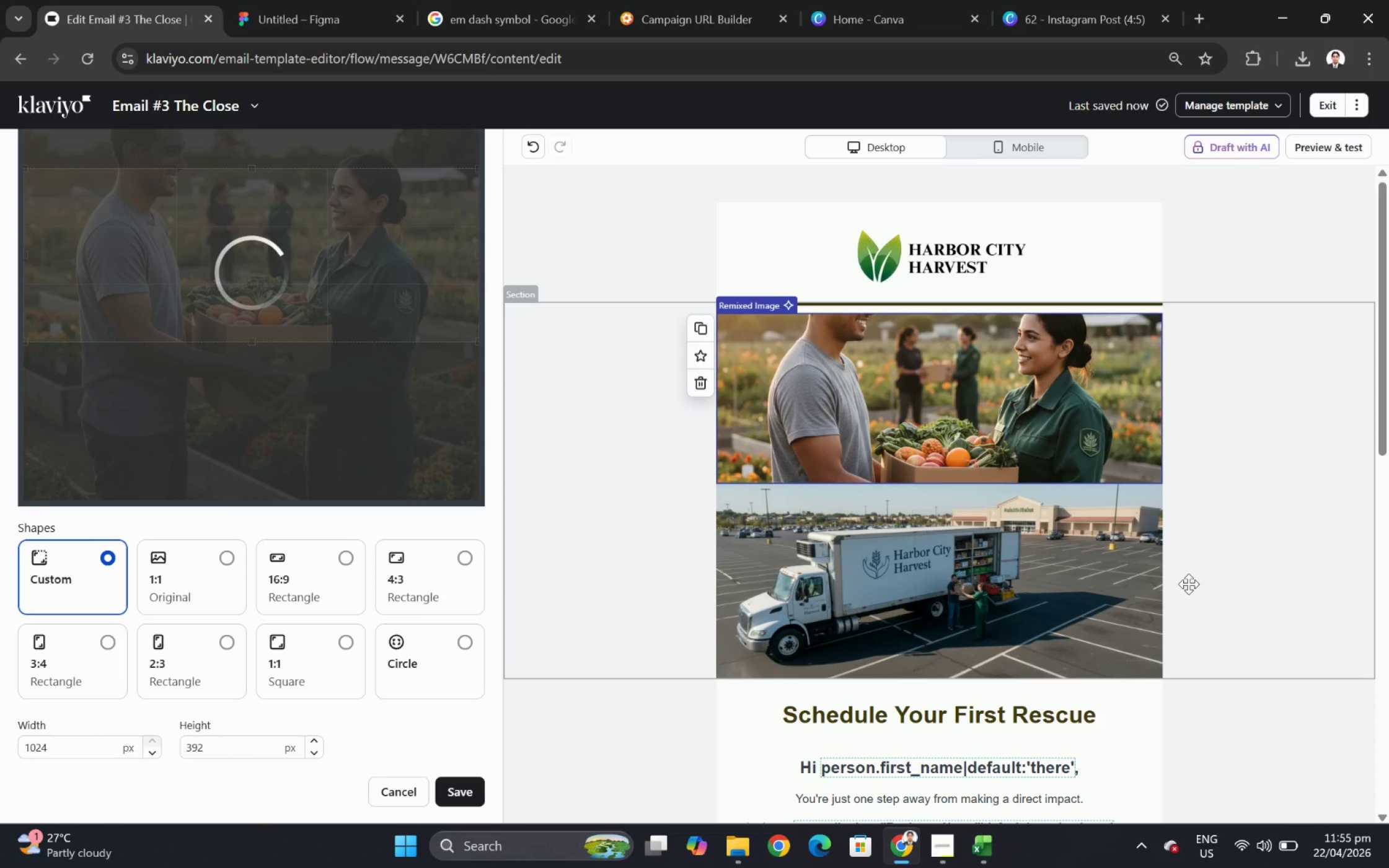 
scroll: coordinate [1185, 568], scroll_direction: down, amount: 2.0
 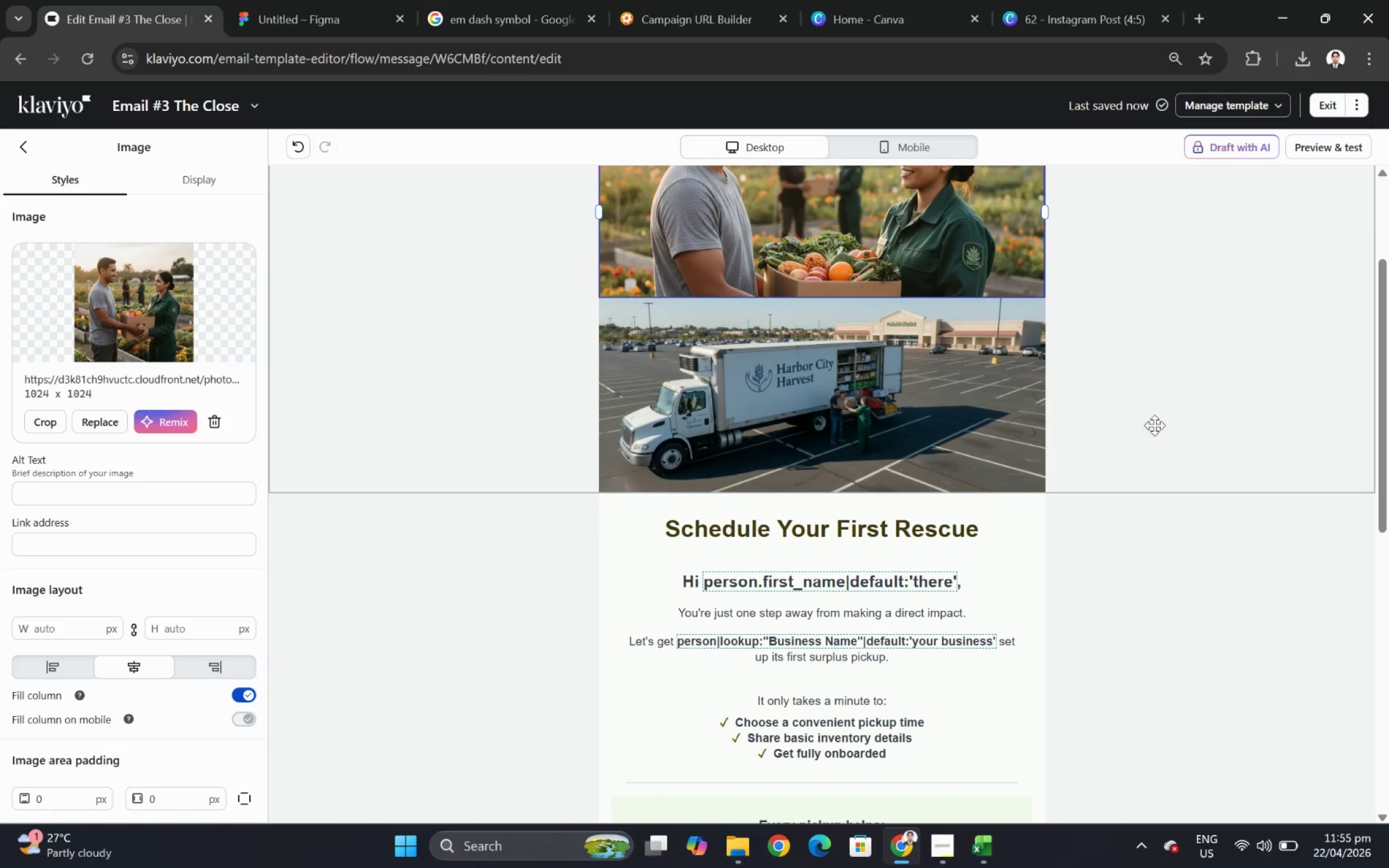 
left_click([1155, 424])
 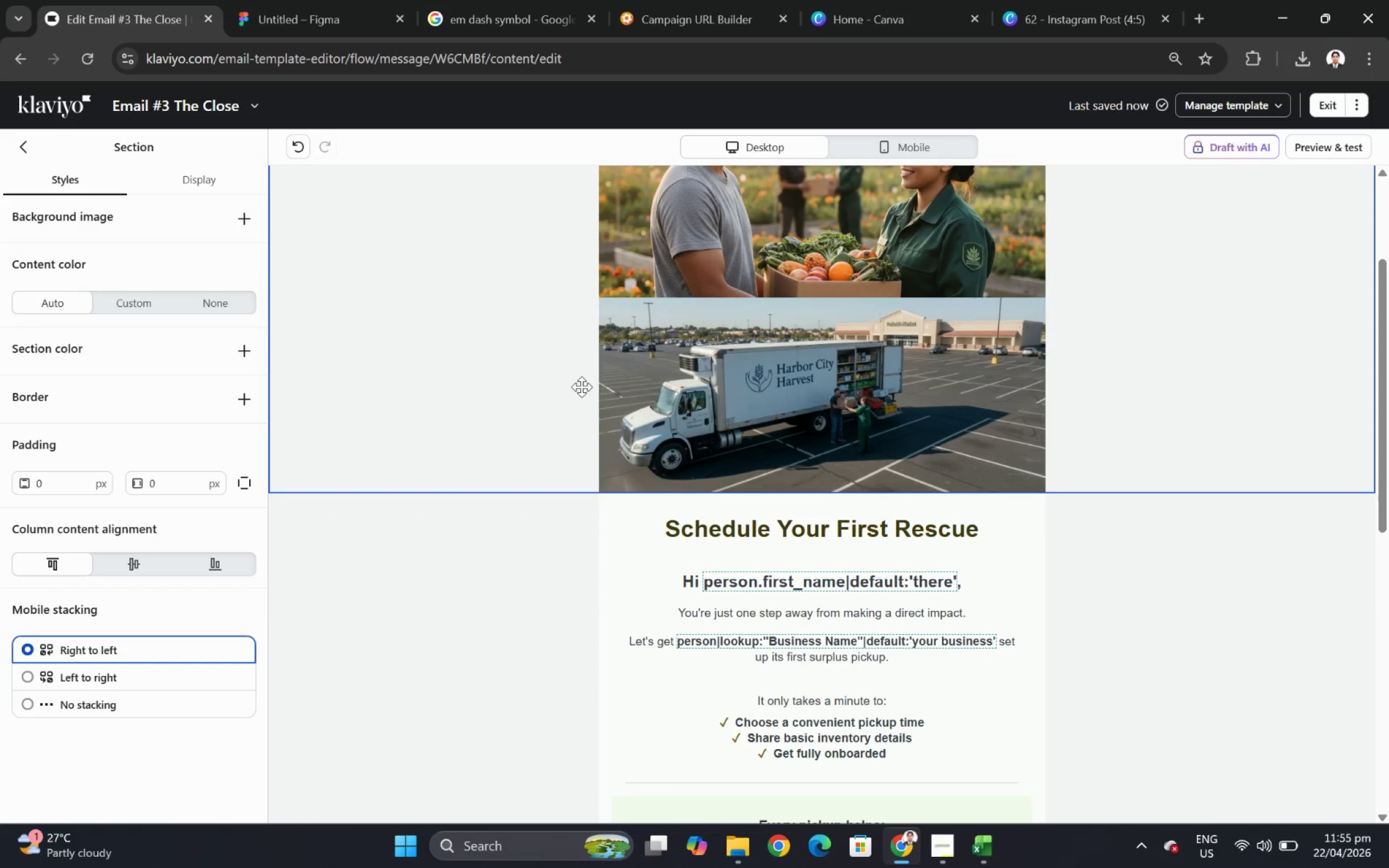 
left_click([704, 379])
 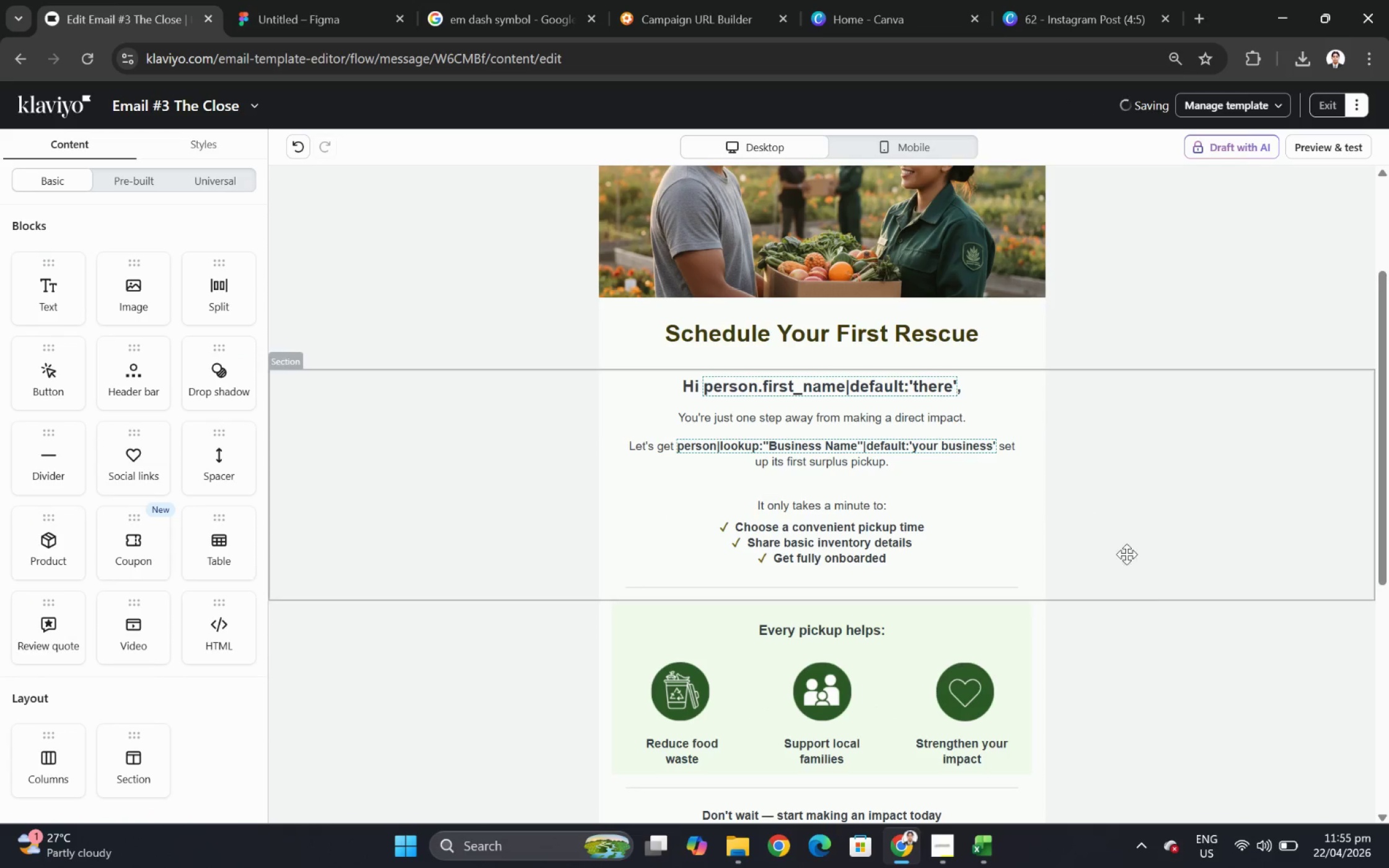 
left_click([1202, 685])
 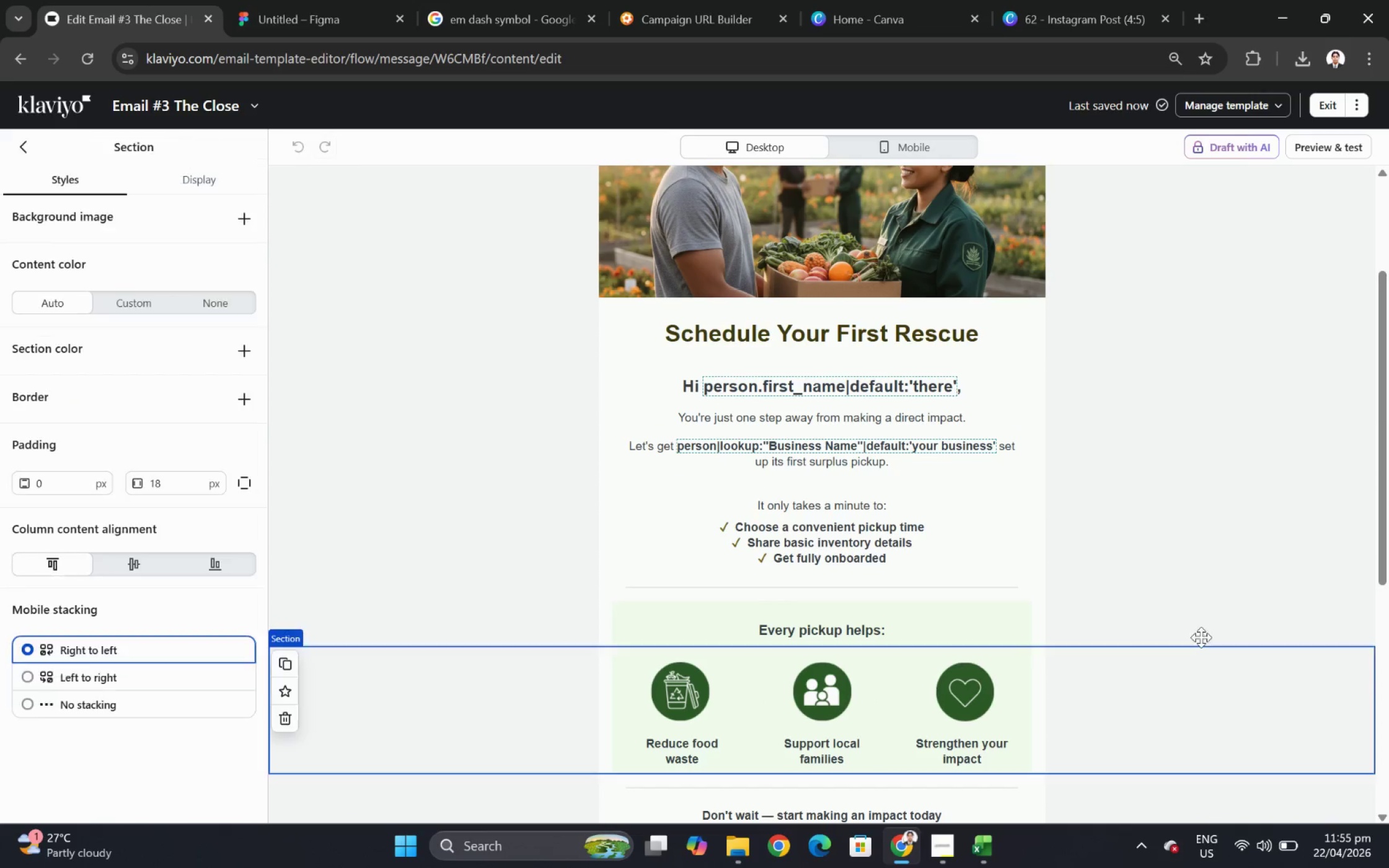 
scroll: coordinate [1202, 623], scroll_direction: up, amount: 2.0
 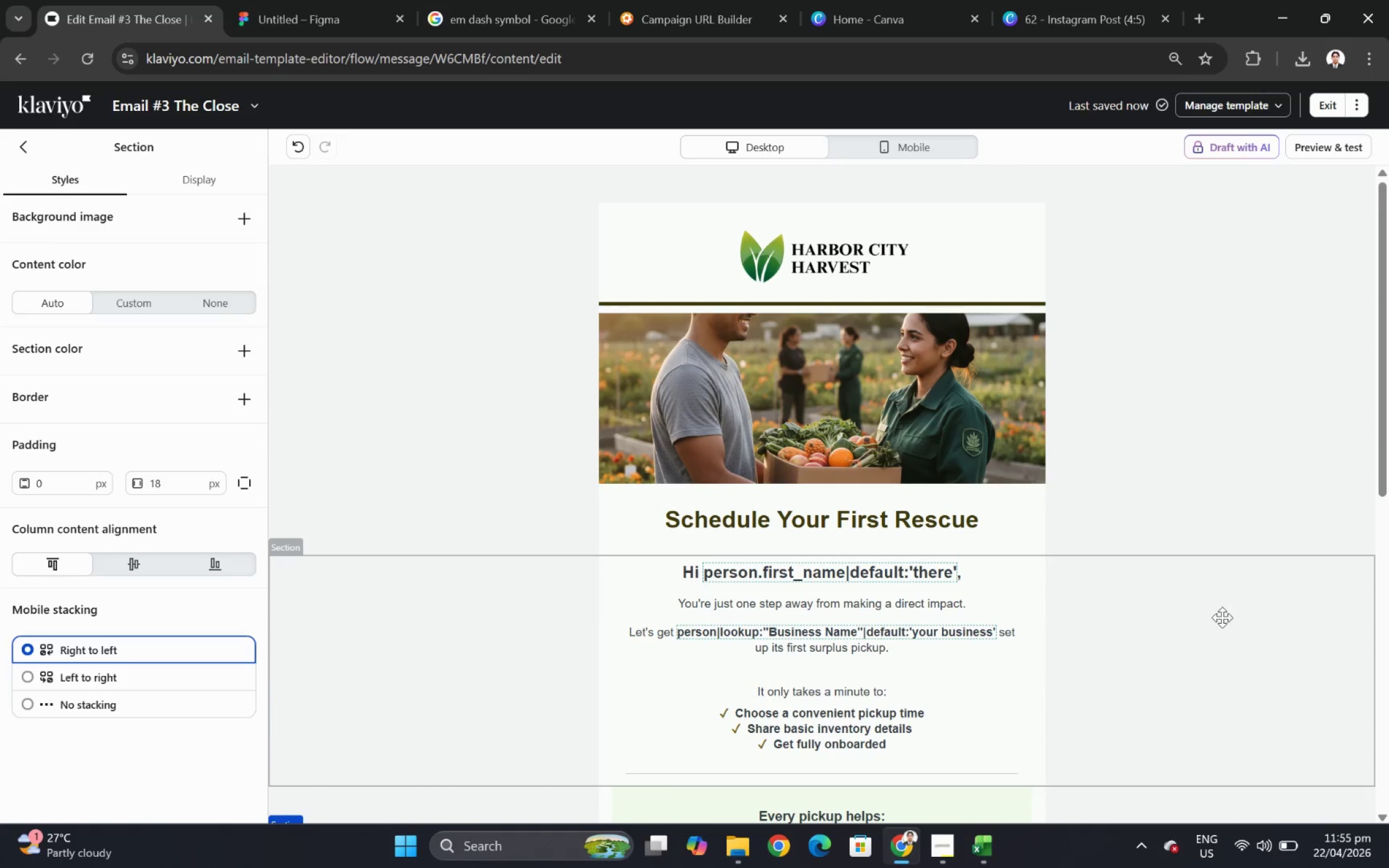 
hold_key(key=ControlLeft, duration=0.55)
scroll: coordinate [1141, 737], scroll_direction: down, amount: 4.0
 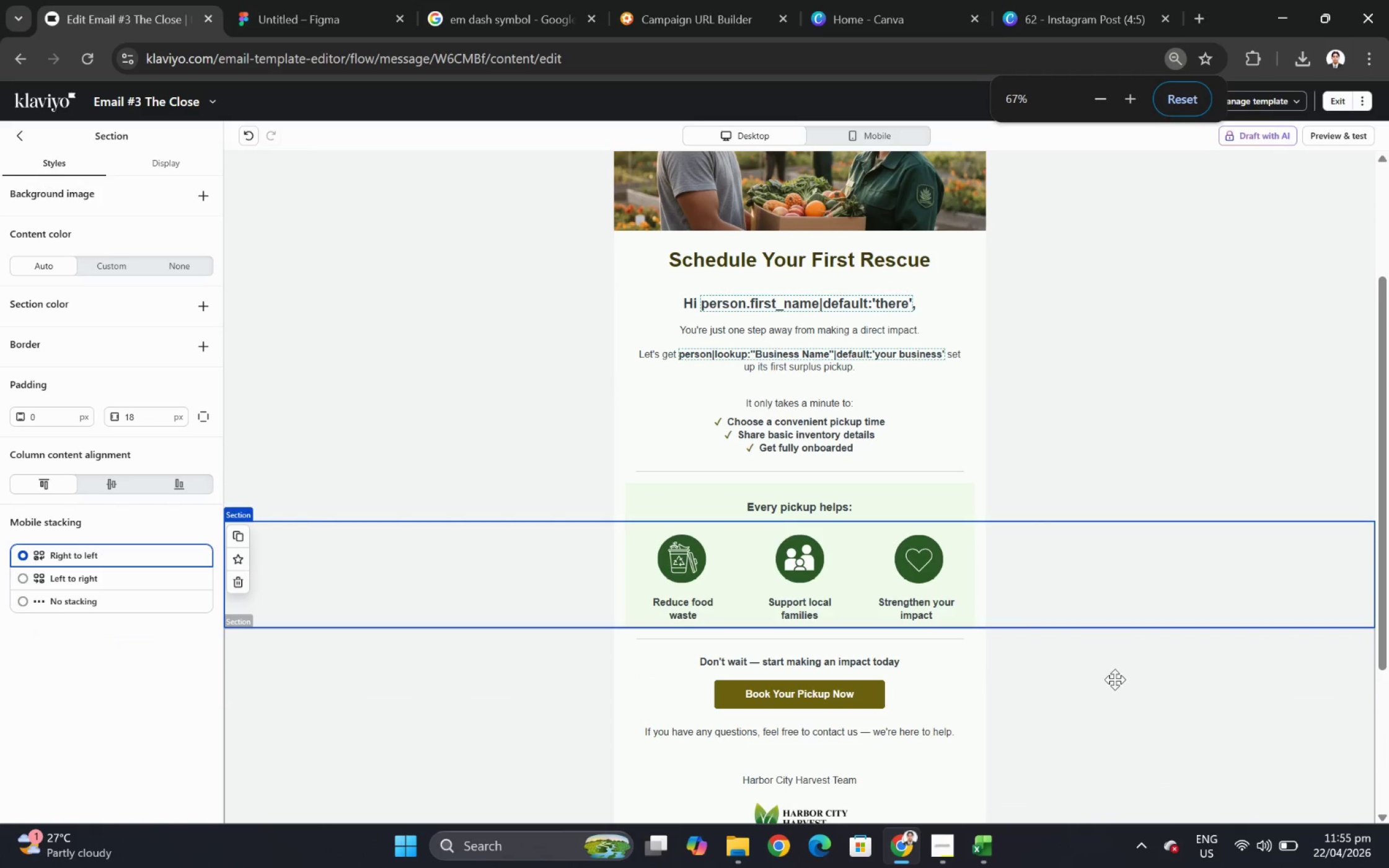 
hold_key(key=ControlLeft, duration=1.34)
scroll: coordinate [1109, 665], scroll_direction: down, amount: 3.0
 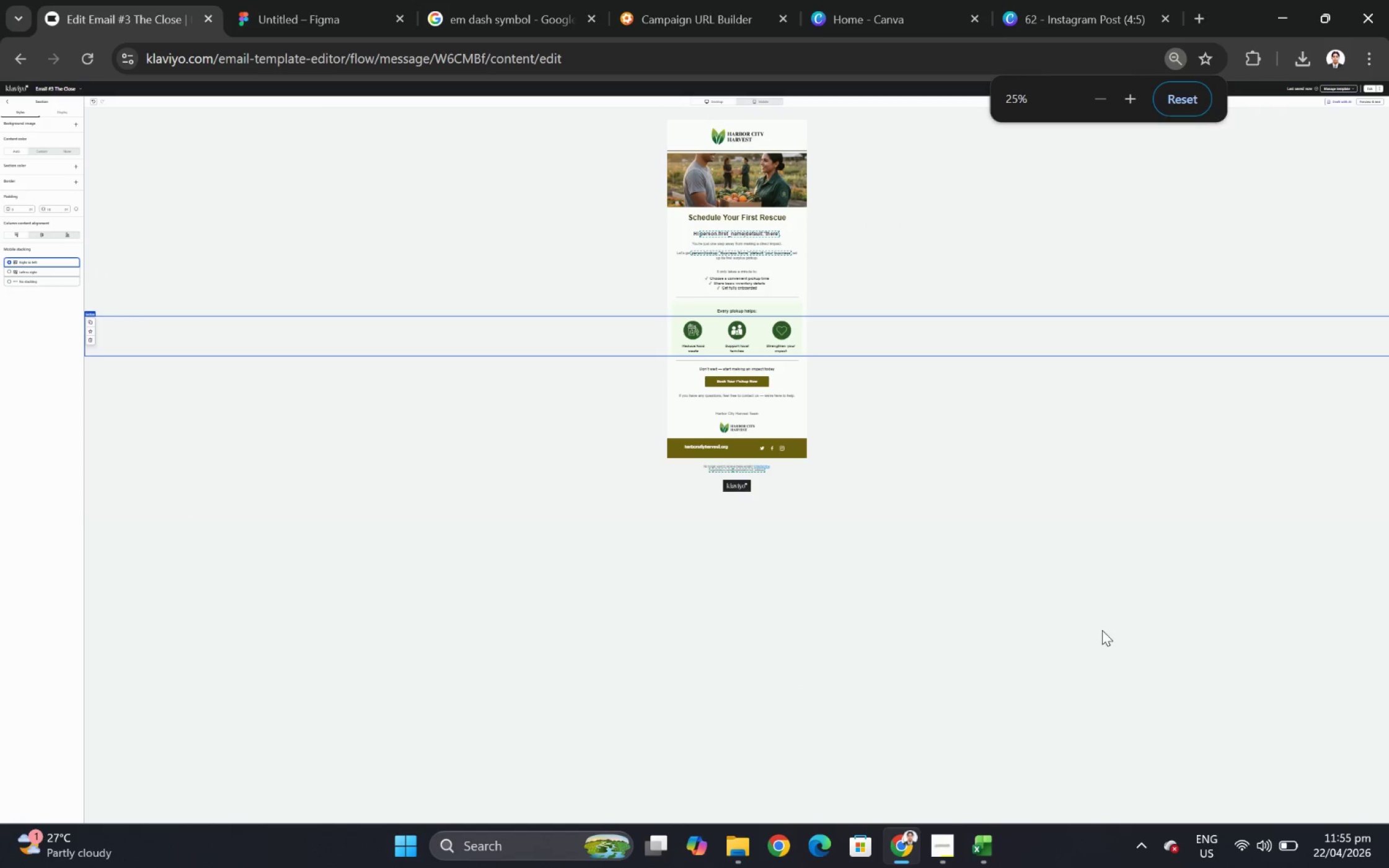 
scroll: coordinate [1101, 629], scroll_direction: up, amount: 3.0
 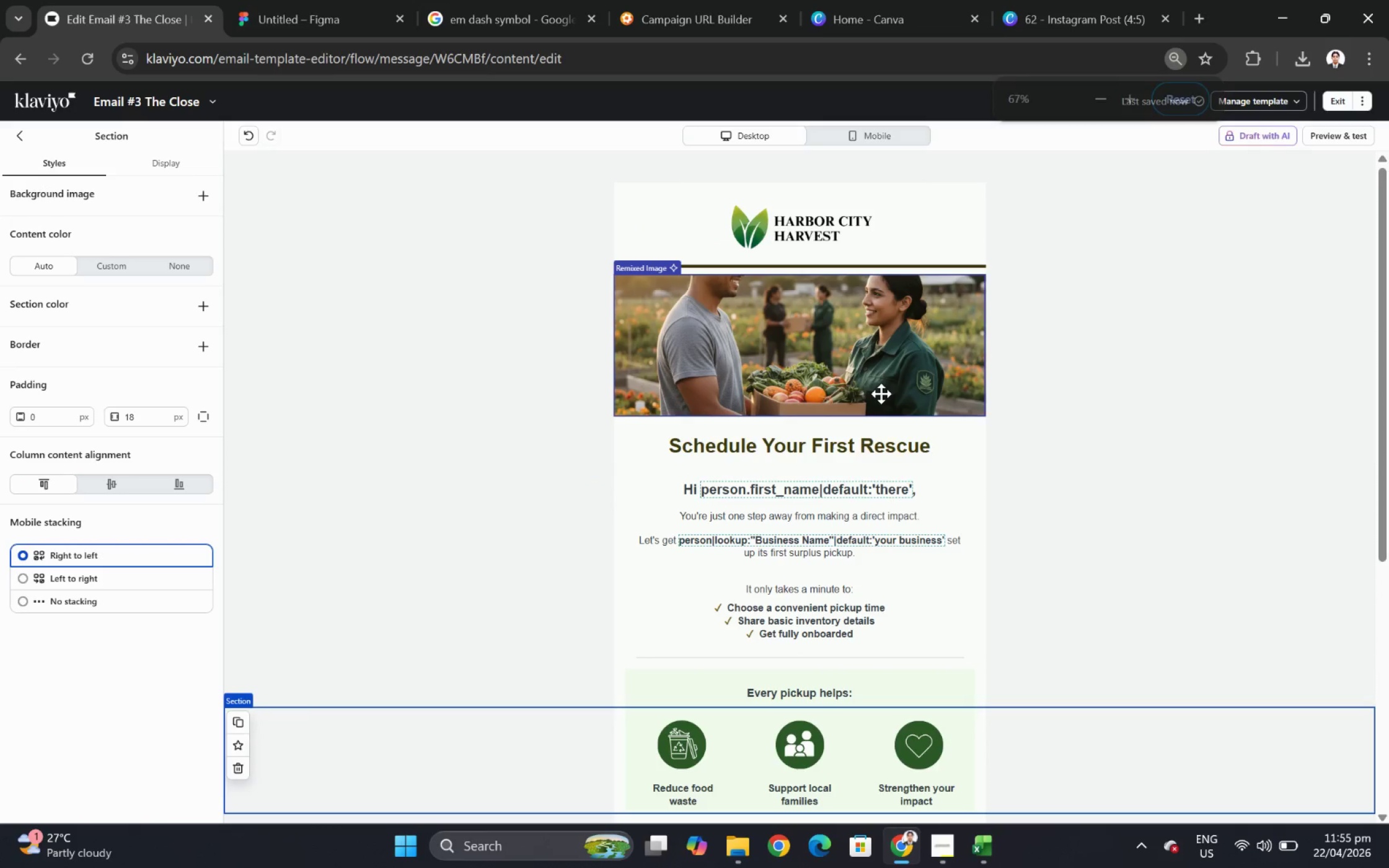 
double_click([866, 373])
 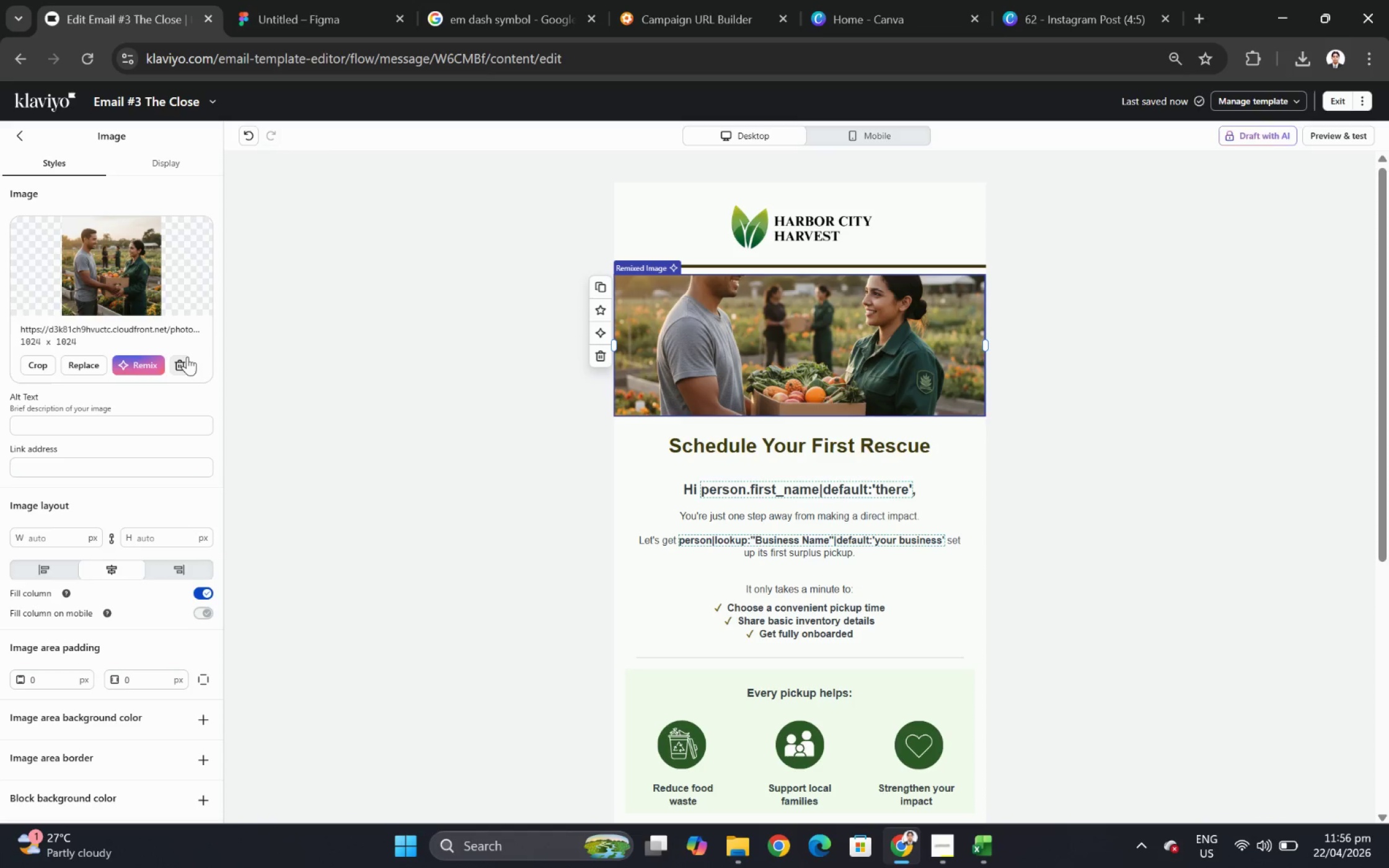 
left_click([43, 365])
 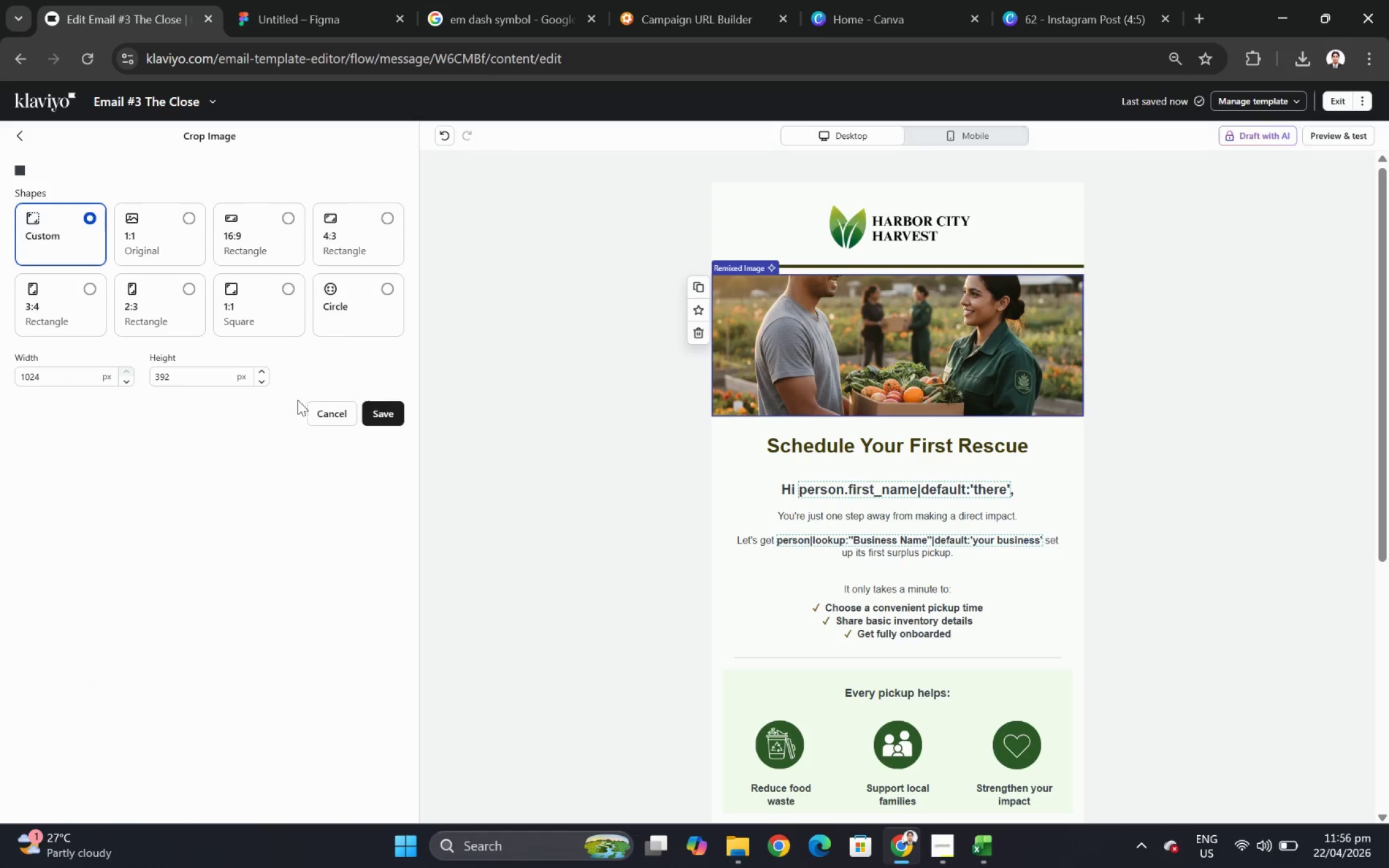 
left_click([319, 415])
 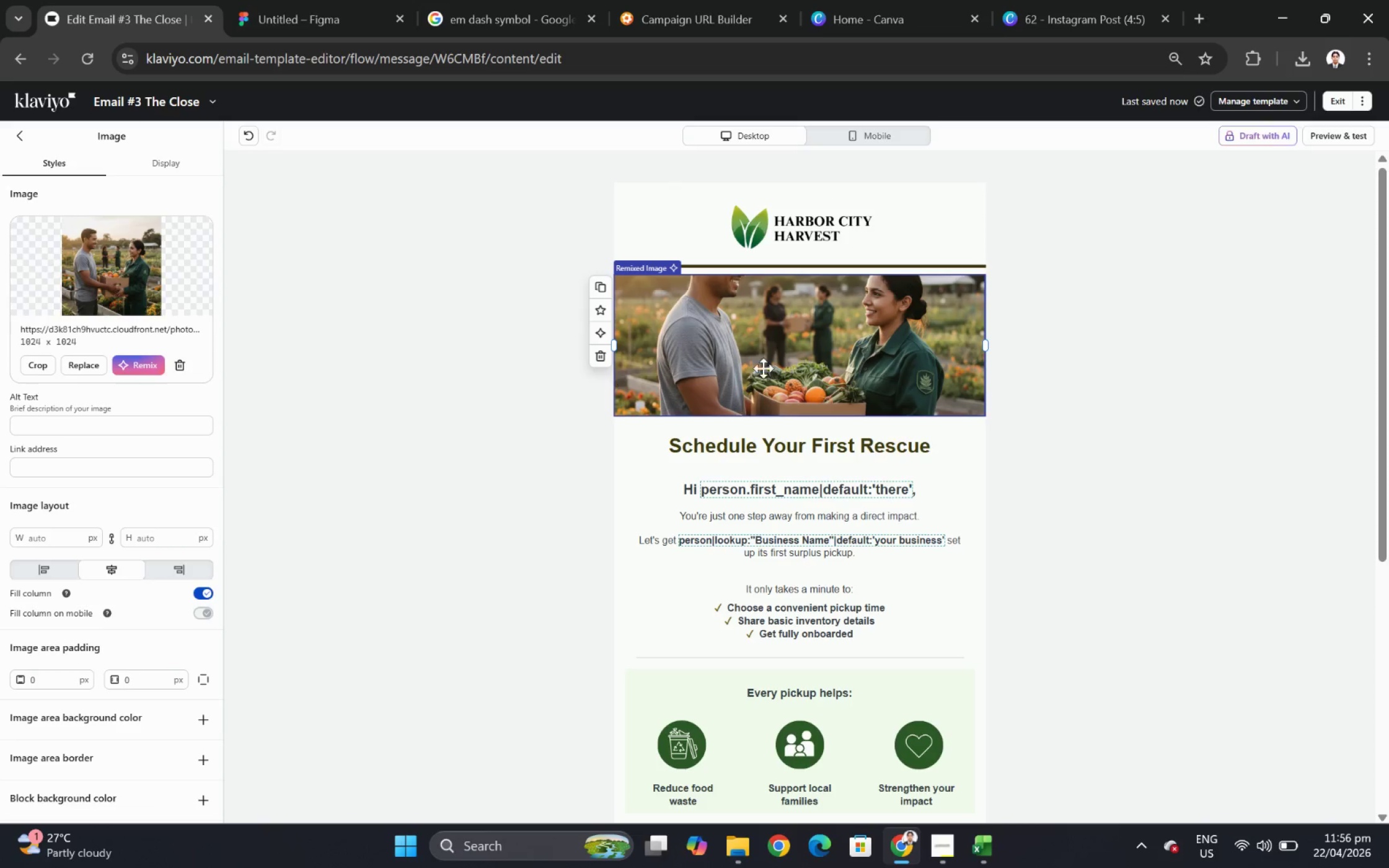 
left_click([805, 364])
 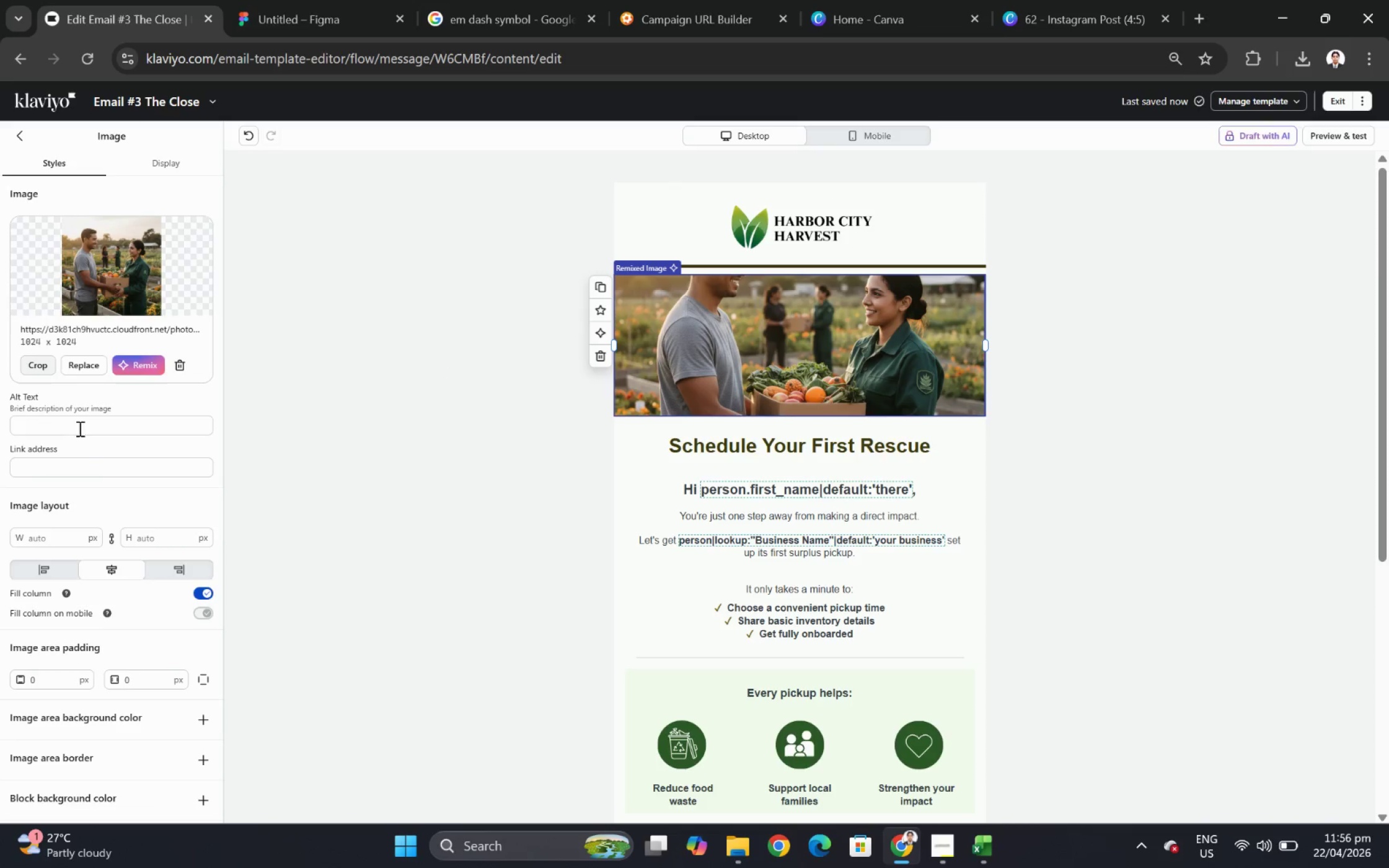 
left_click([85, 420])
 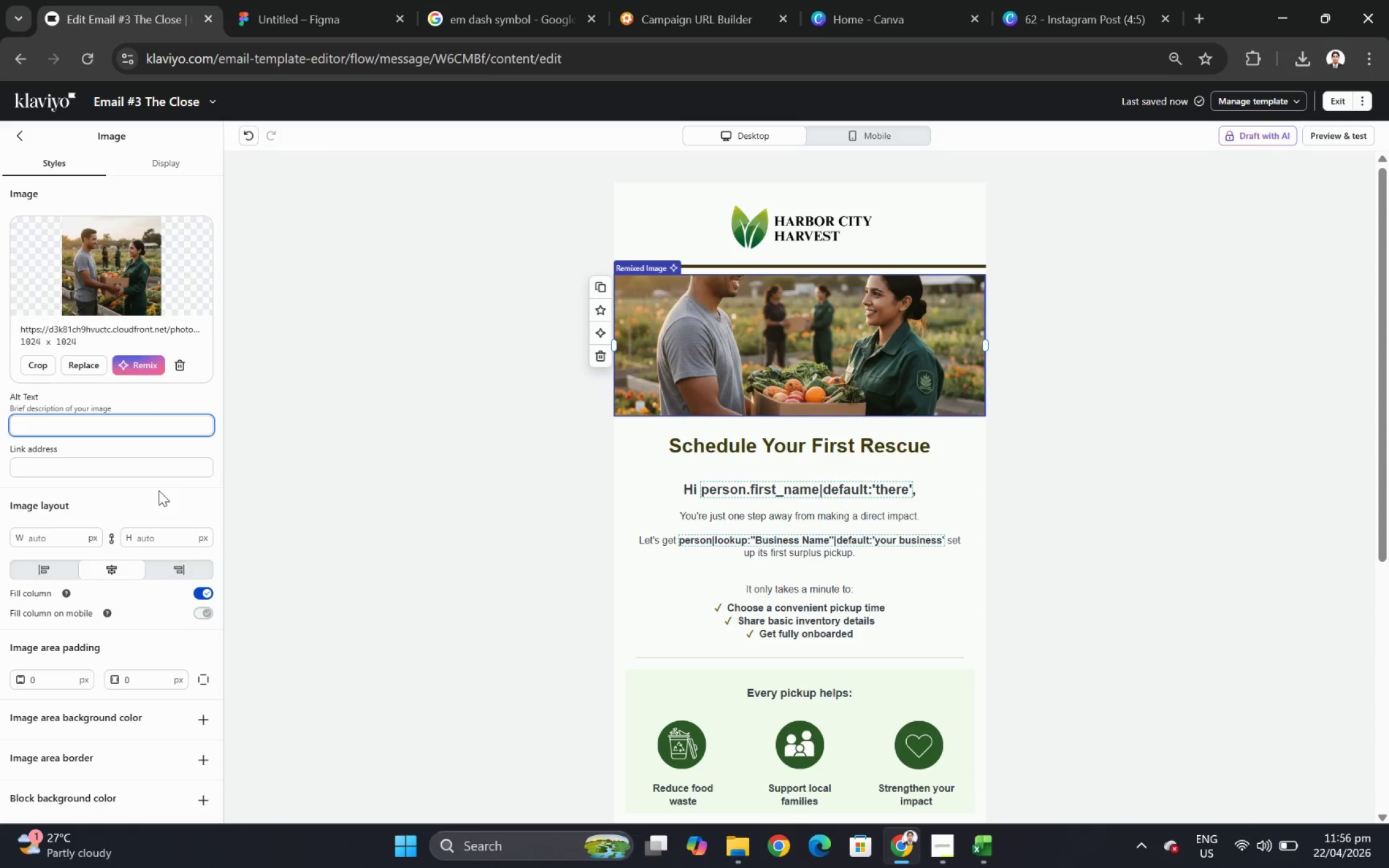 
key(Control+V)
 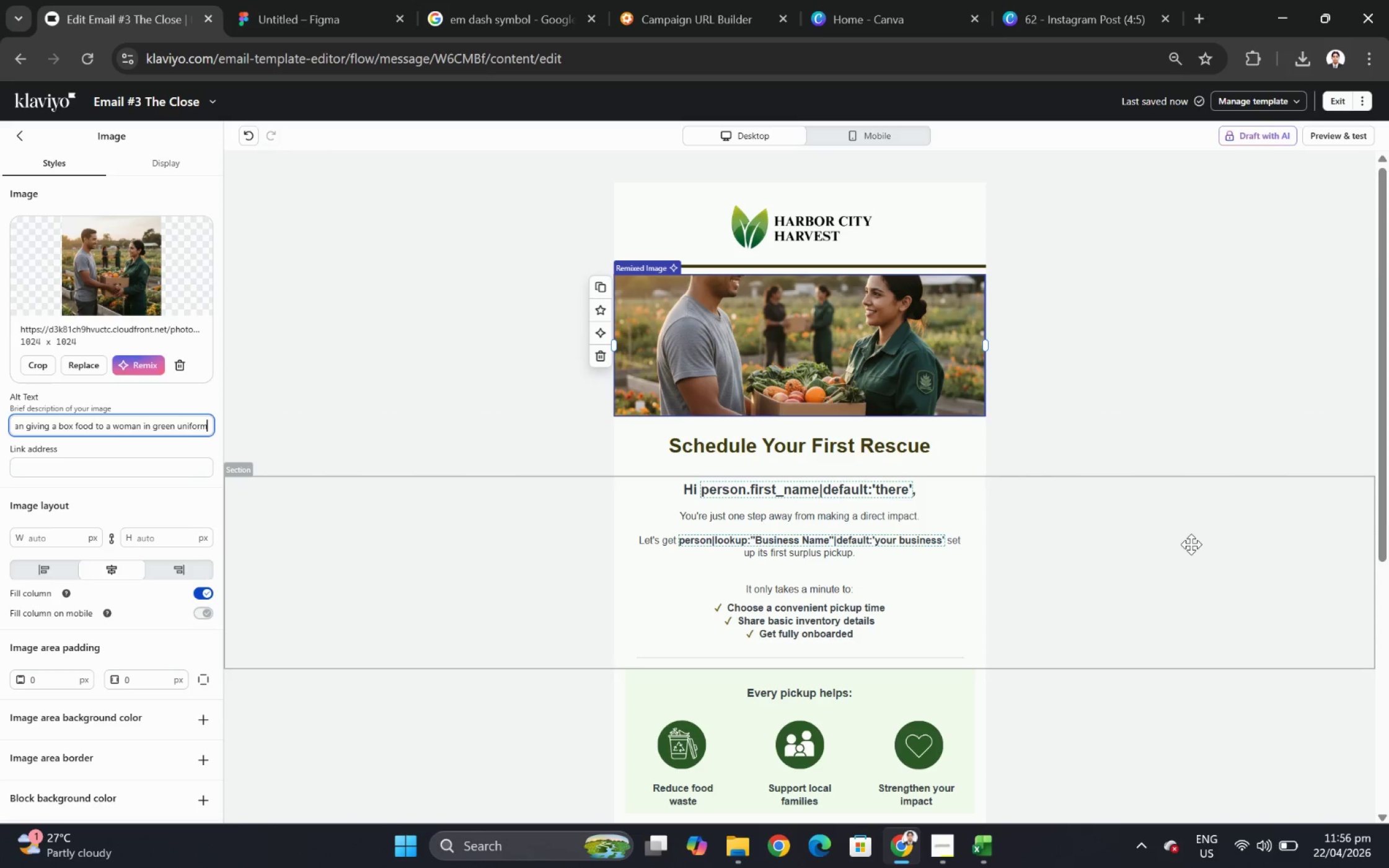 
left_click([1181, 560])
 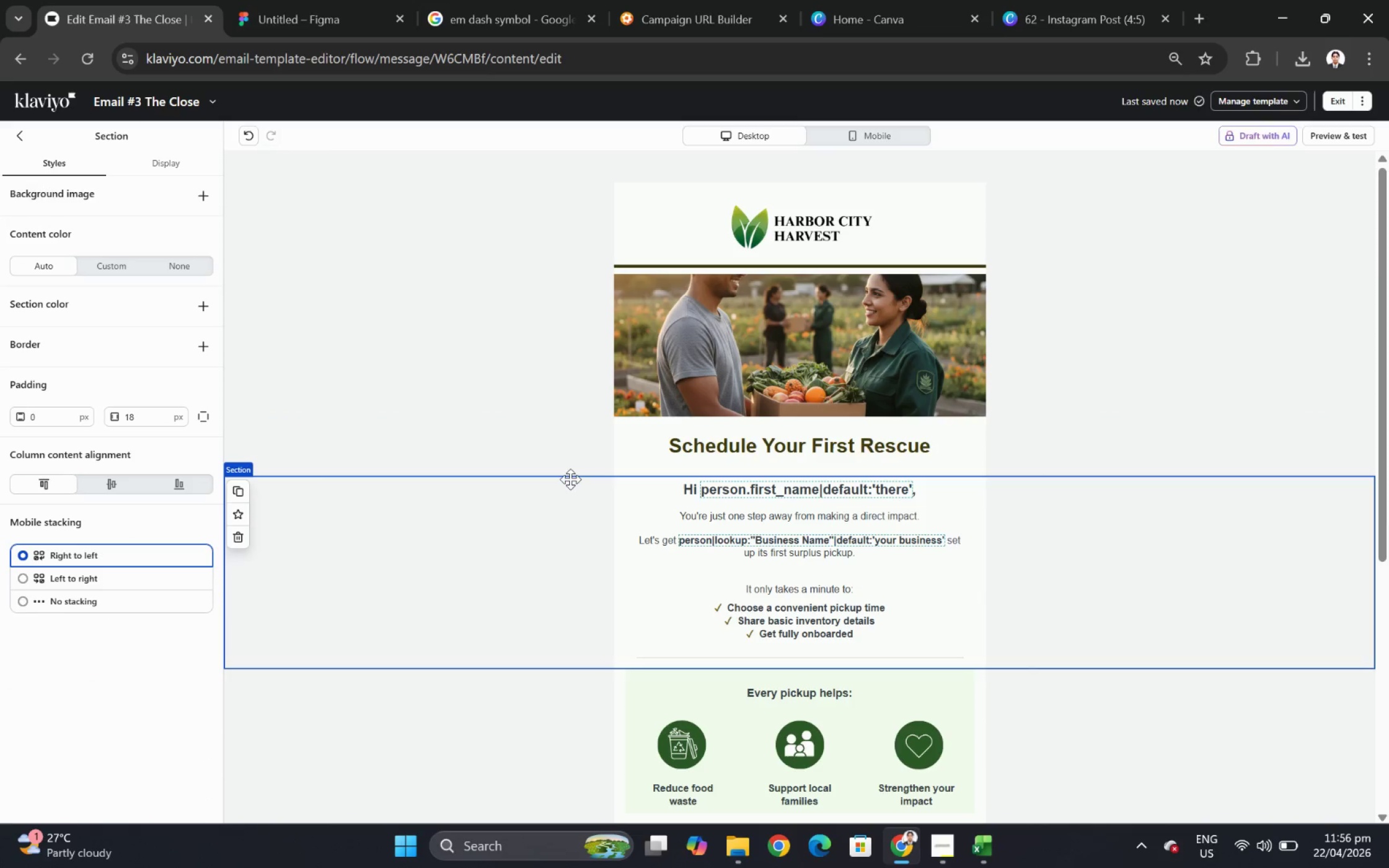 
left_click([906, 359])
 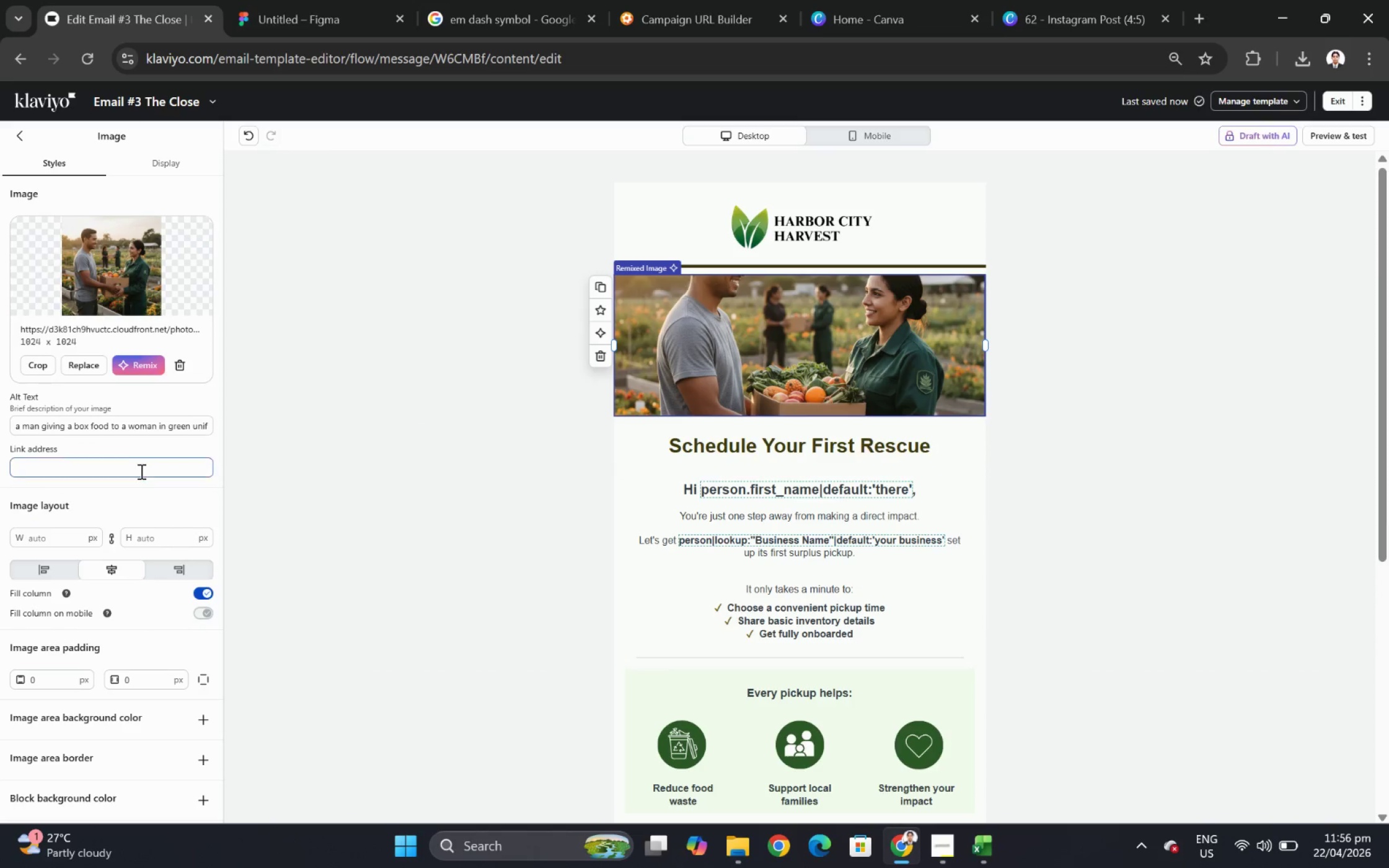 
scroll: coordinate [607, 519], scroll_direction: down, amount: 2.0
 